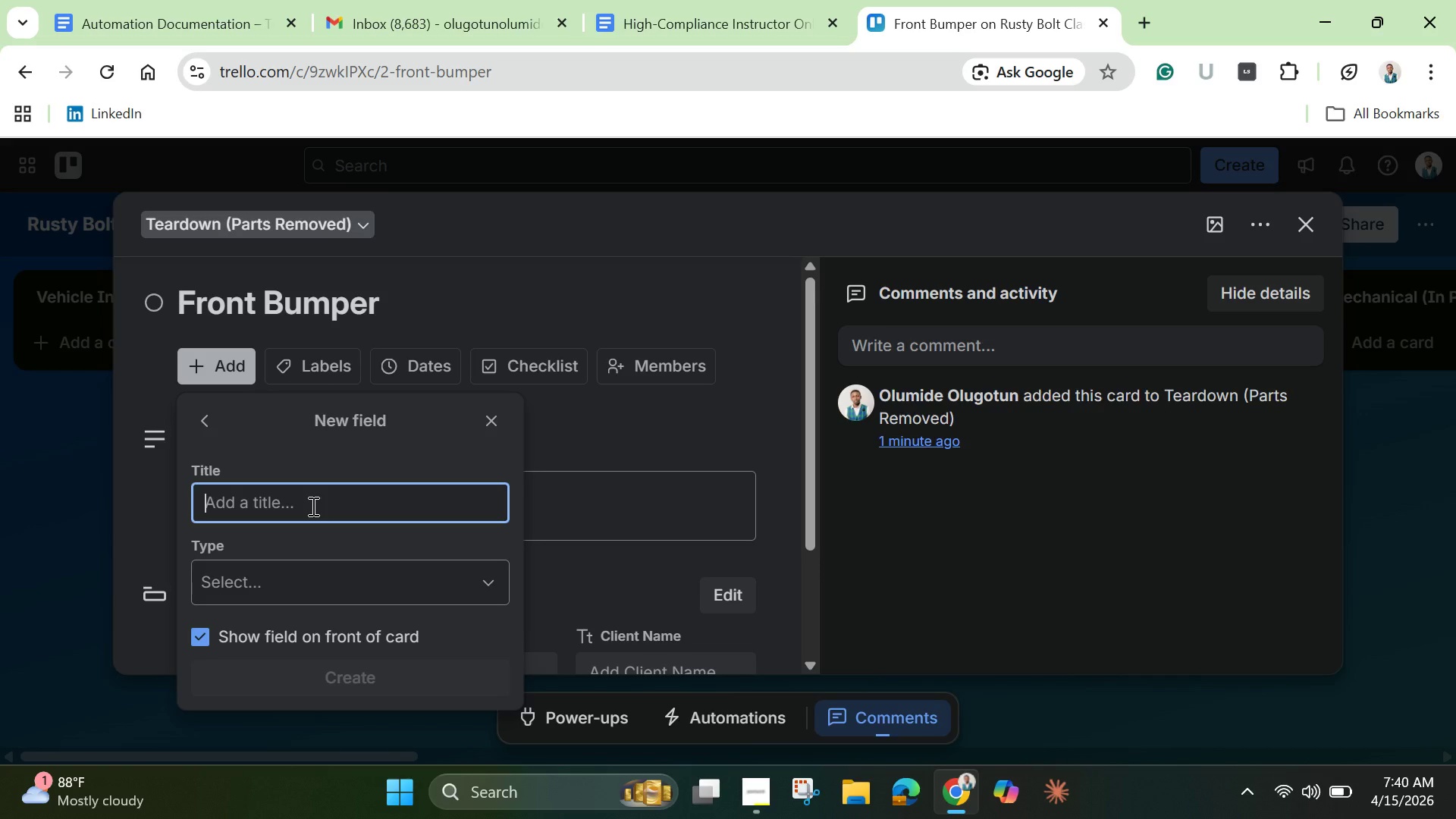 
type(Cost)
 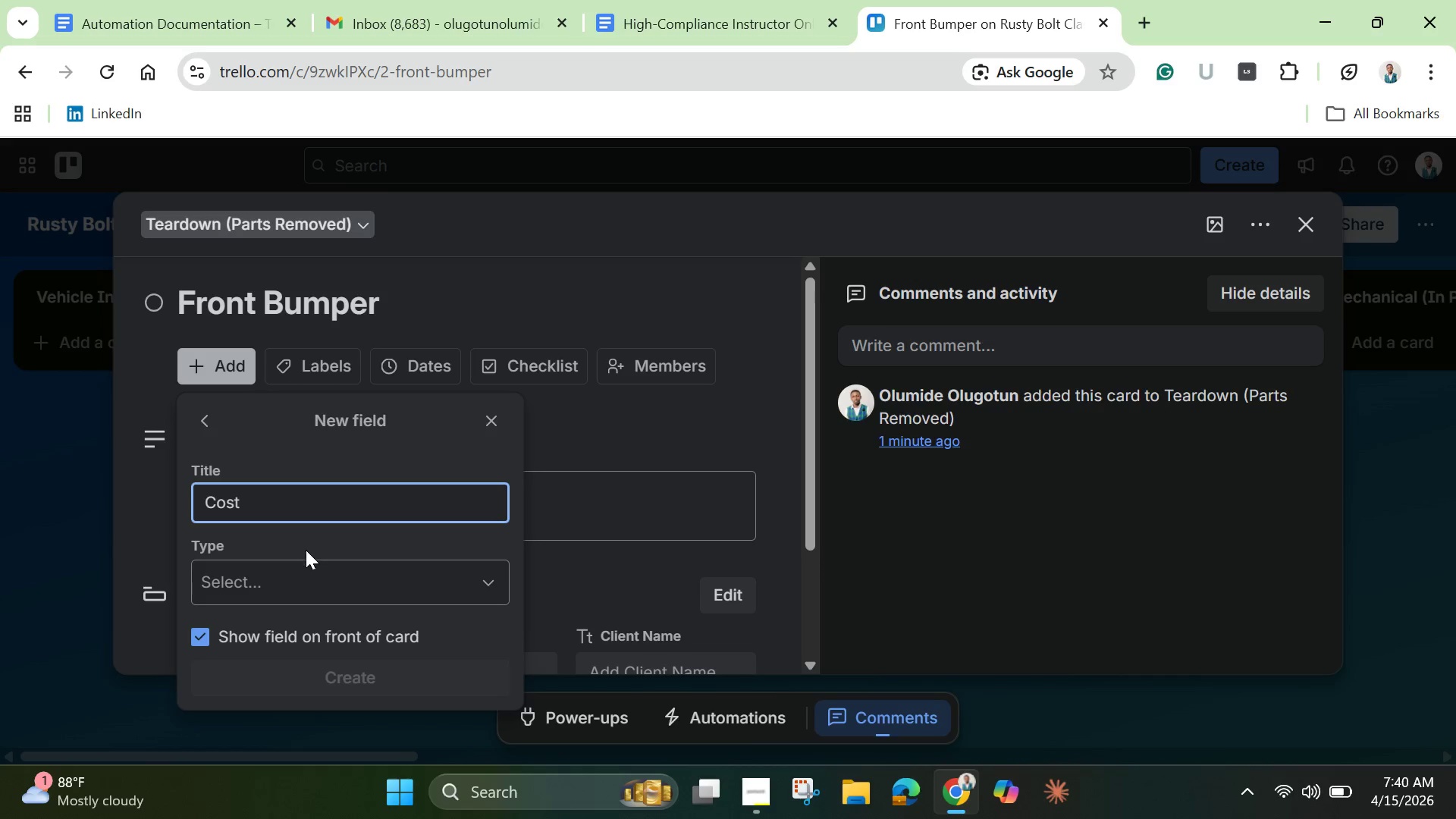 
left_click([306, 587])
 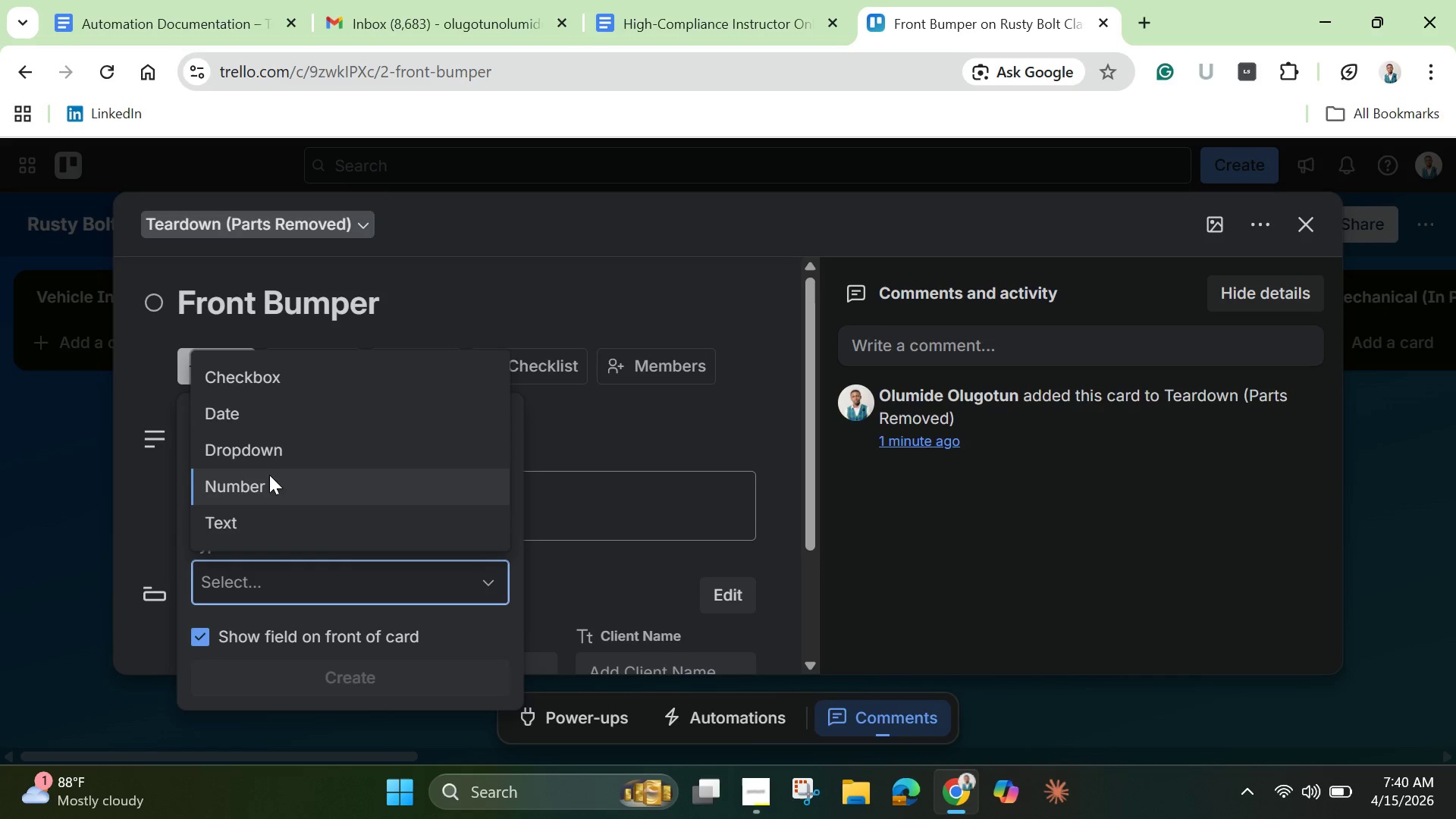 
left_click([268, 482])
 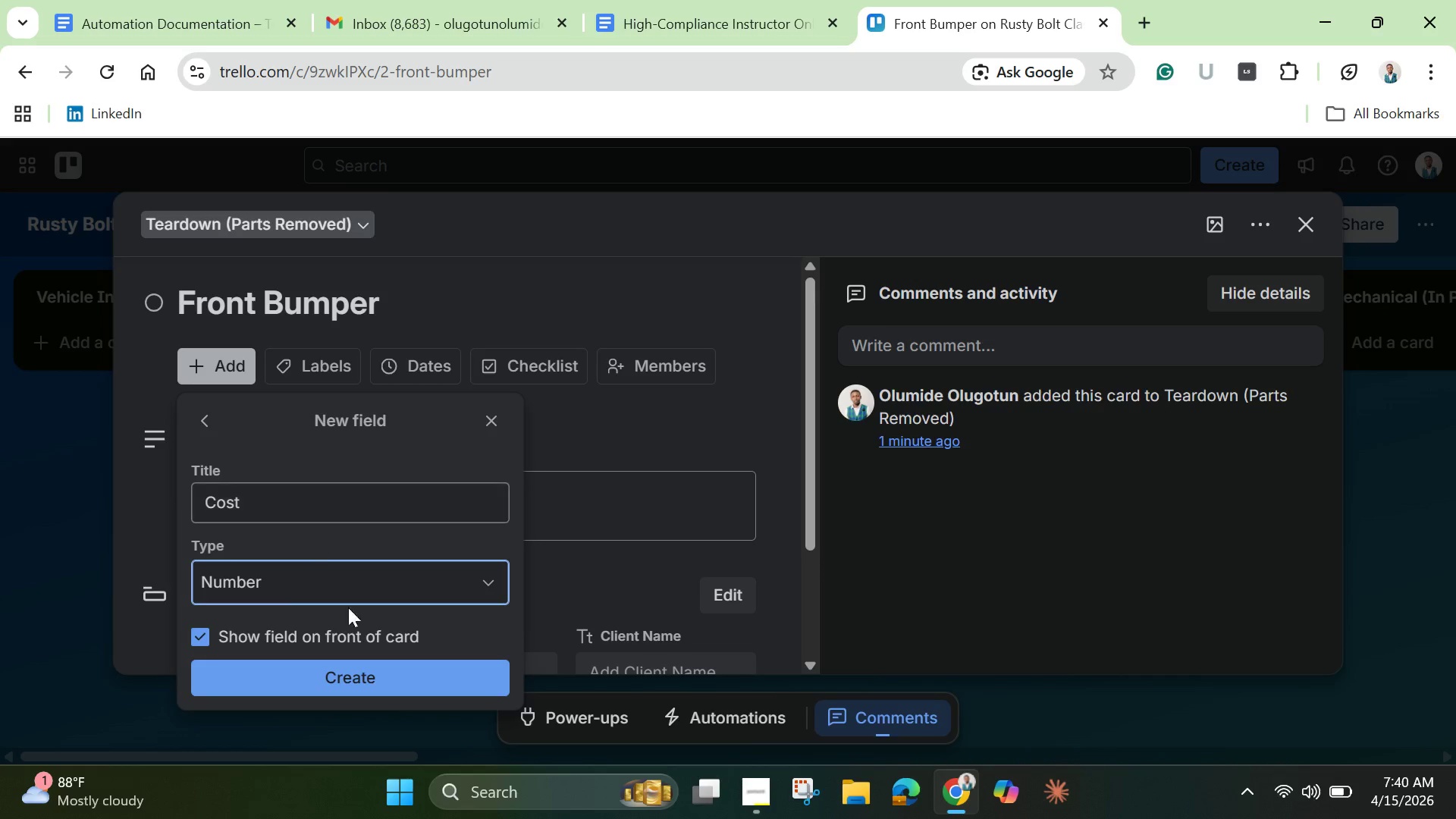 
left_click([336, 679])
 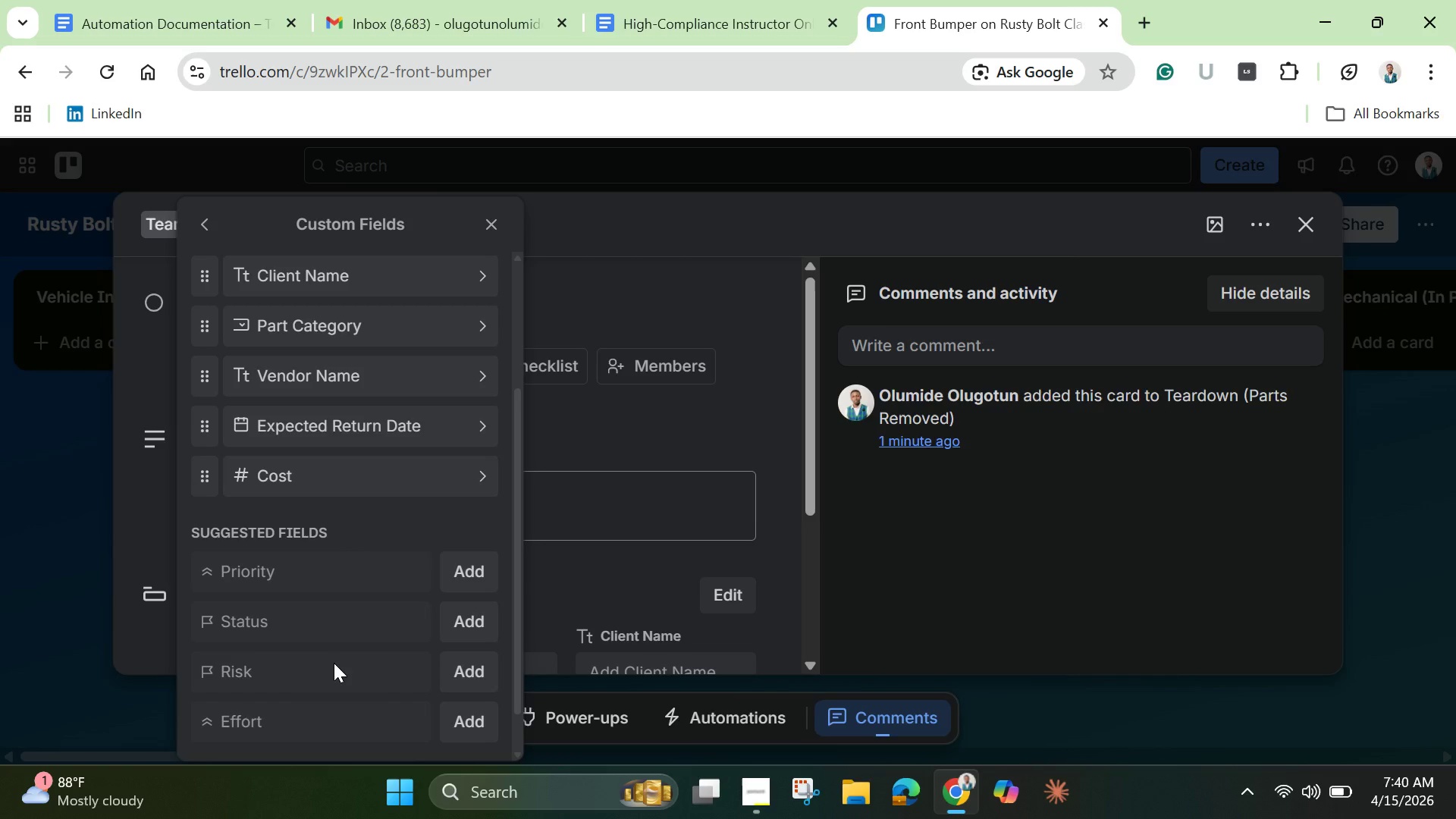 
scroll: coordinate [356, 618], scroll_direction: down, amount: 3.0
 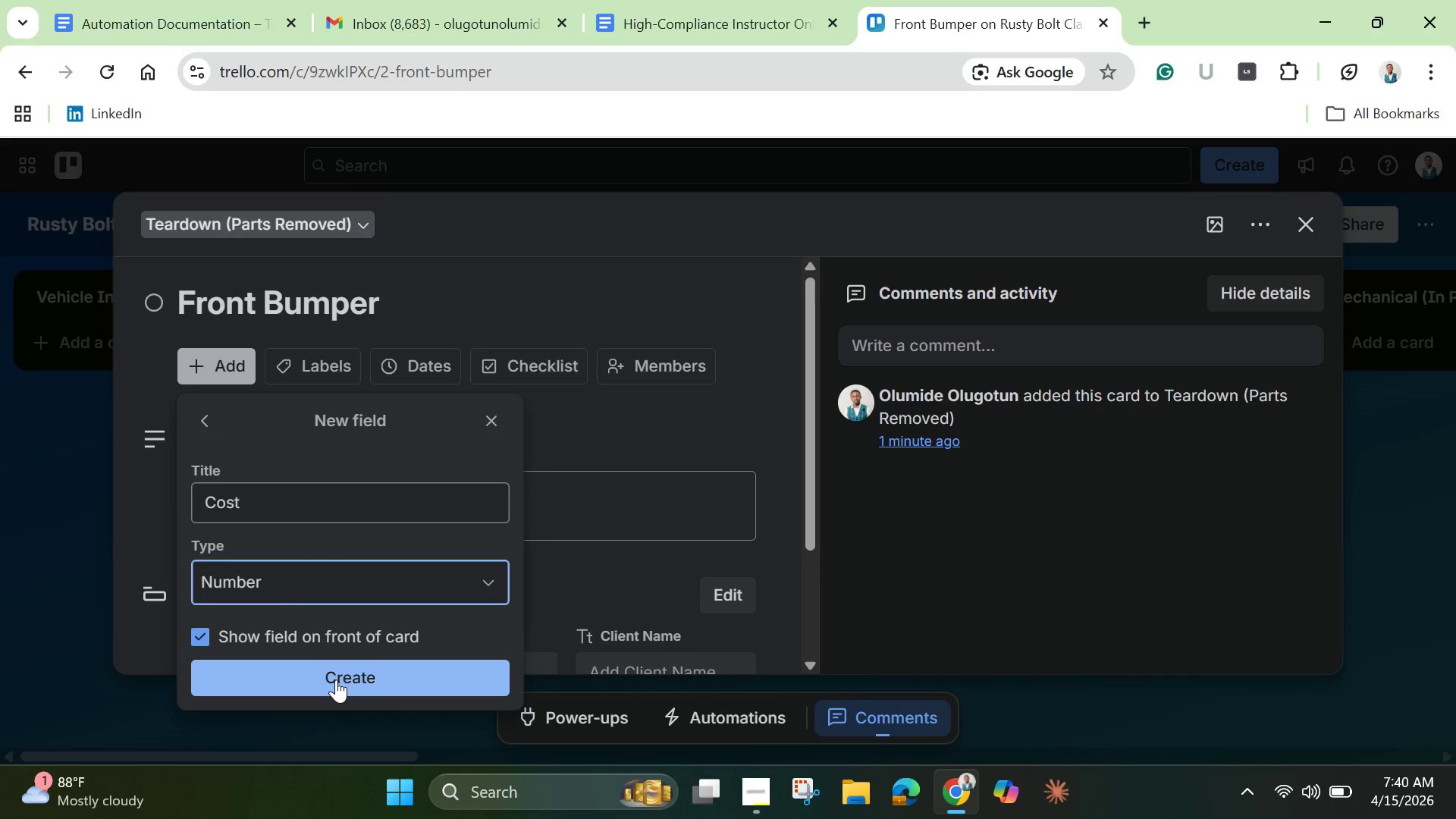 
wait(16.08)
 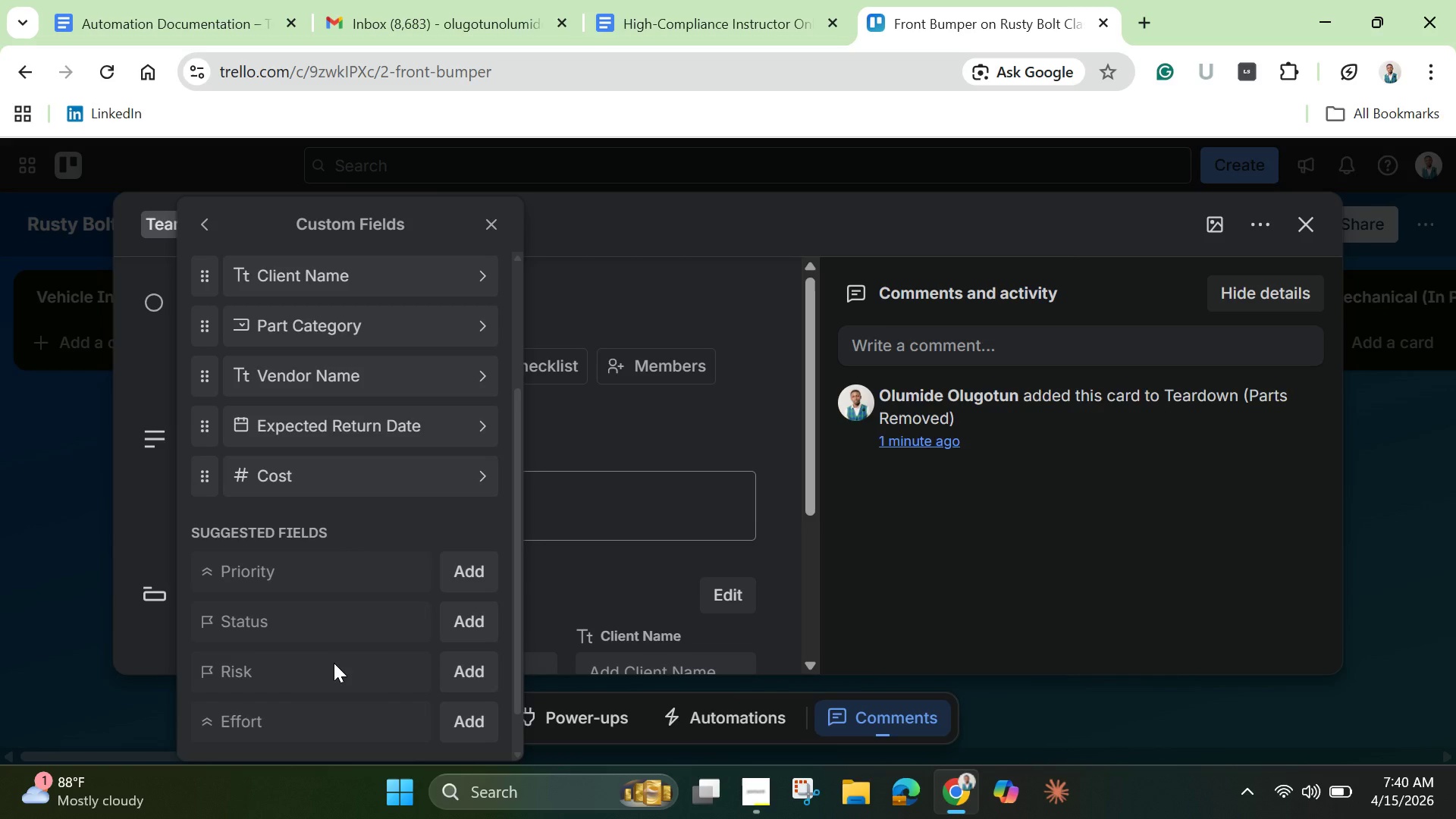 
left_click([646, 431])
 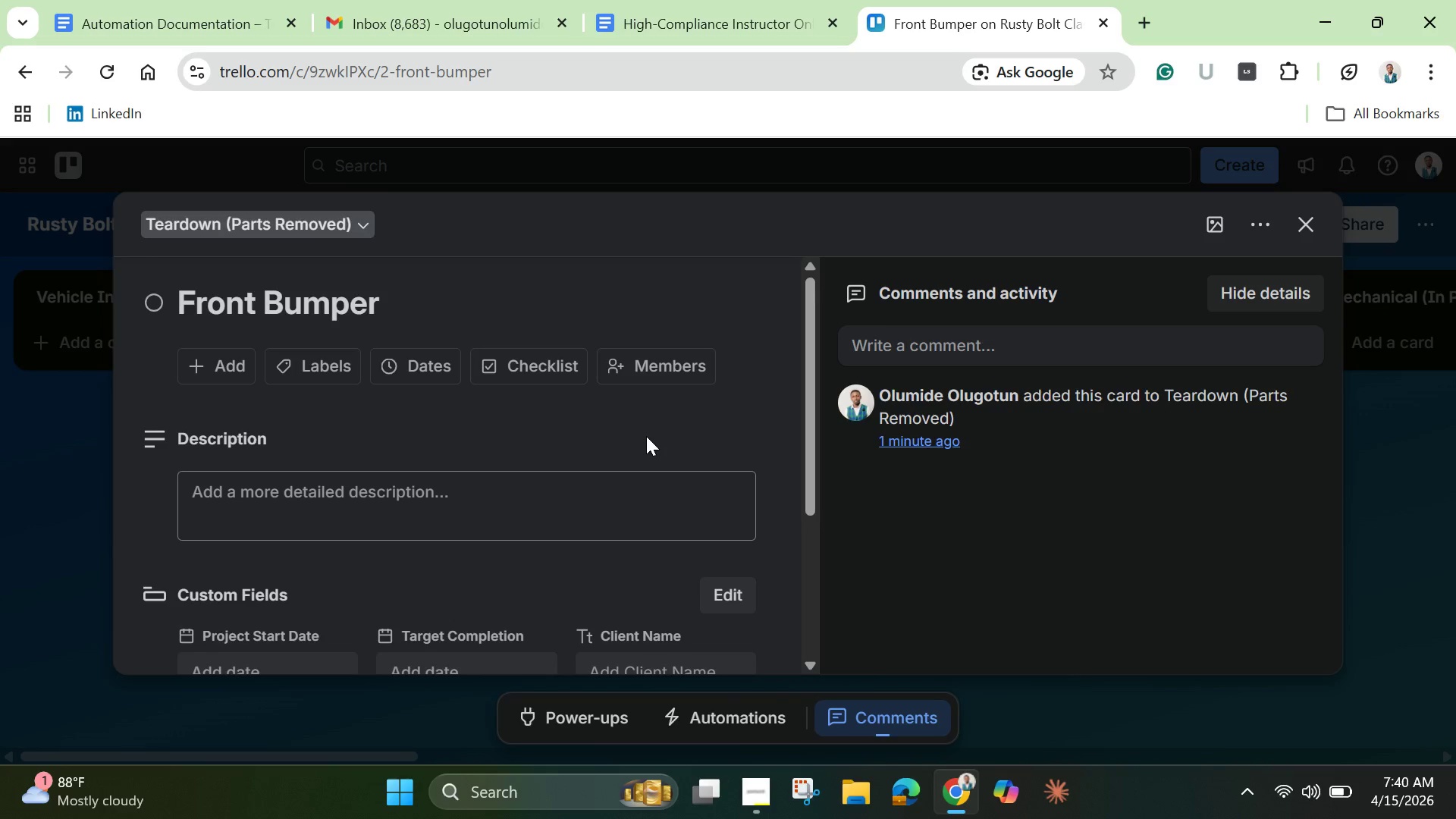 
scroll: coordinate [648, 453], scroll_direction: down, amount: 4.0
 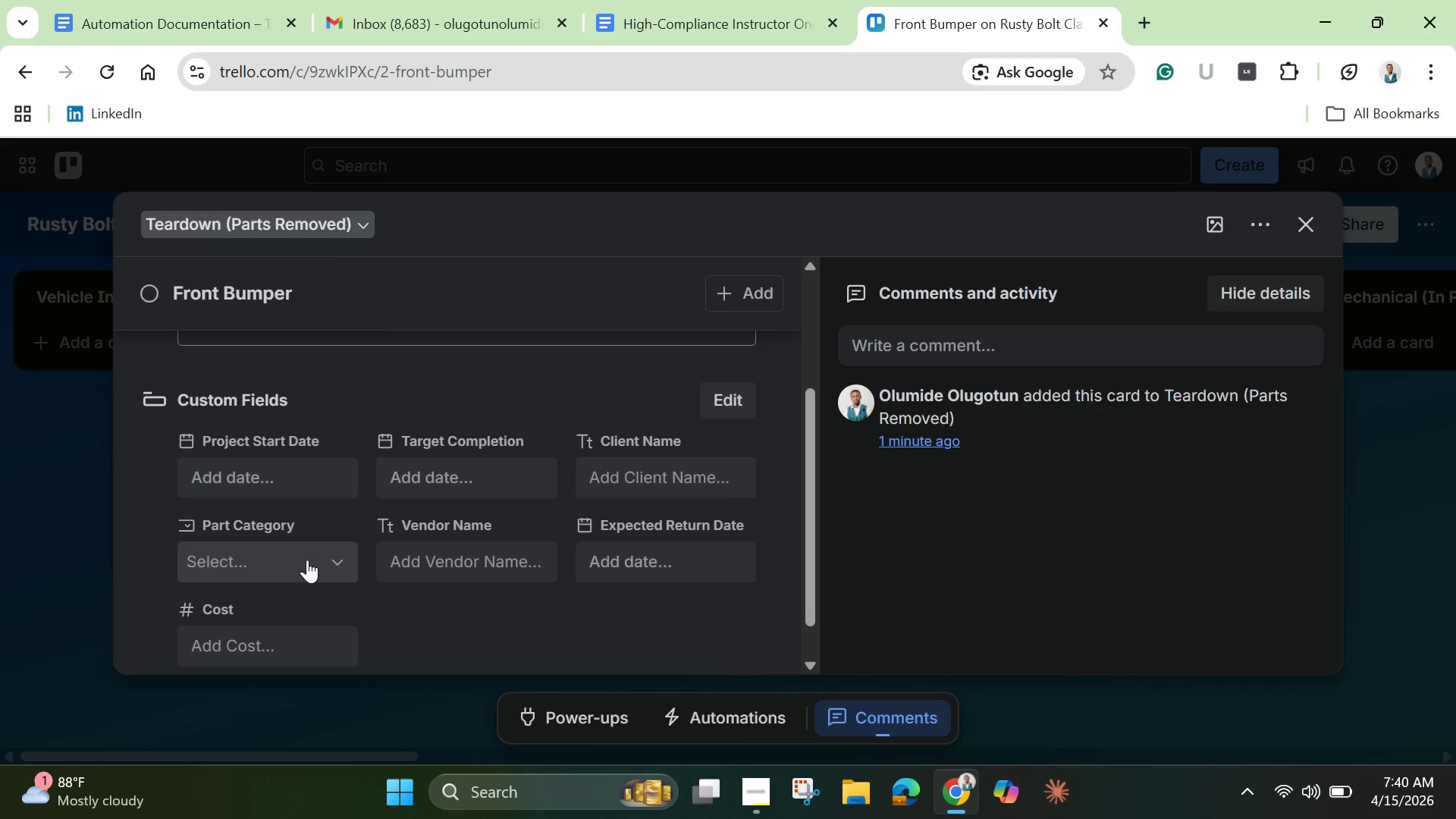 
left_click([306, 557])
 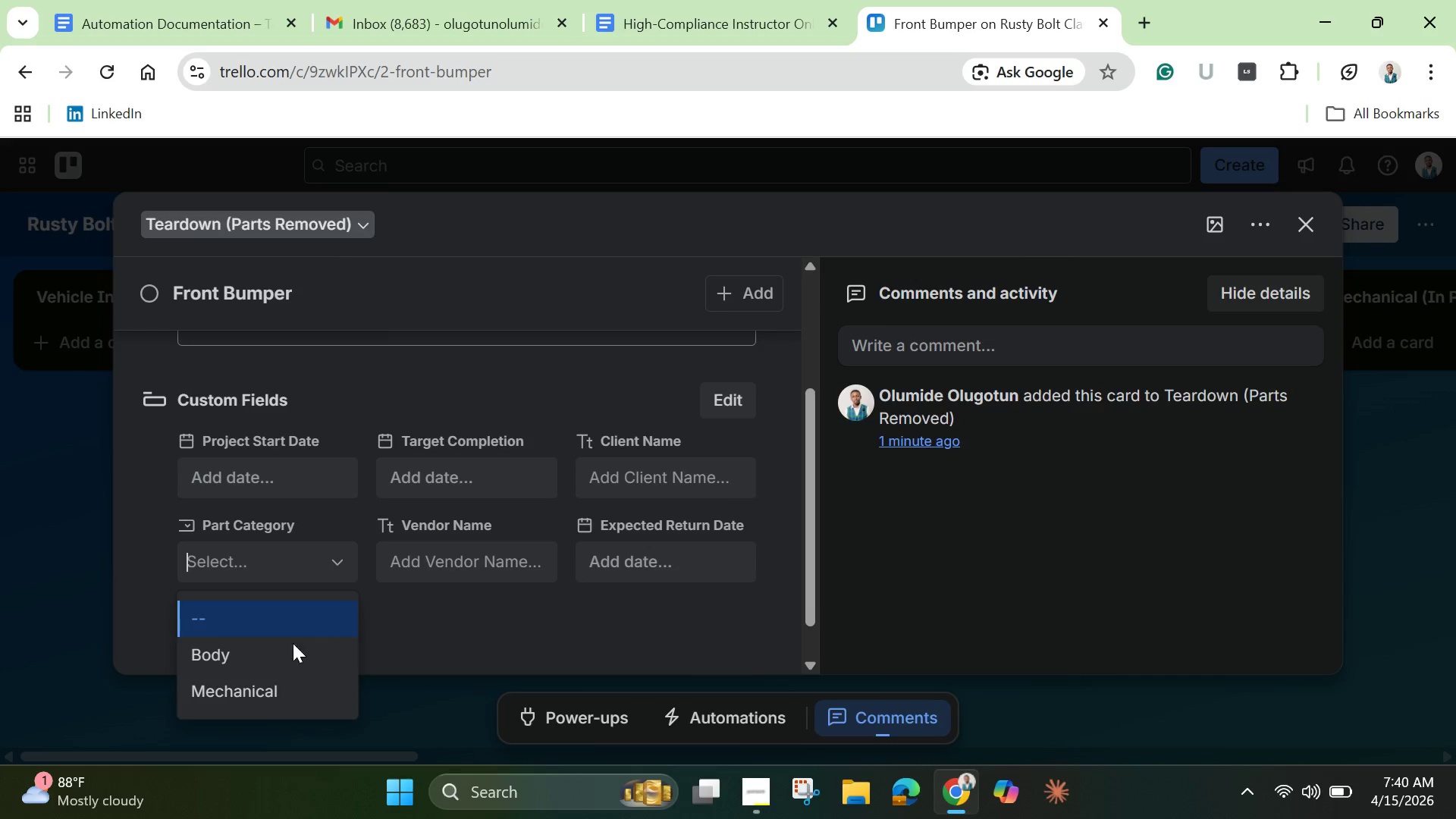 
left_click([276, 651])
 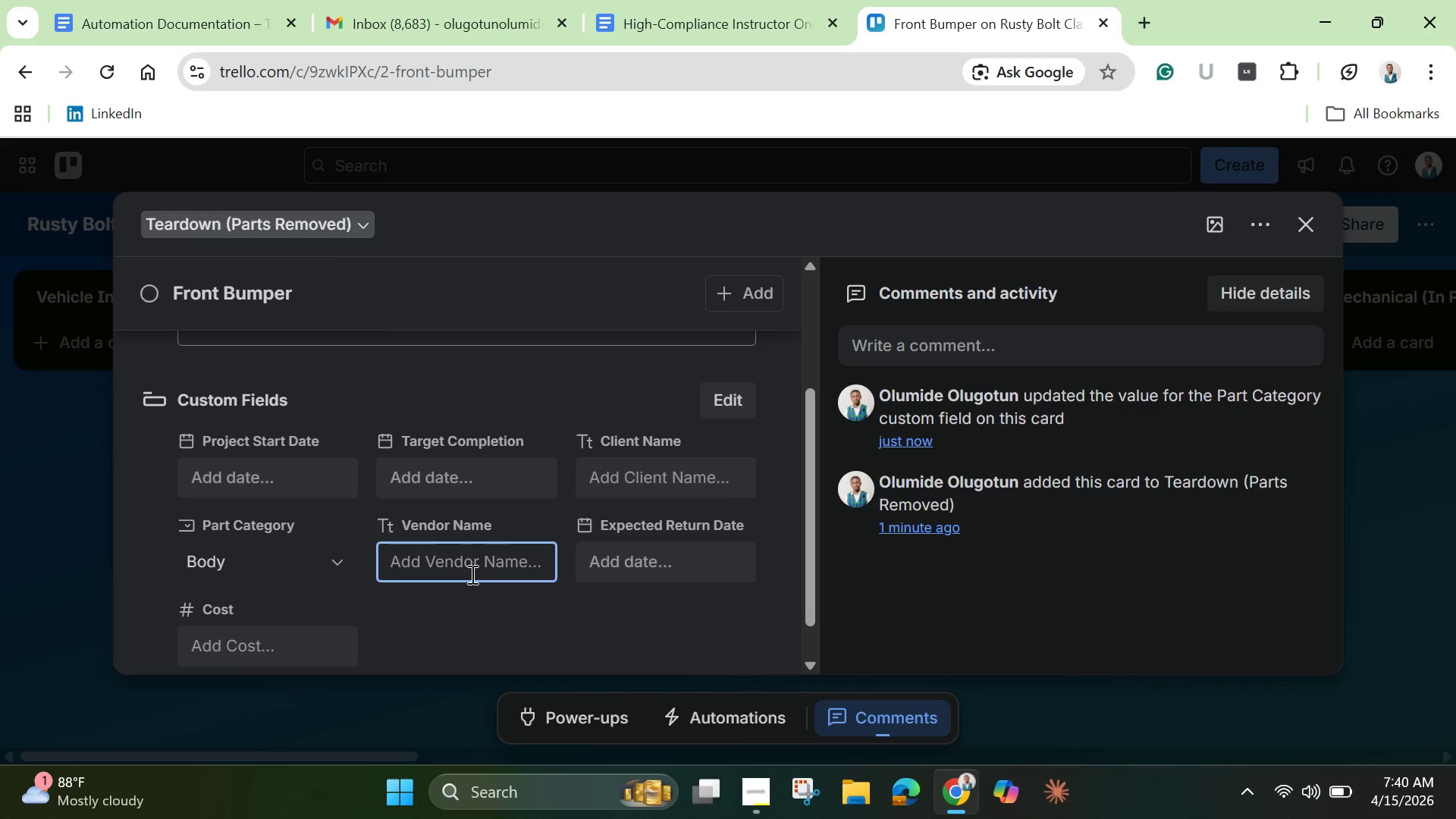 
type(Classic Chrome Co,)
key(Backspace)
type(.)
 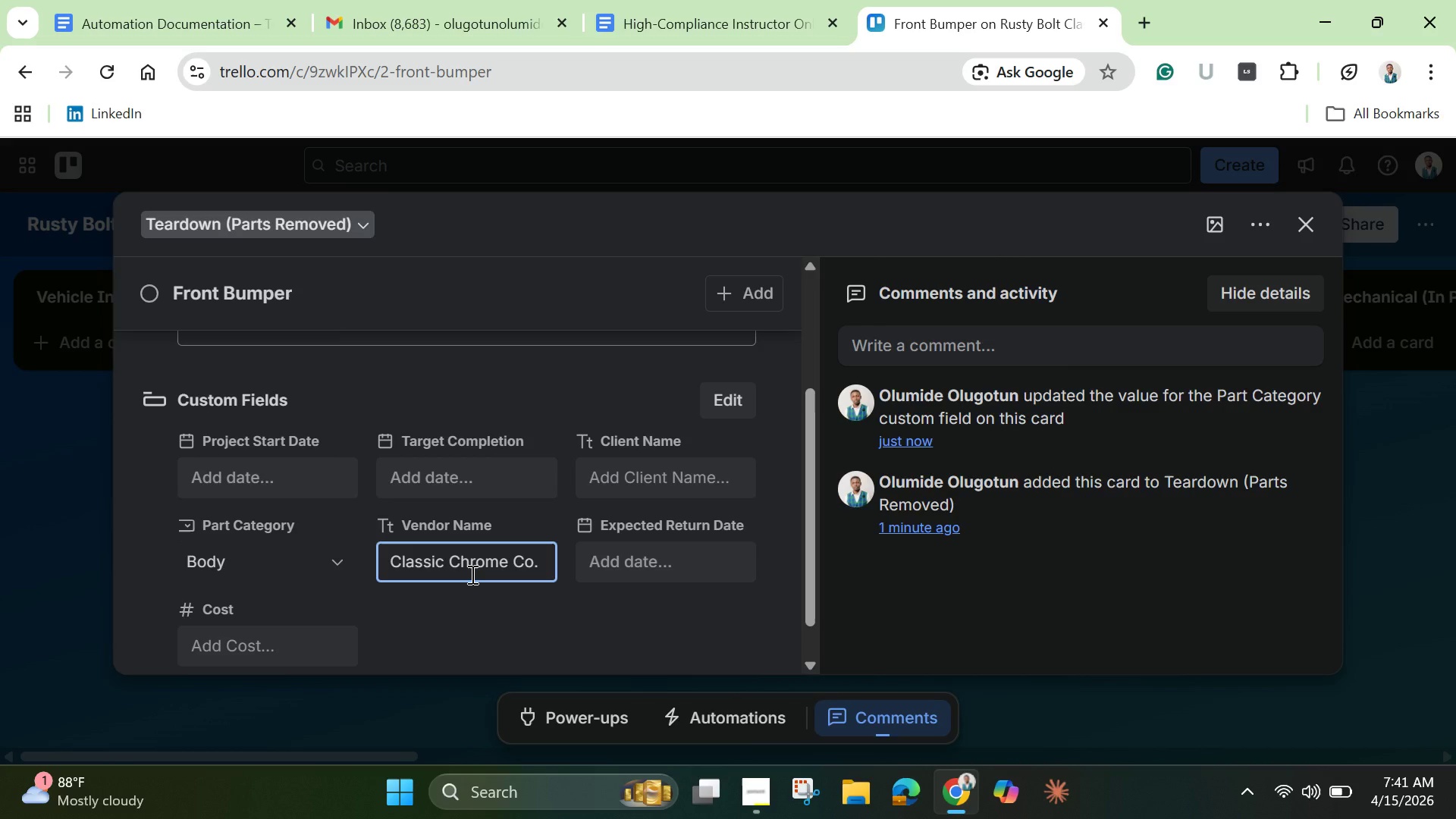 
left_click([595, 568])
 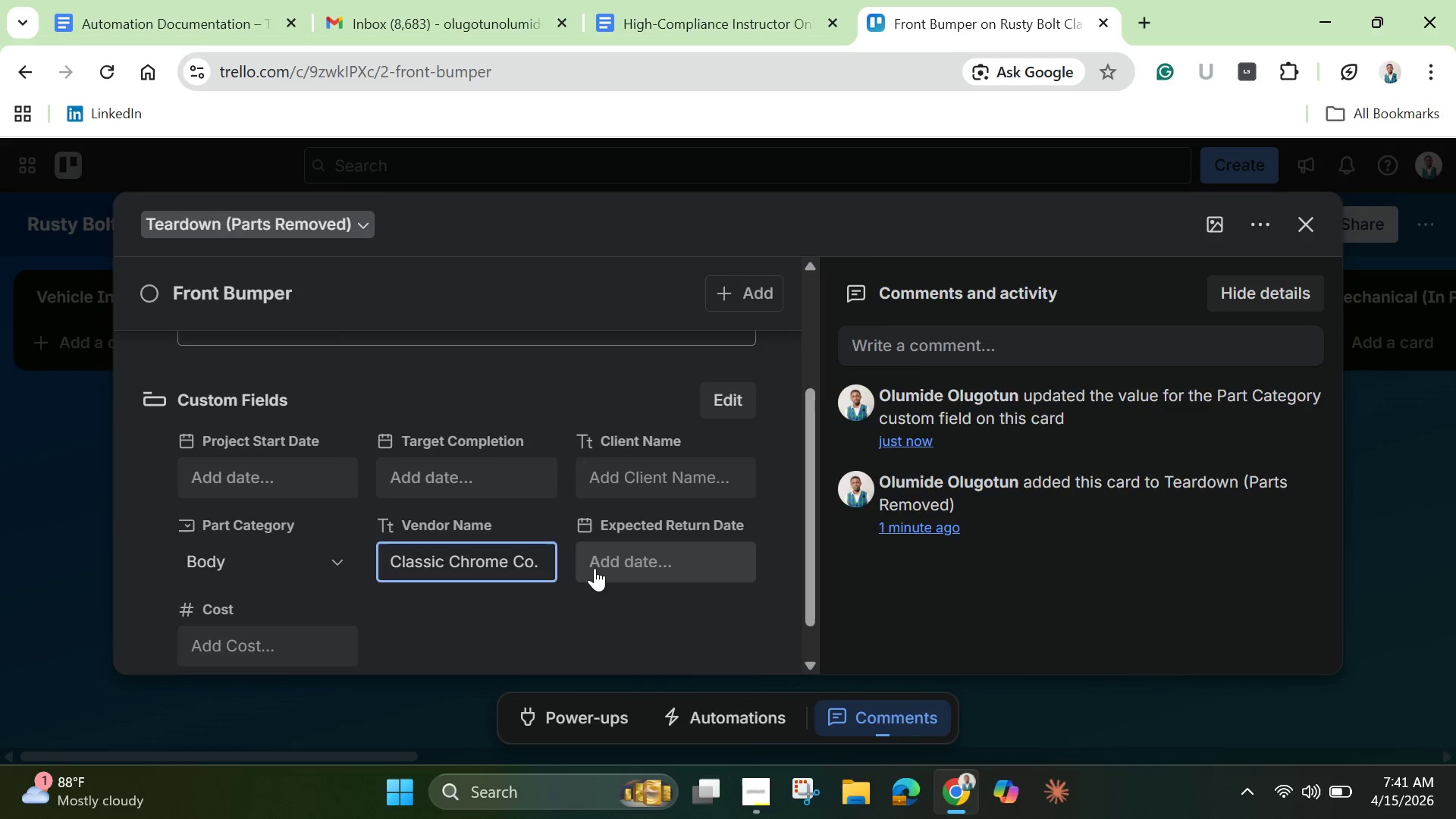 
mouse_move([611, 568])
 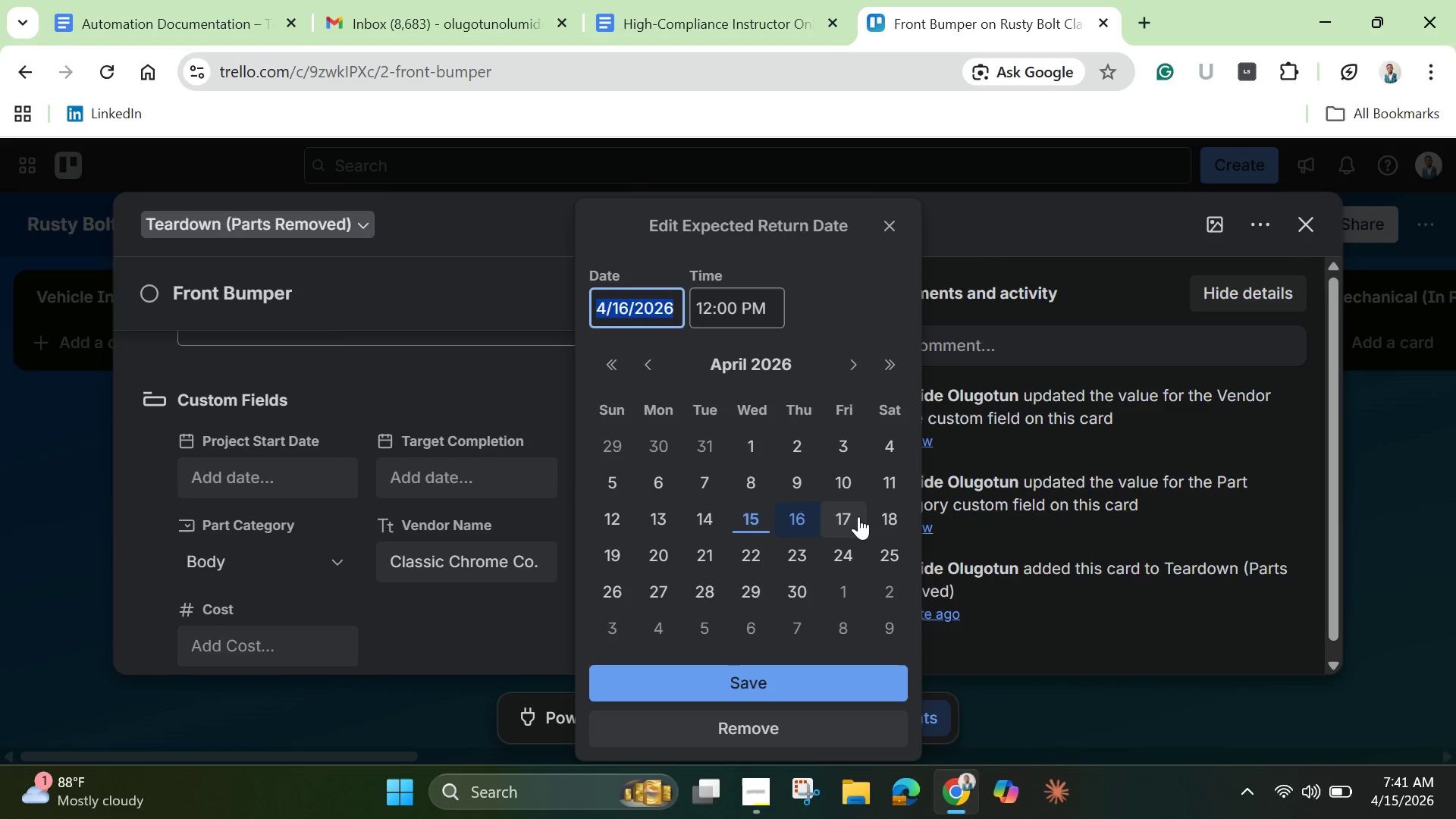 
left_click([890, 513])
 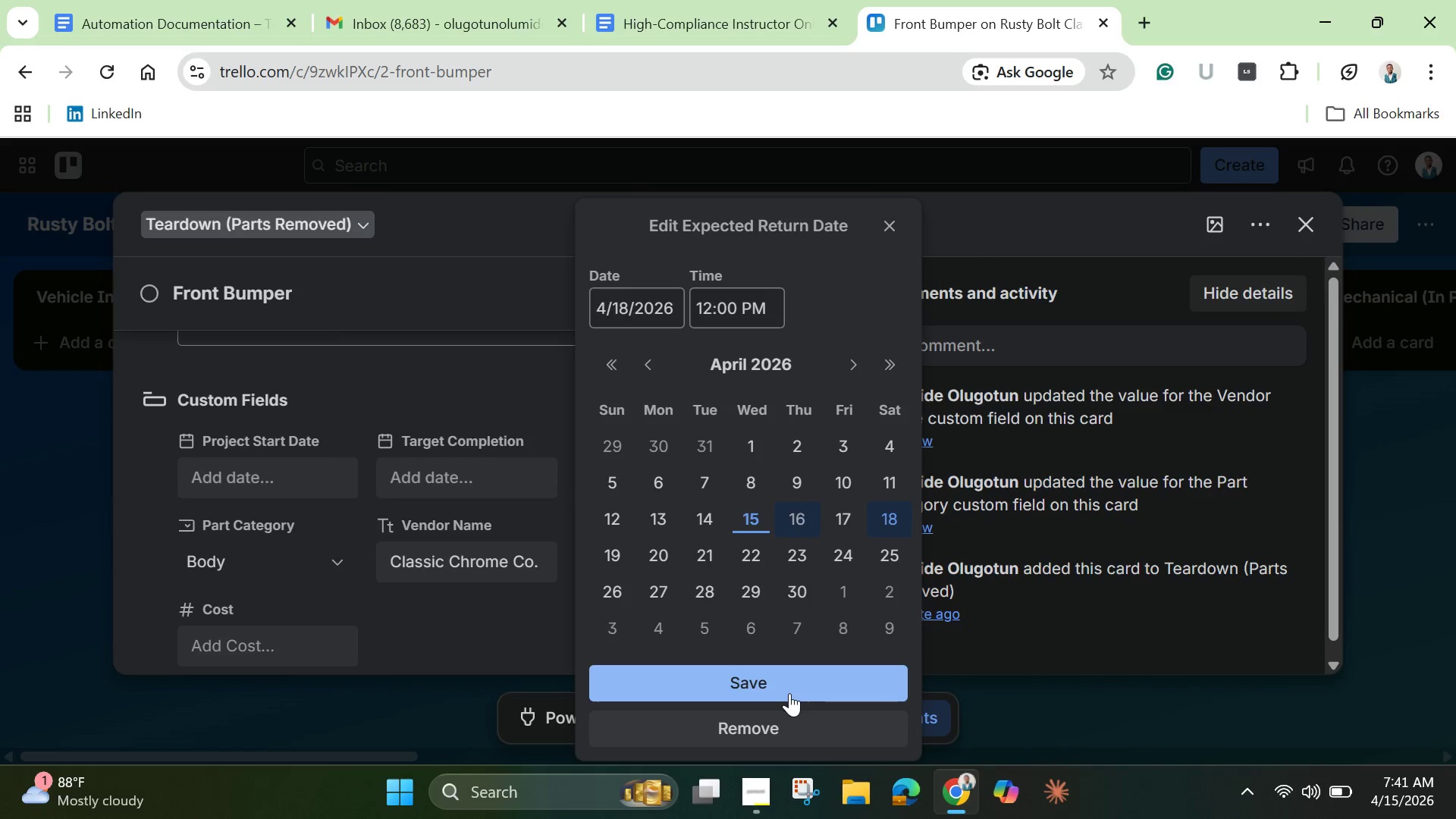 
left_click([788, 693])
 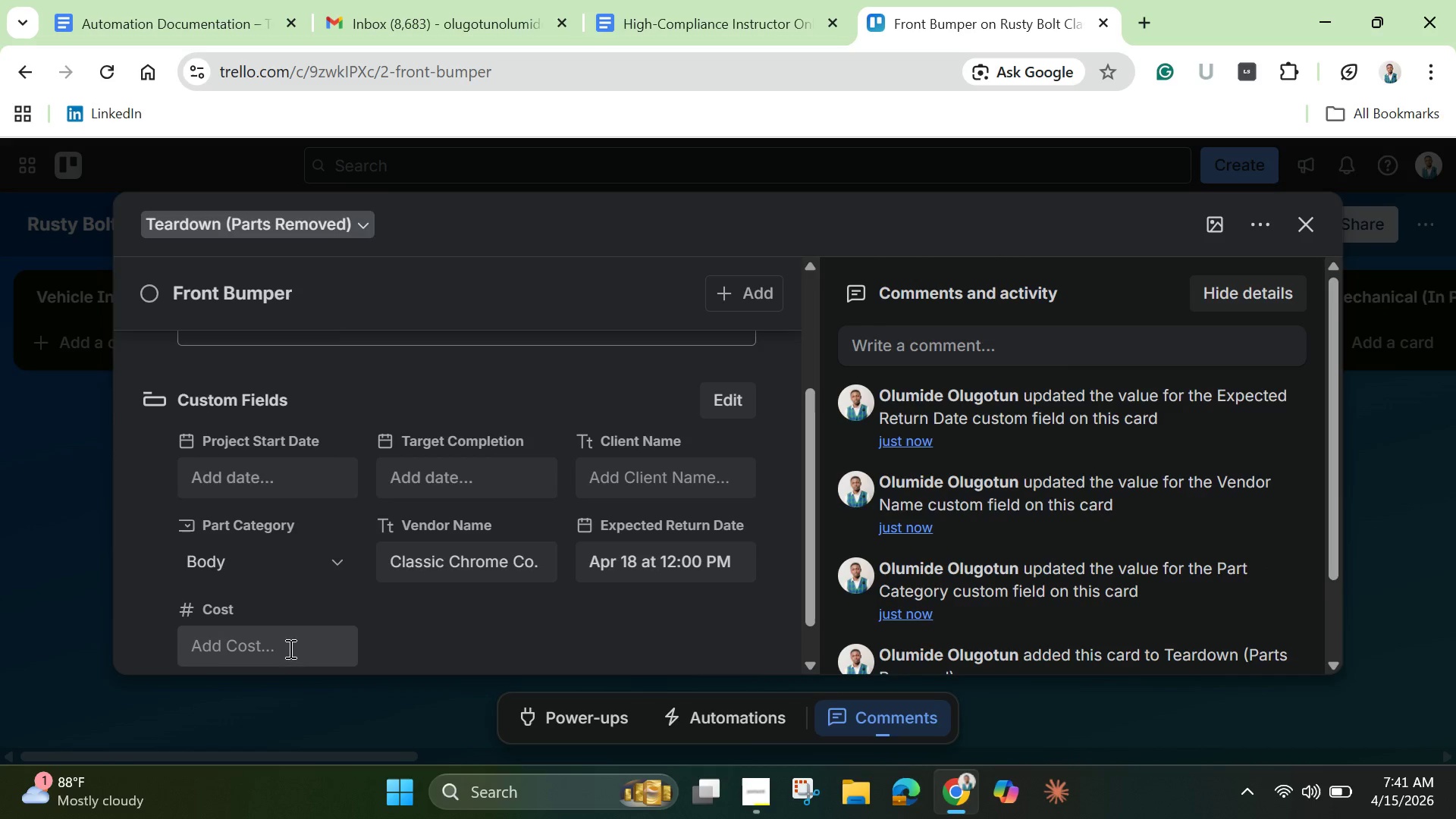 
left_click([283, 643])
 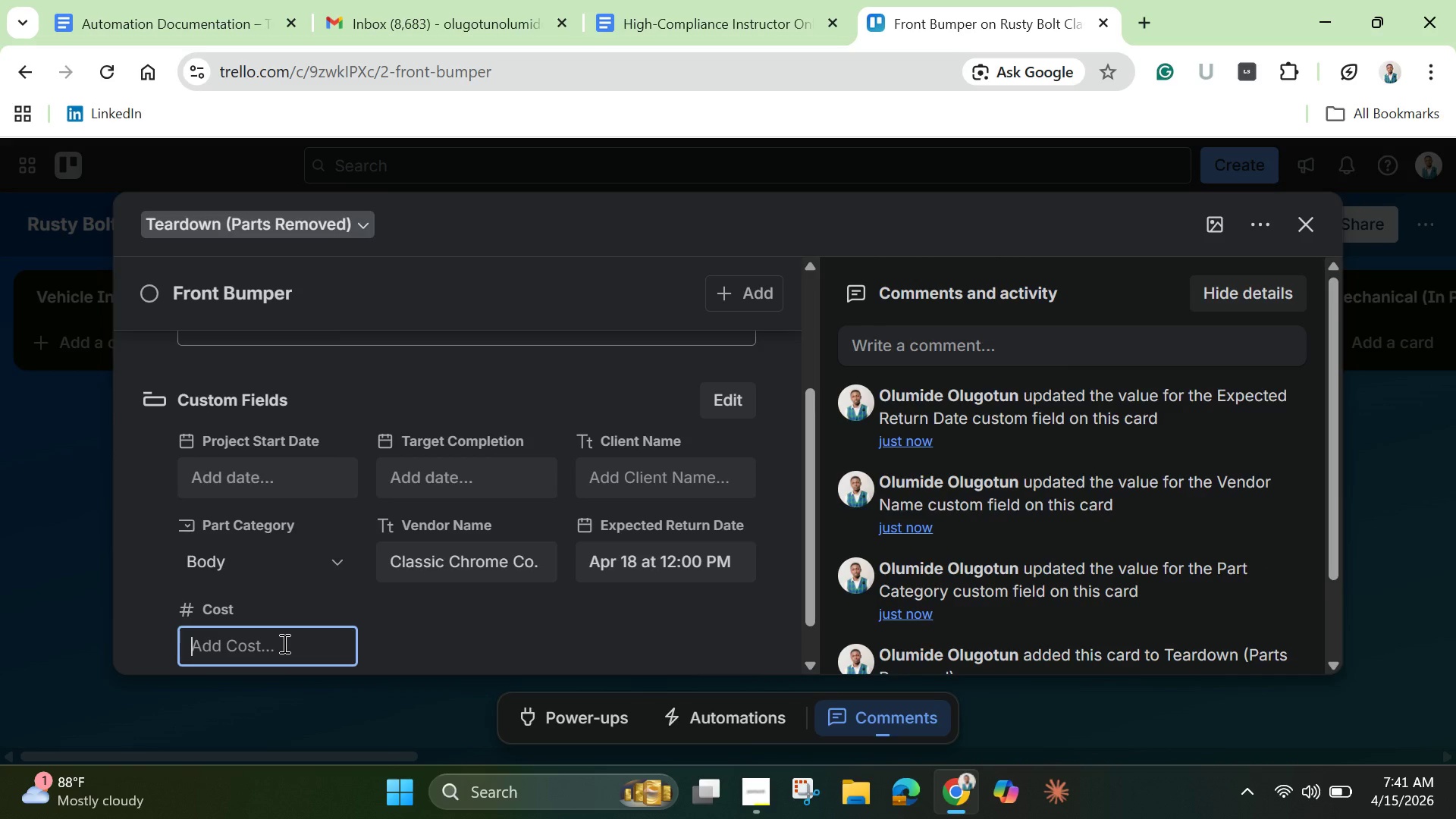 
type(450)
 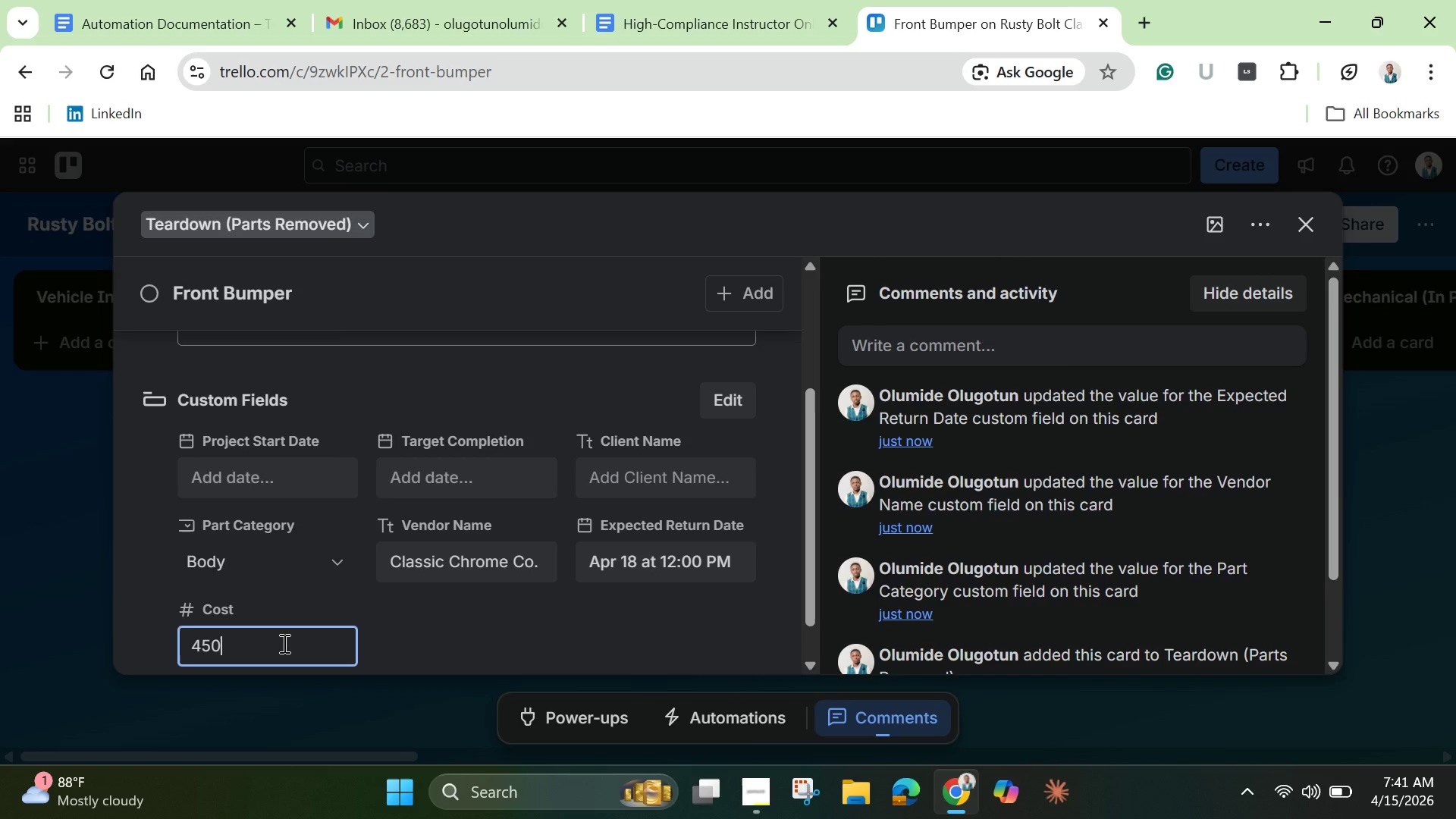 
wait(33.67)
 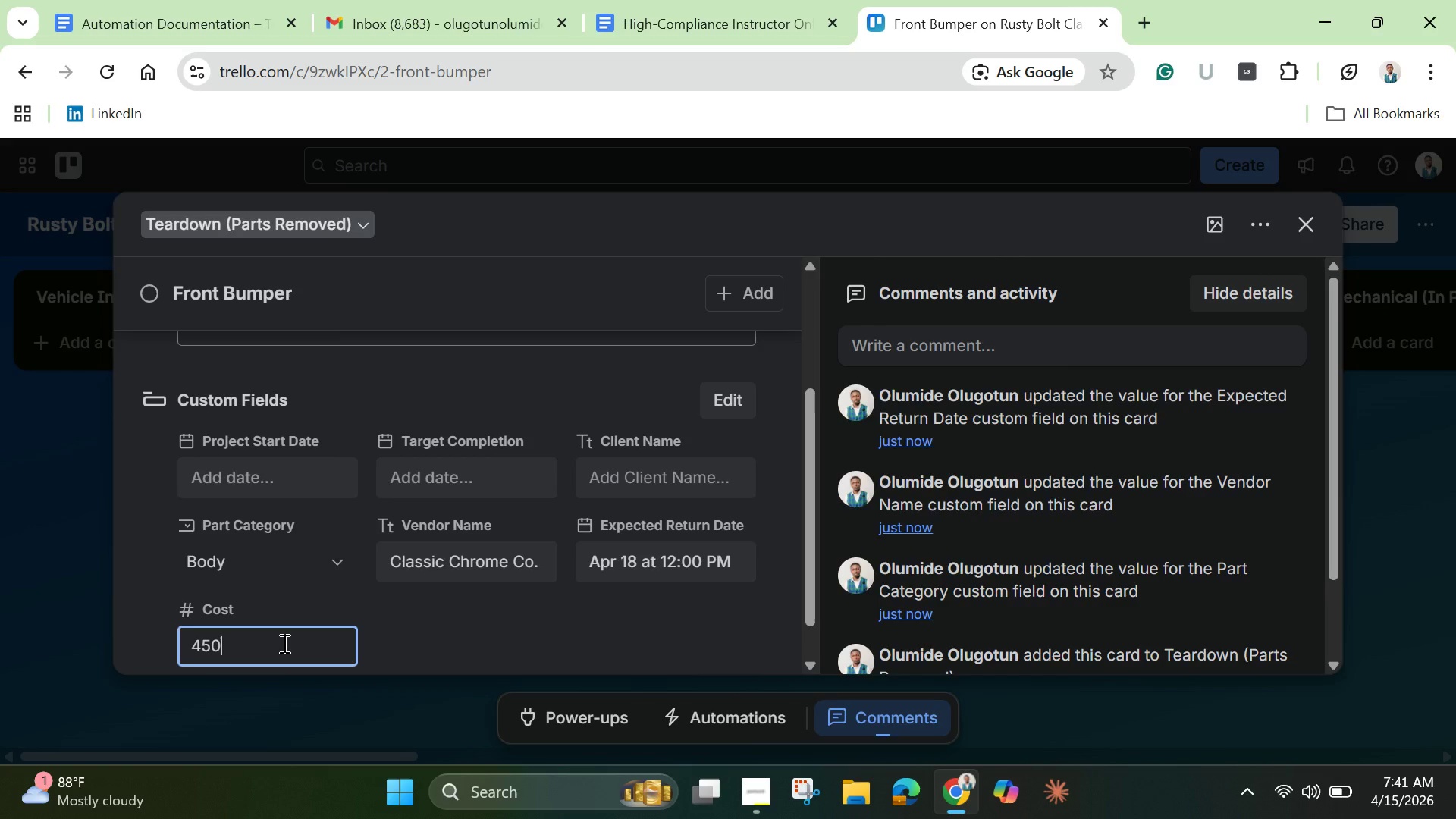 
left_click([457, 637])
 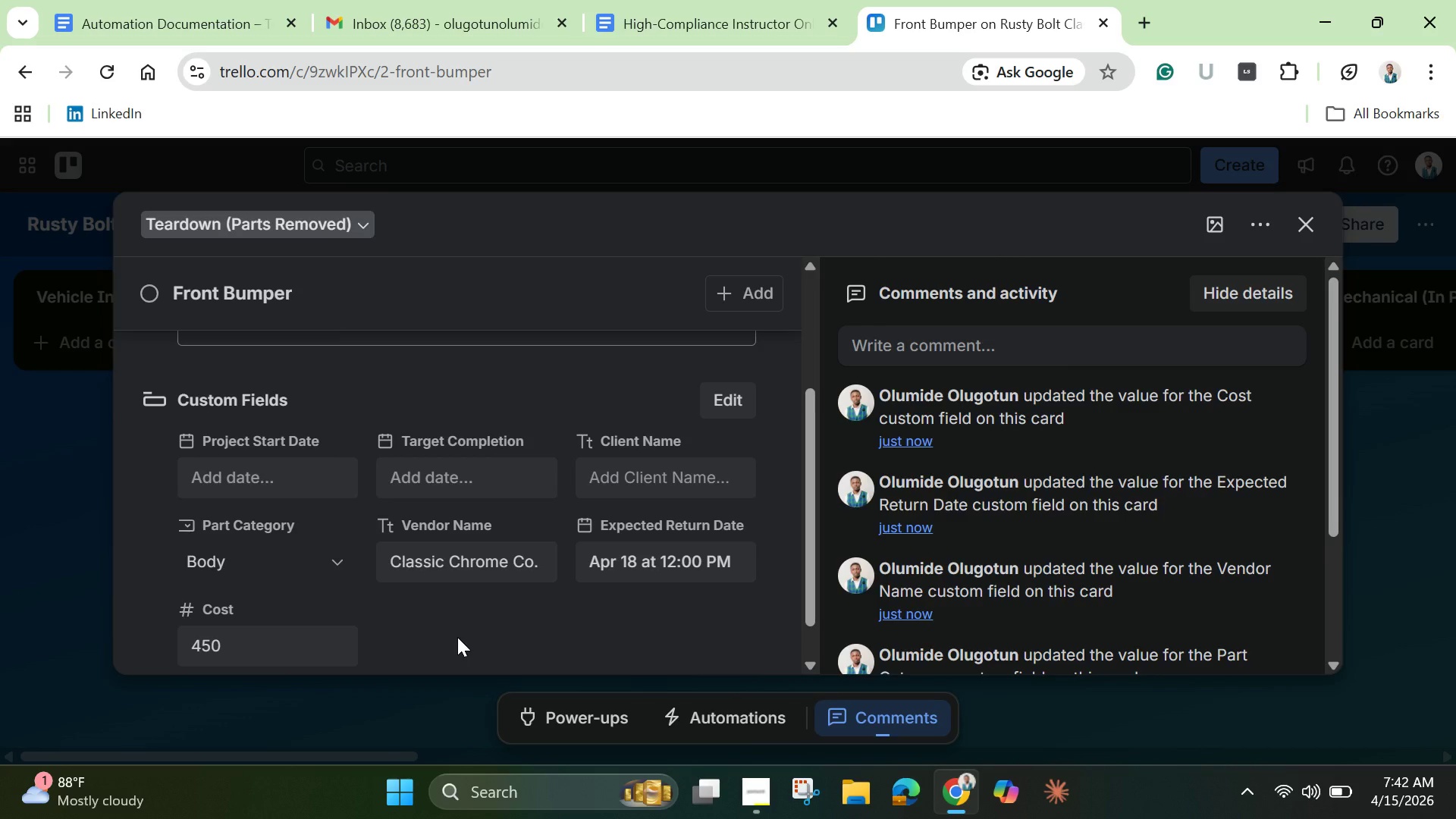 
wait(47.64)
 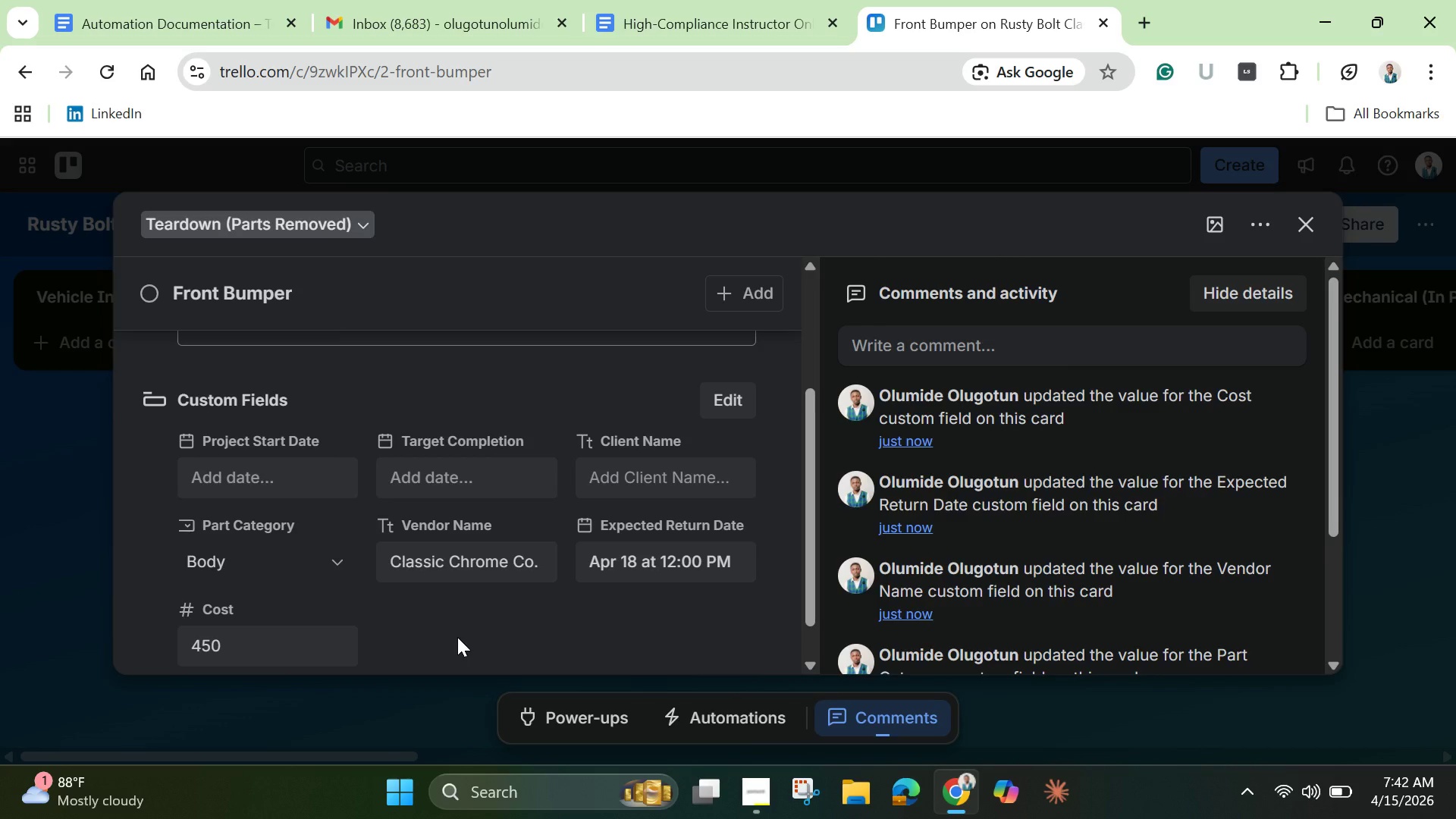 
left_click([719, 397])
 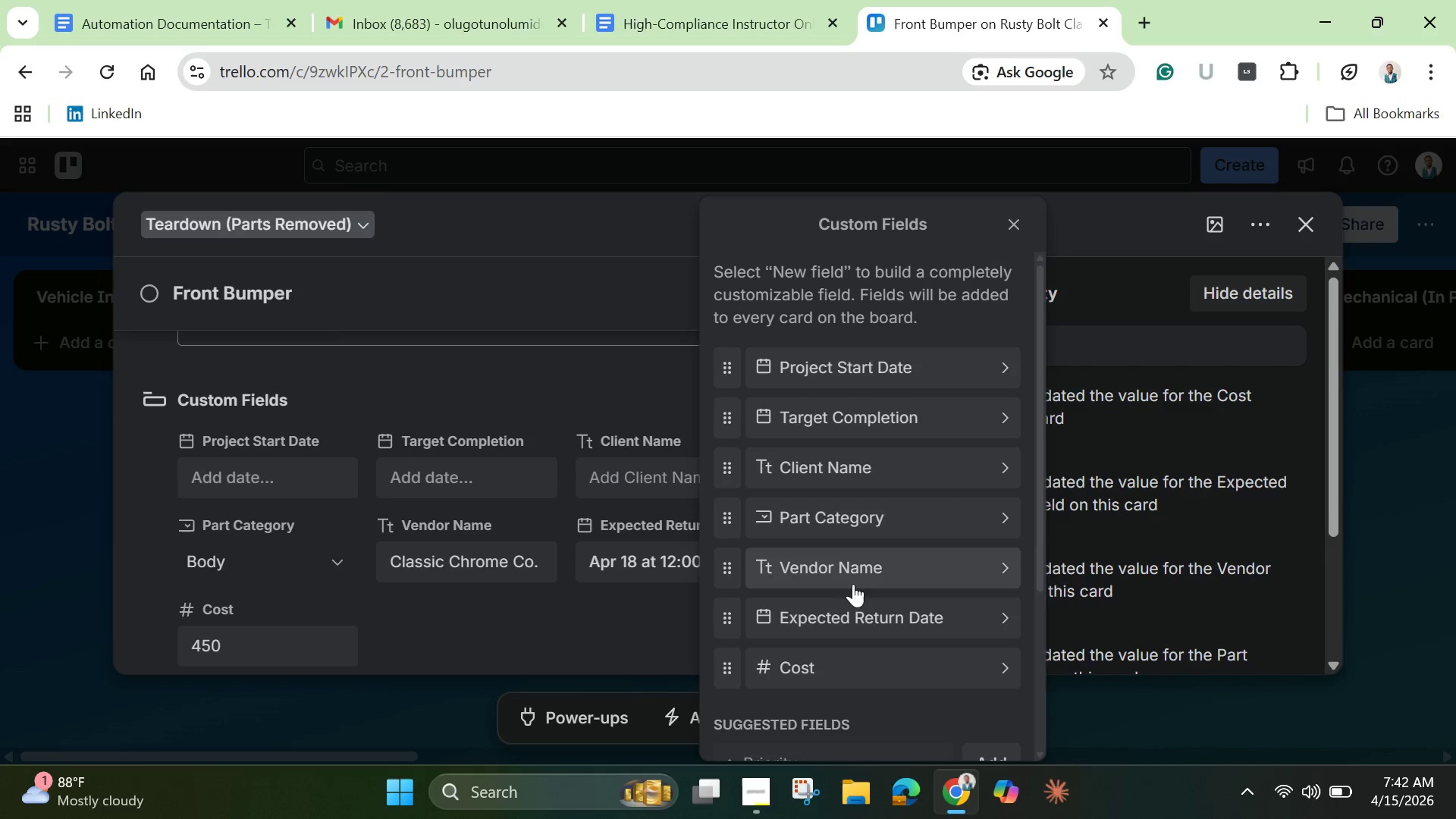 
left_click([850, 674])
 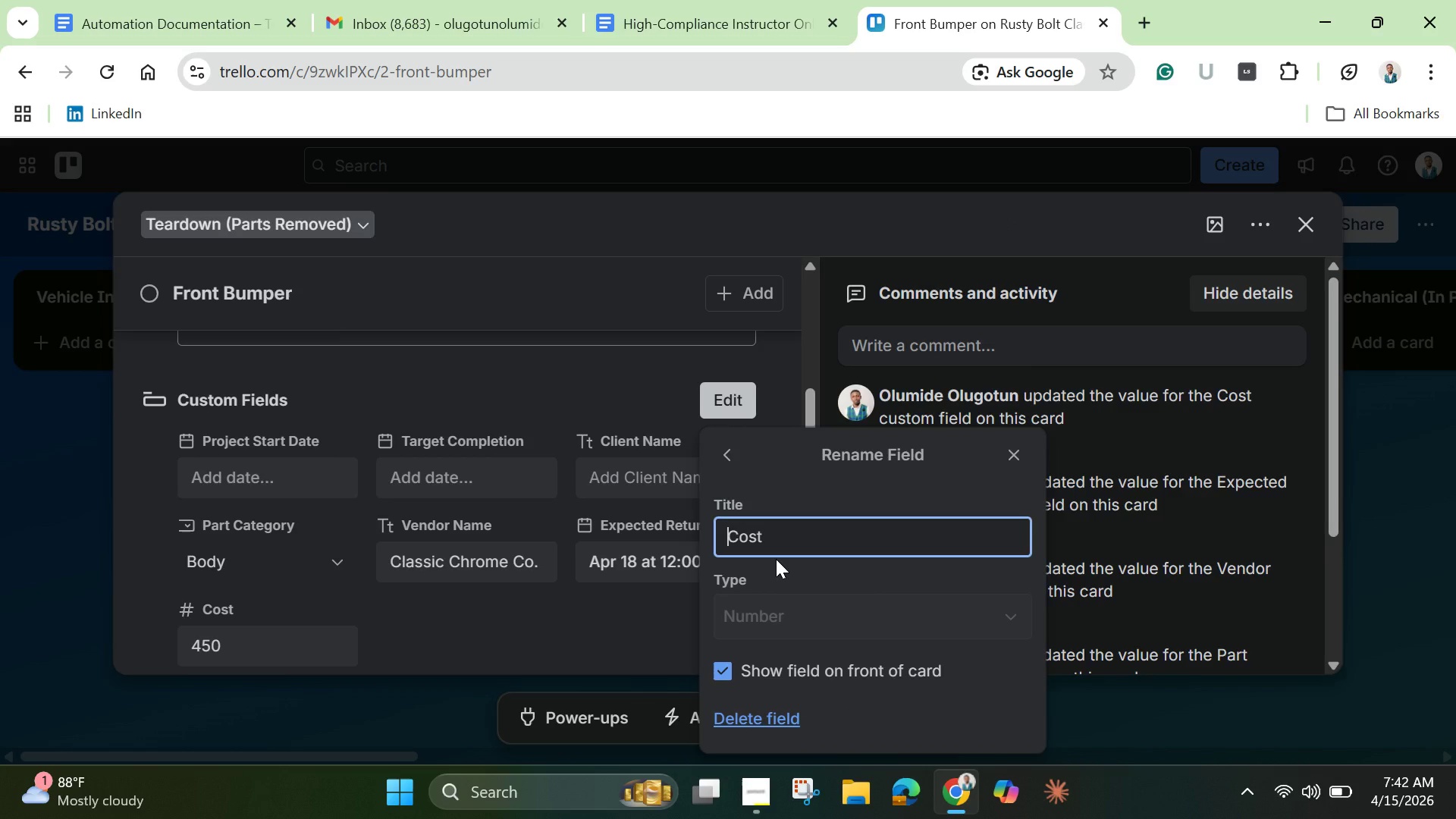 
wait(10.3)
 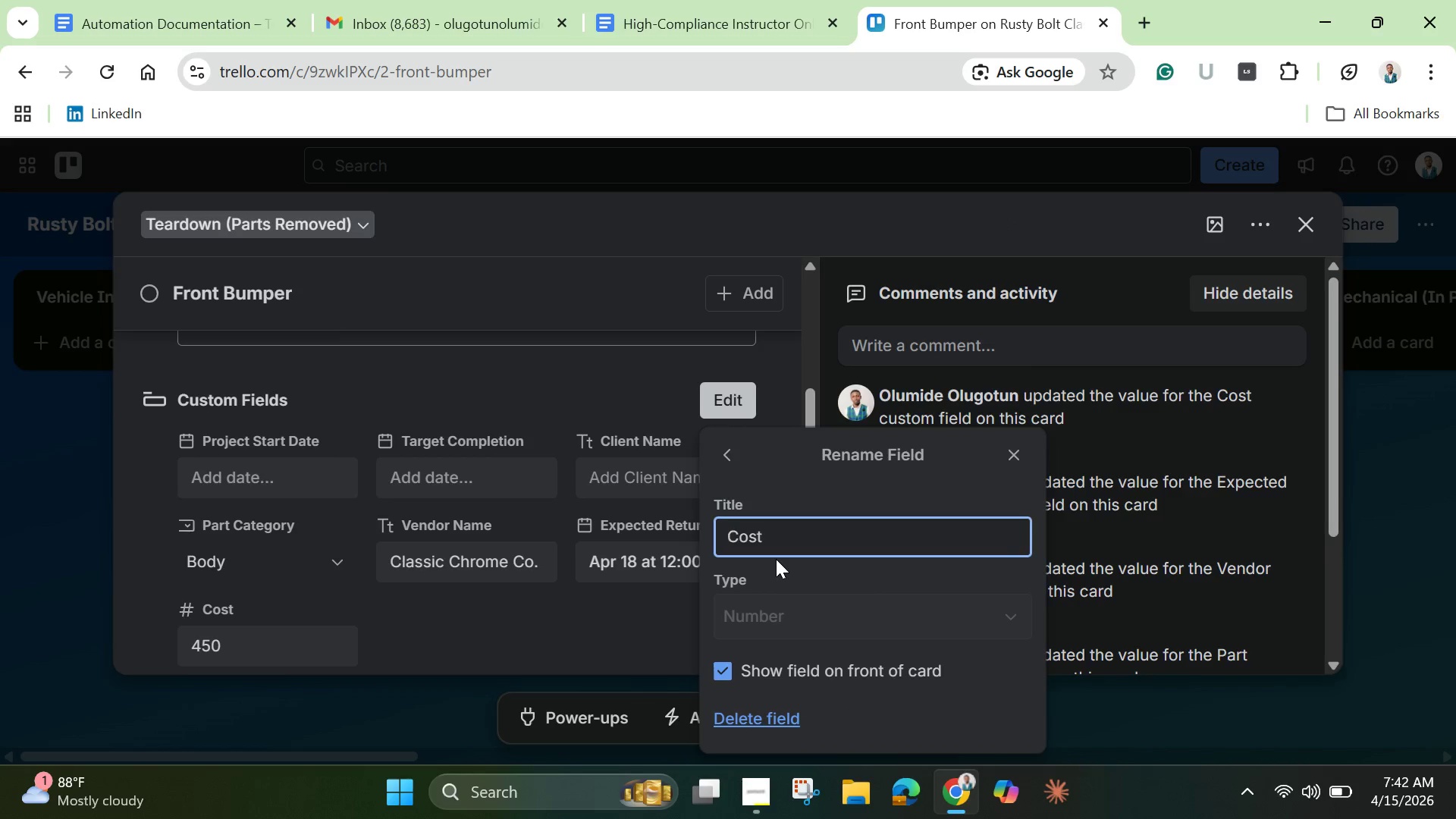 
type(Vendor )
 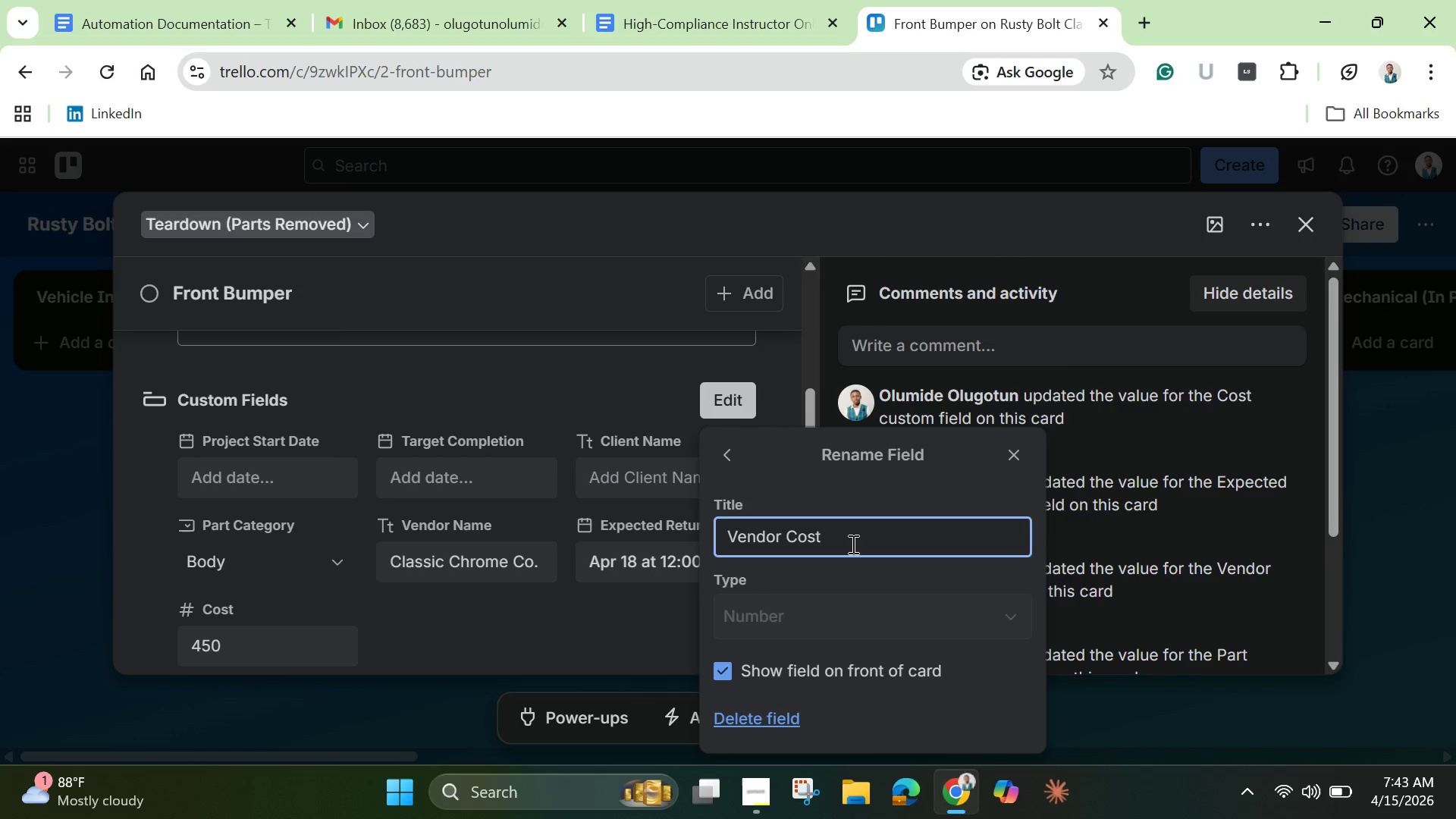 
left_click([861, 549])
 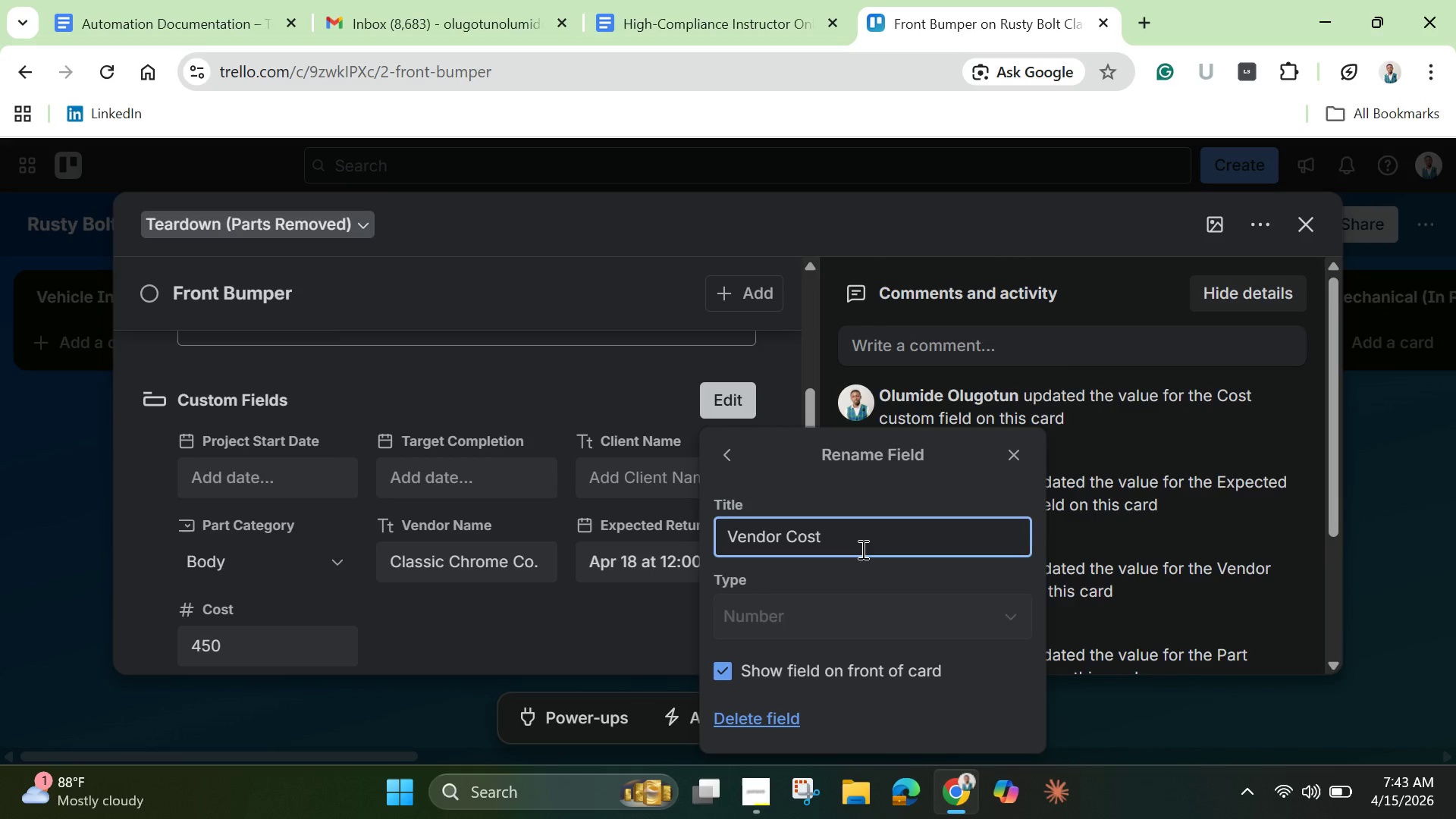 
type( 9)
key(Backspace)
type(8)
key(Backspace)
type((^)
key(Backspace)
type($))
 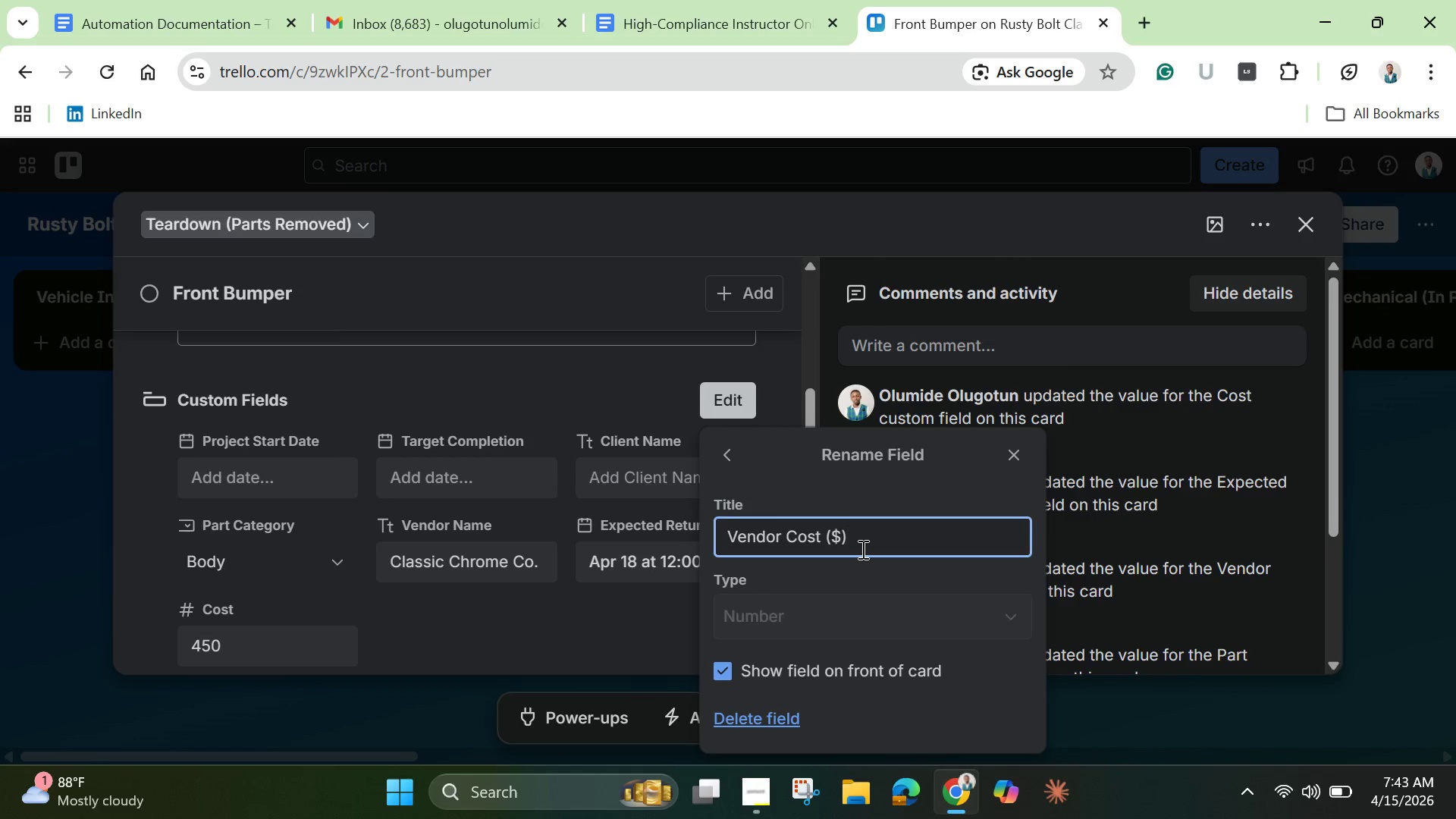 
scroll: coordinate [861, 549], scroll_direction: down, amount: 2.0
 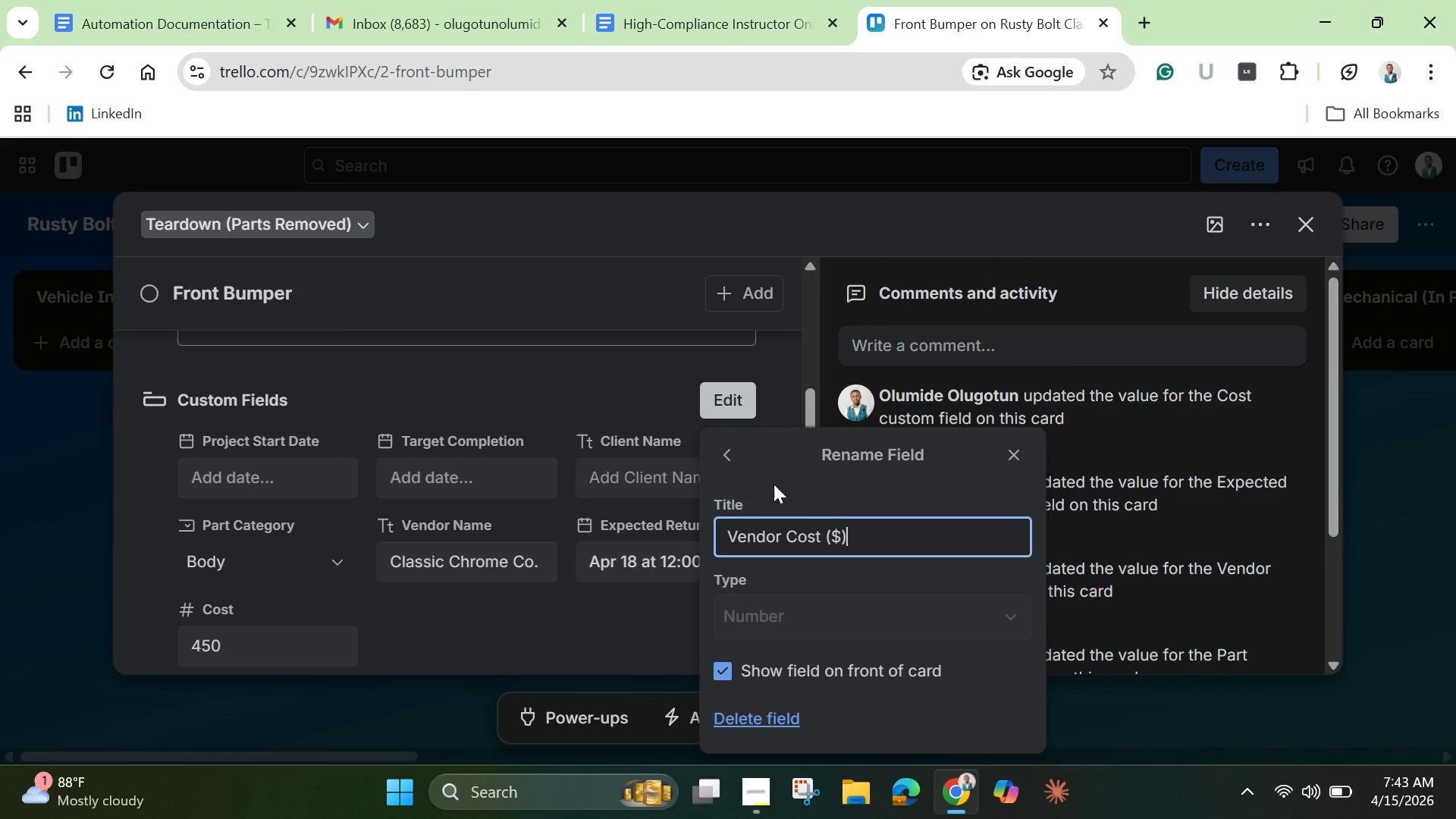 
left_click([758, 476])
 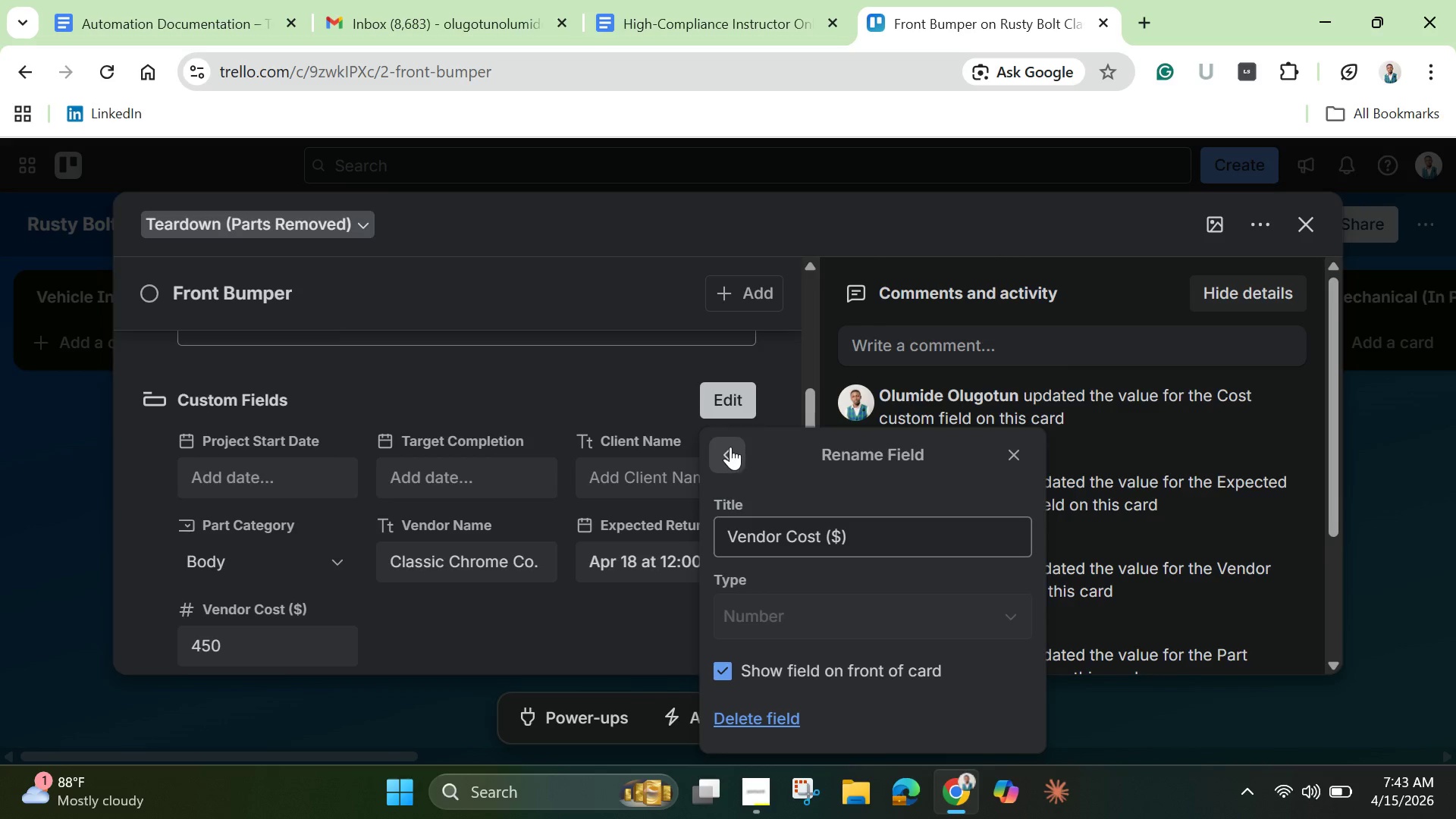 
left_click([730, 447])
 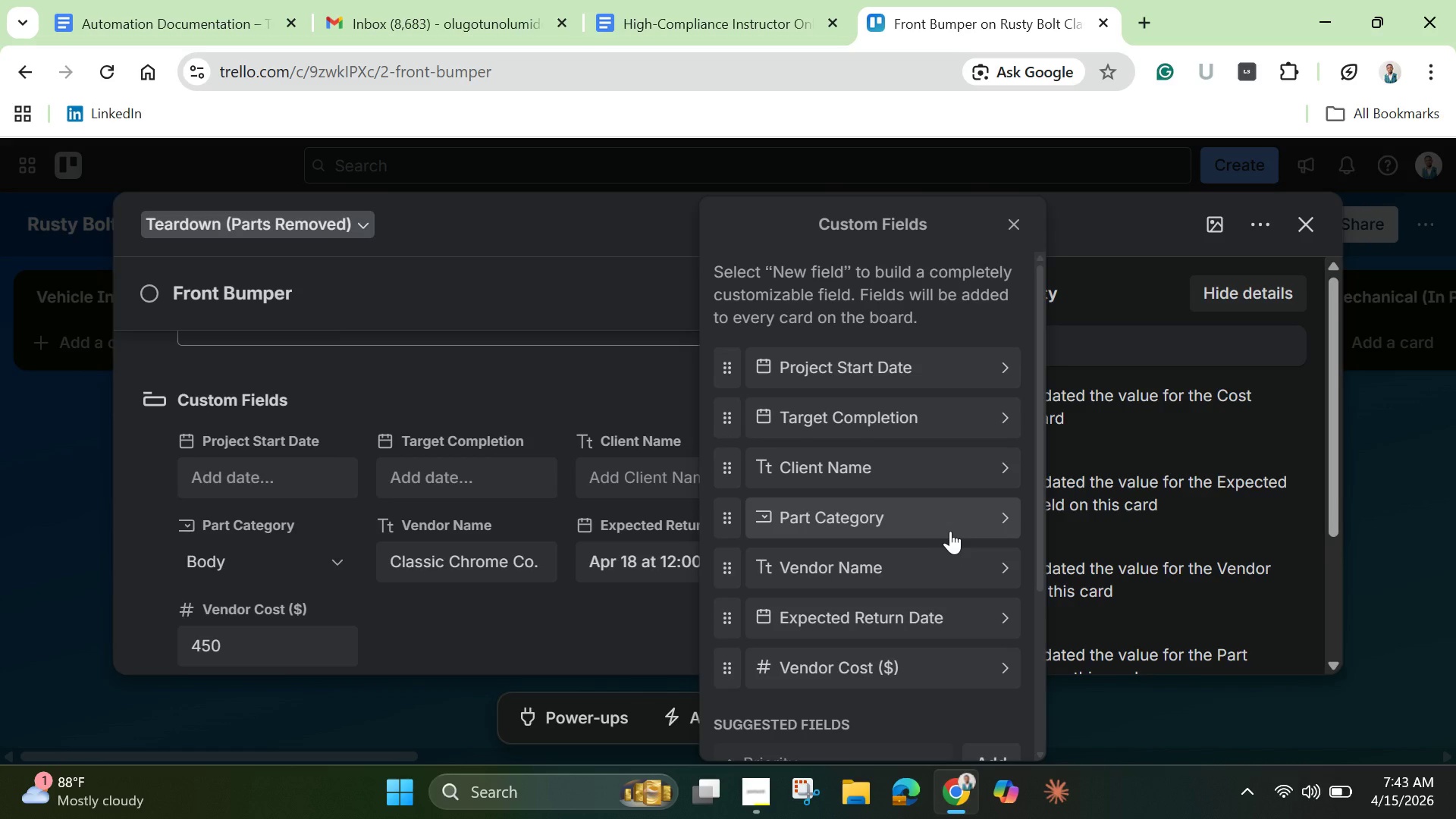 
wait(7.34)
 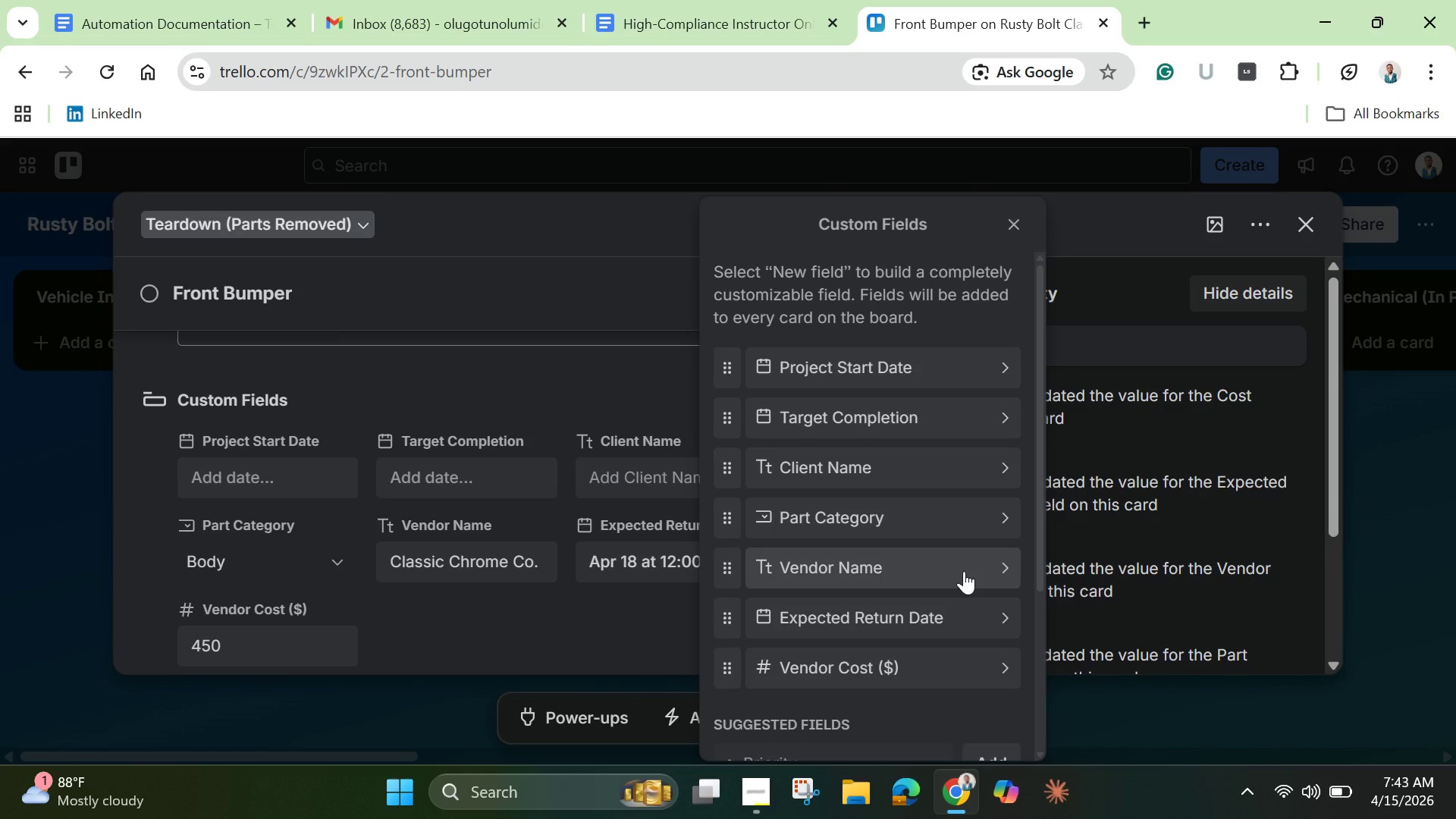 
left_click([861, 576])
 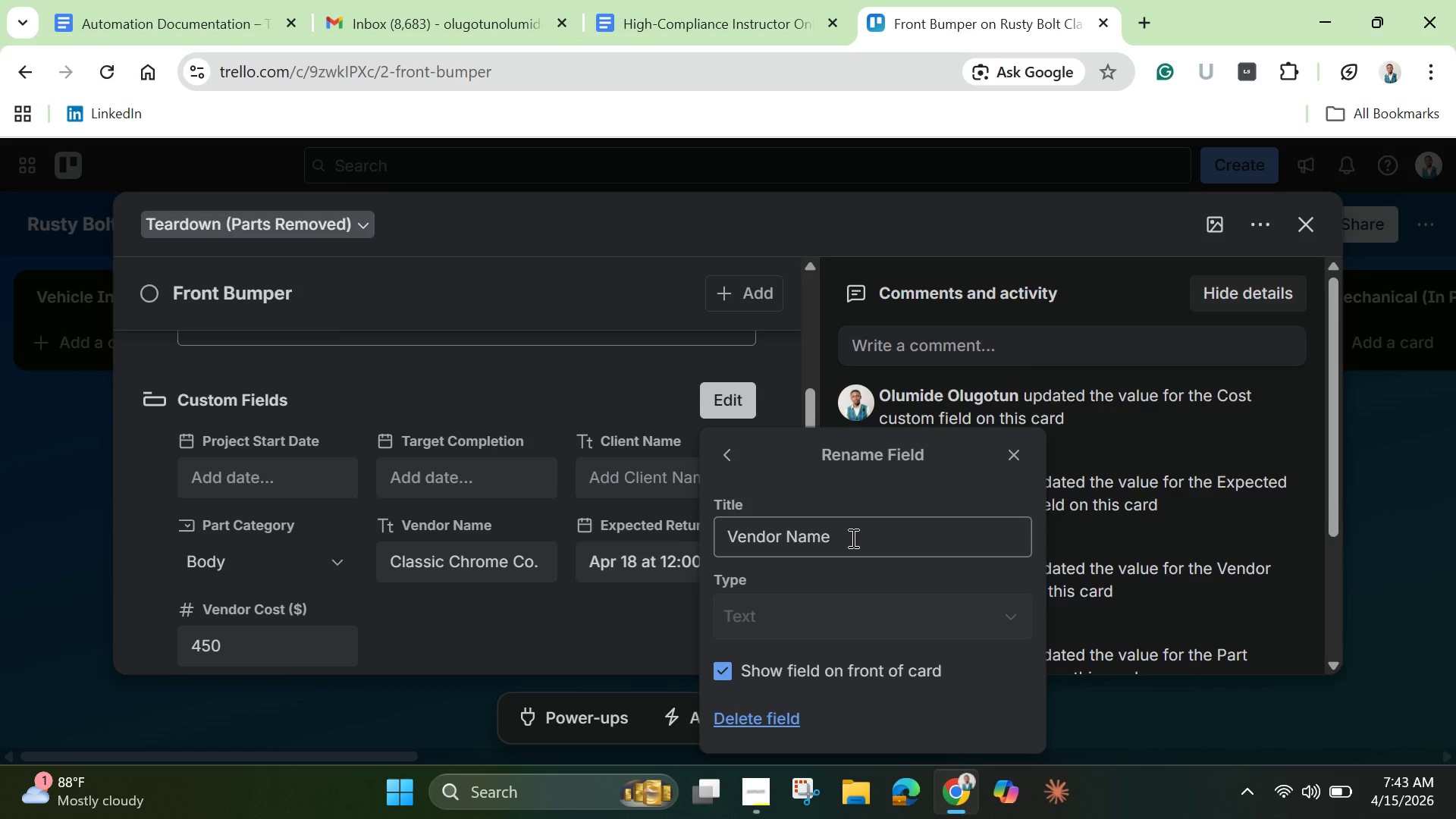 
left_click([852, 538])
 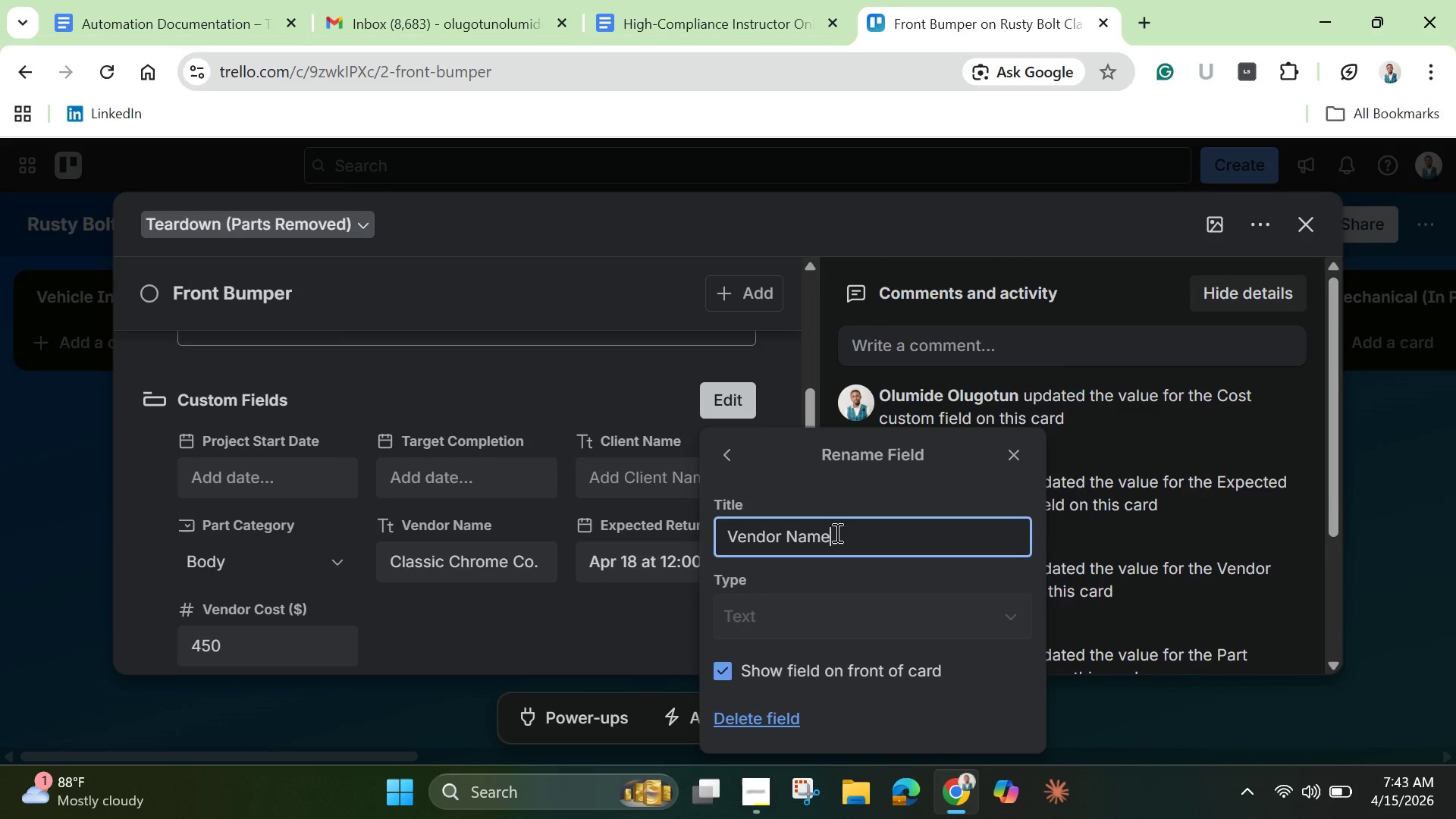 
key(Backspace)
key(Backspace)
key(Backspace)
key(Backspace)
type((EXT)
key(Backspace)
key(Backspace)
key(Backspace)
type(External))
 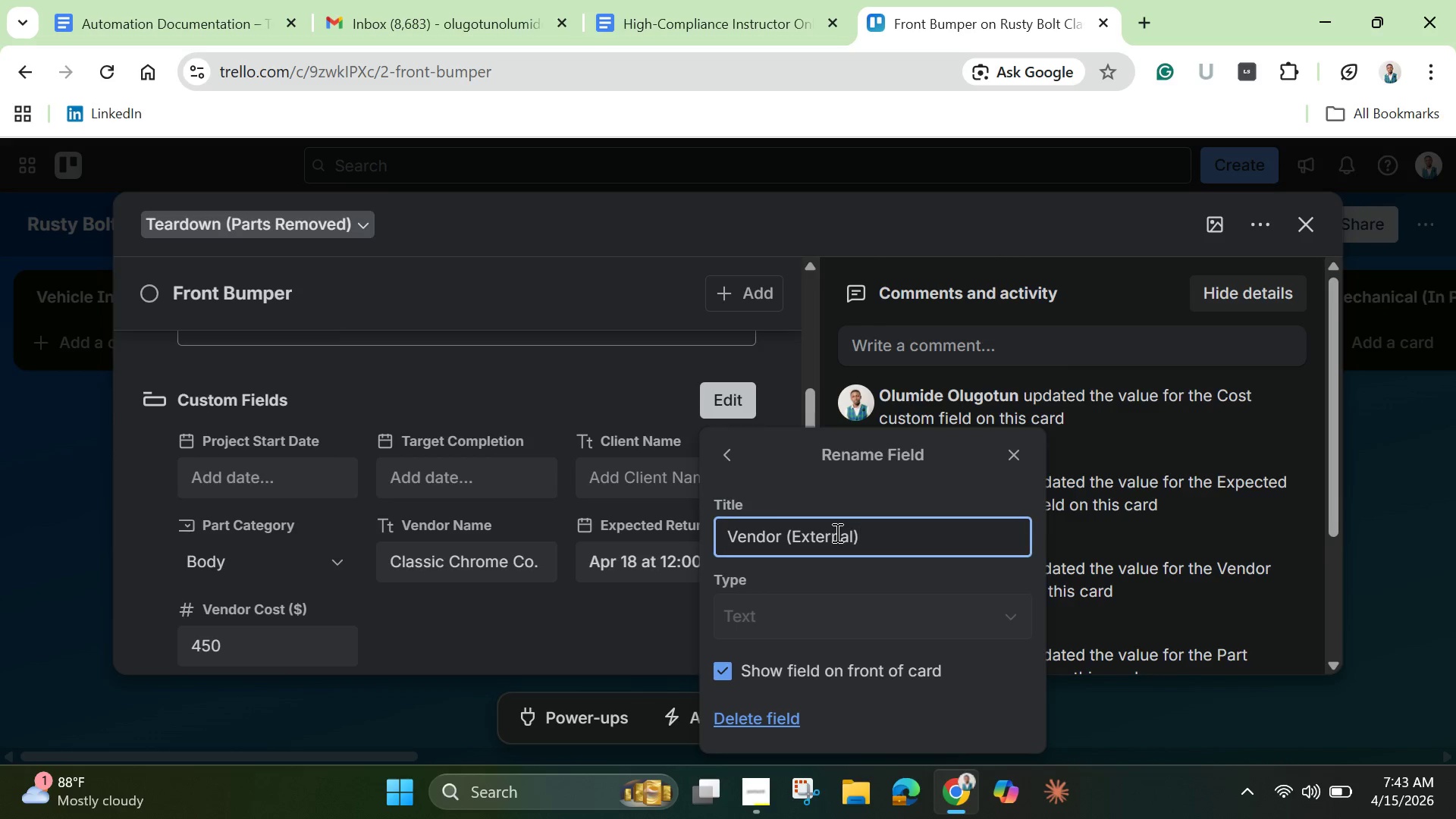 
key(Enter)
 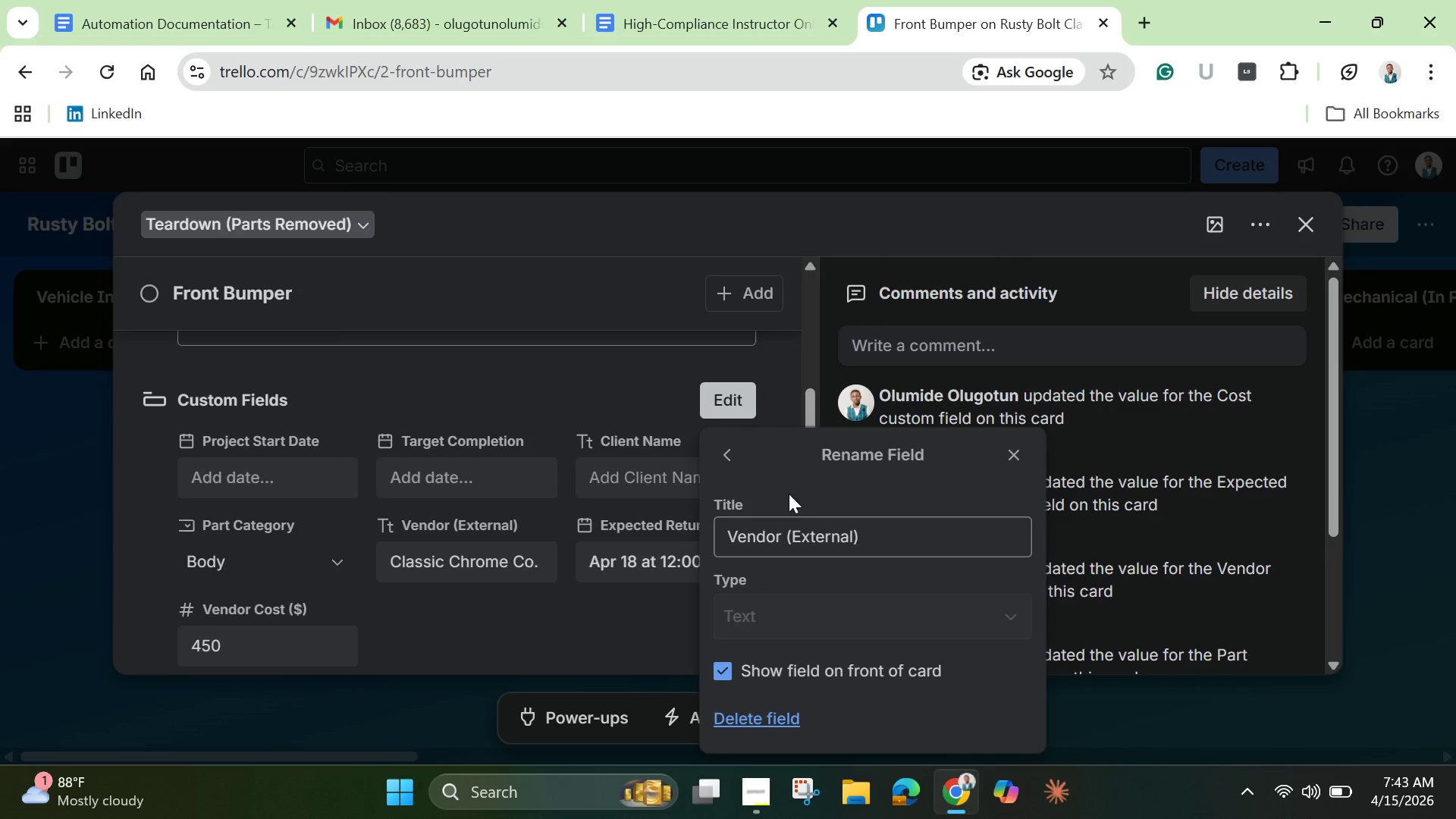 
left_click([720, 451])
 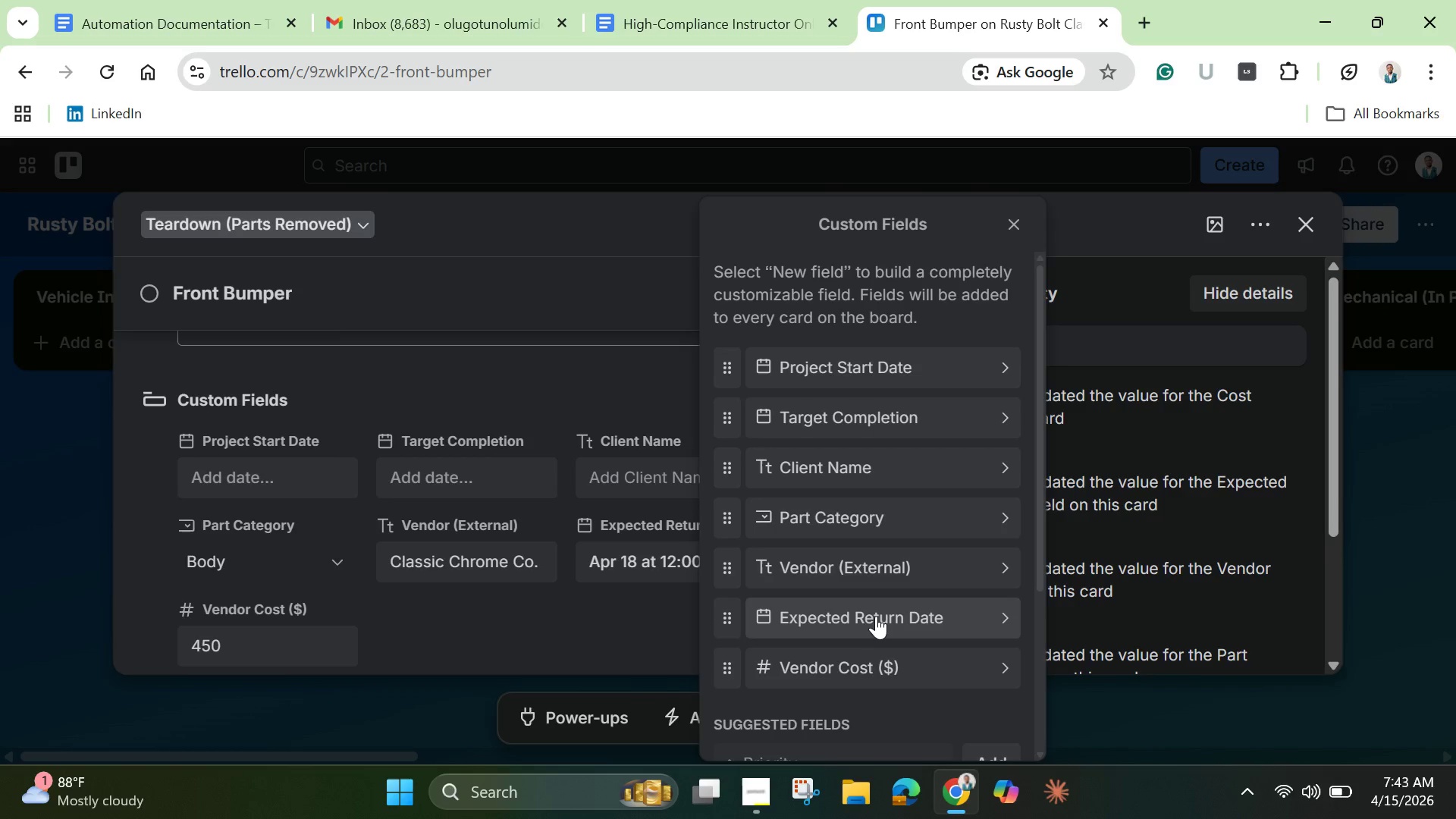 
wait(6.8)
 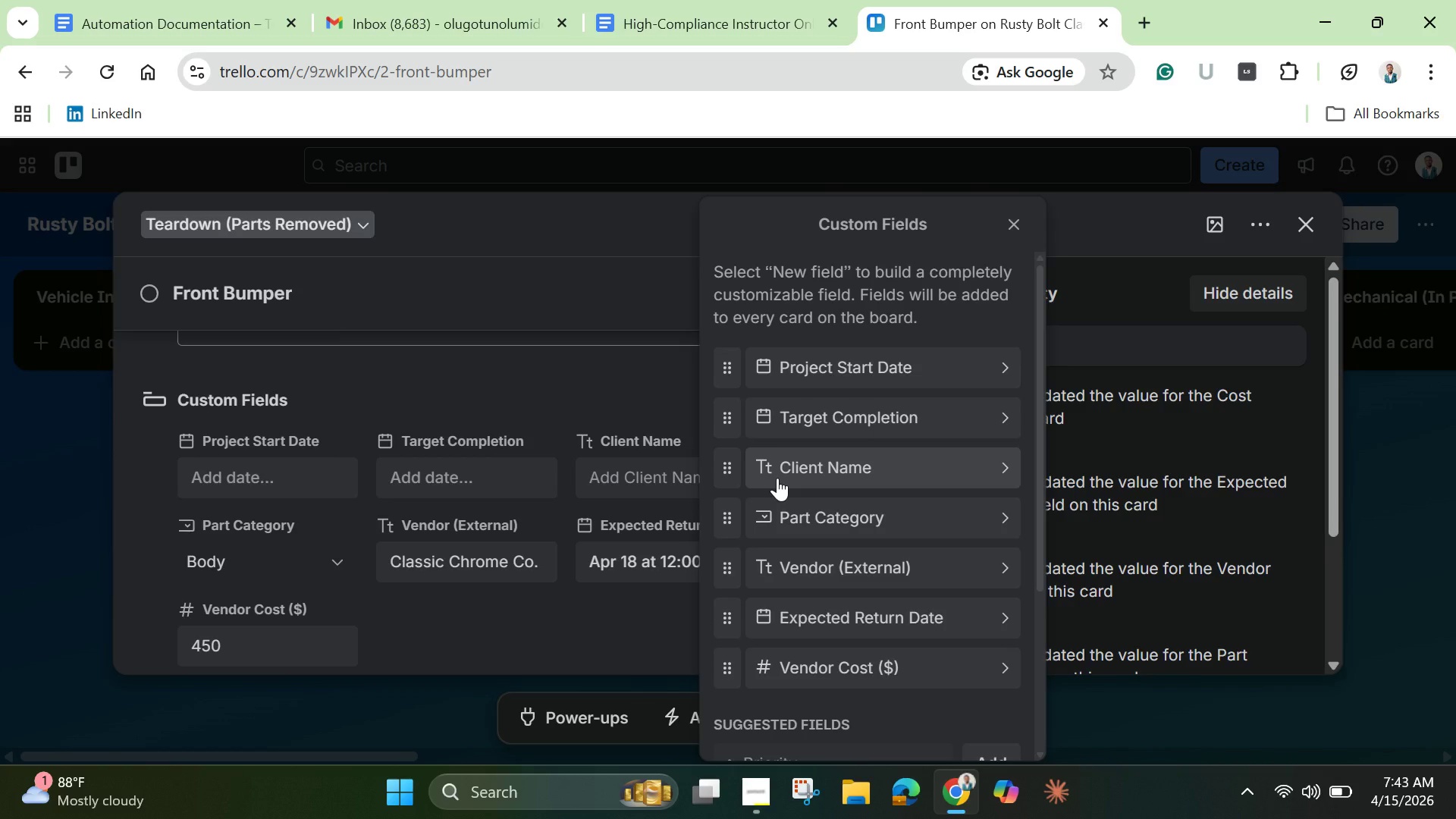 
left_click([876, 615])
 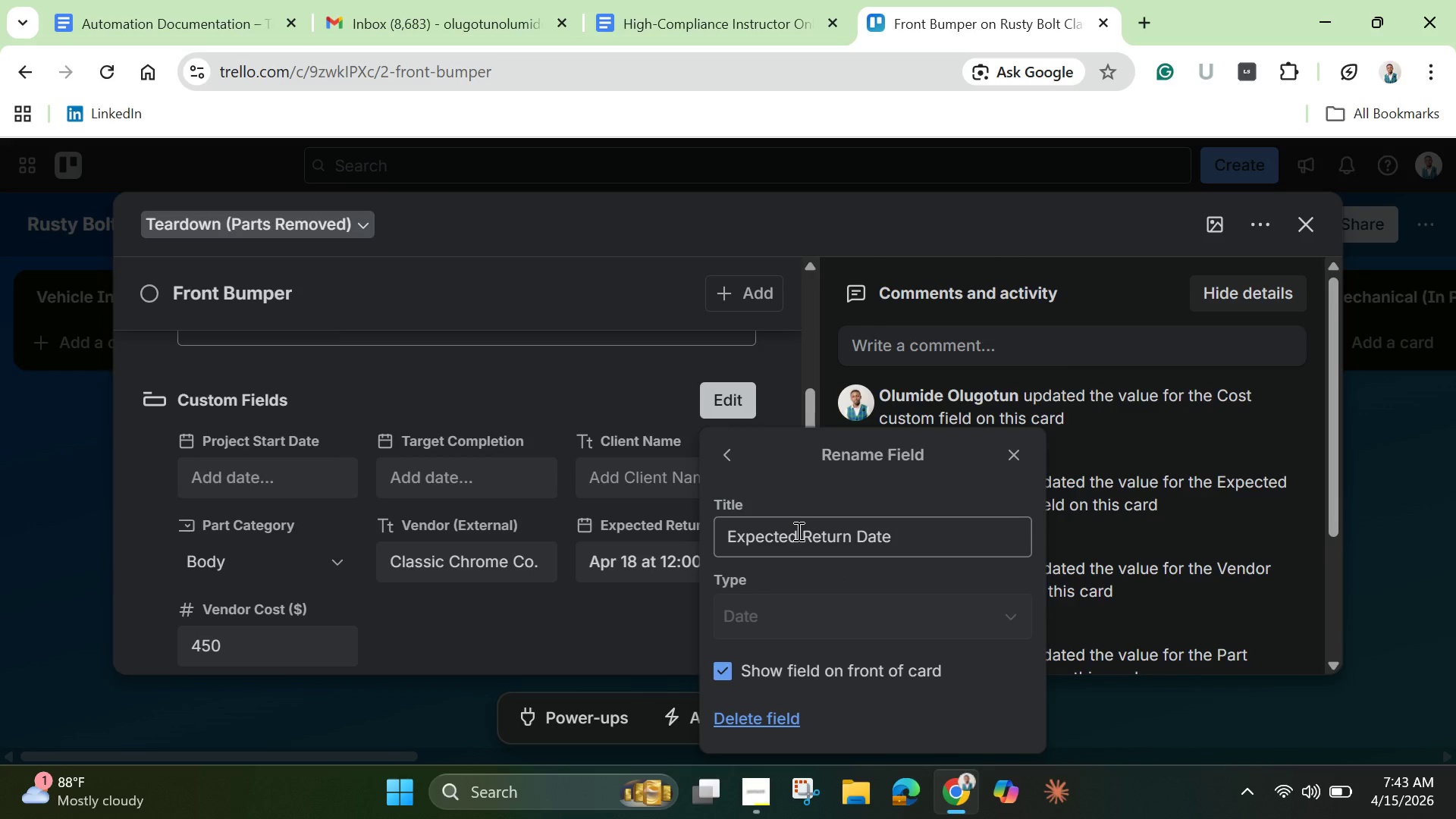 
left_click([797, 531])
 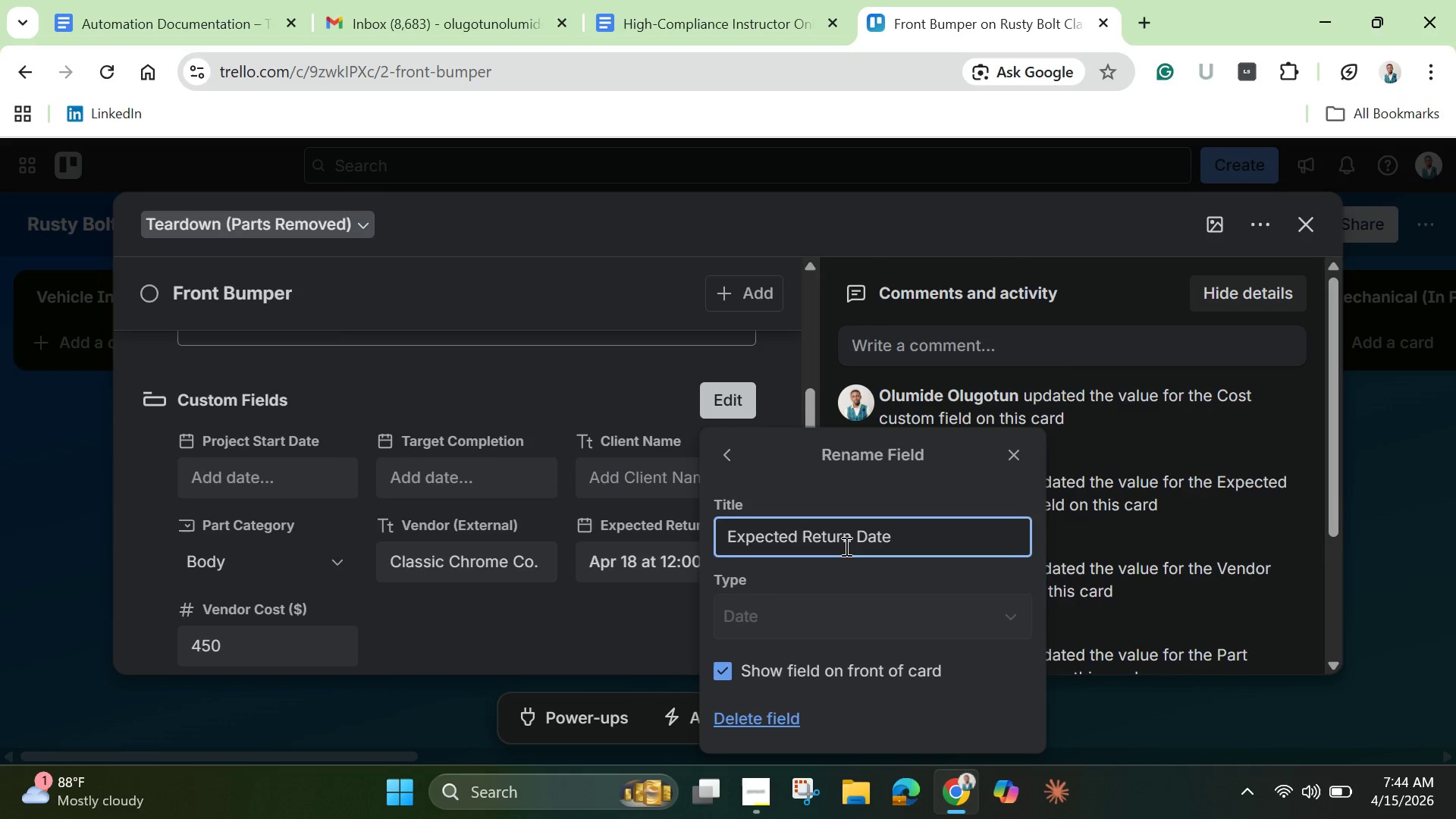 
hold_key(key=Backspace, duration=1.5)
 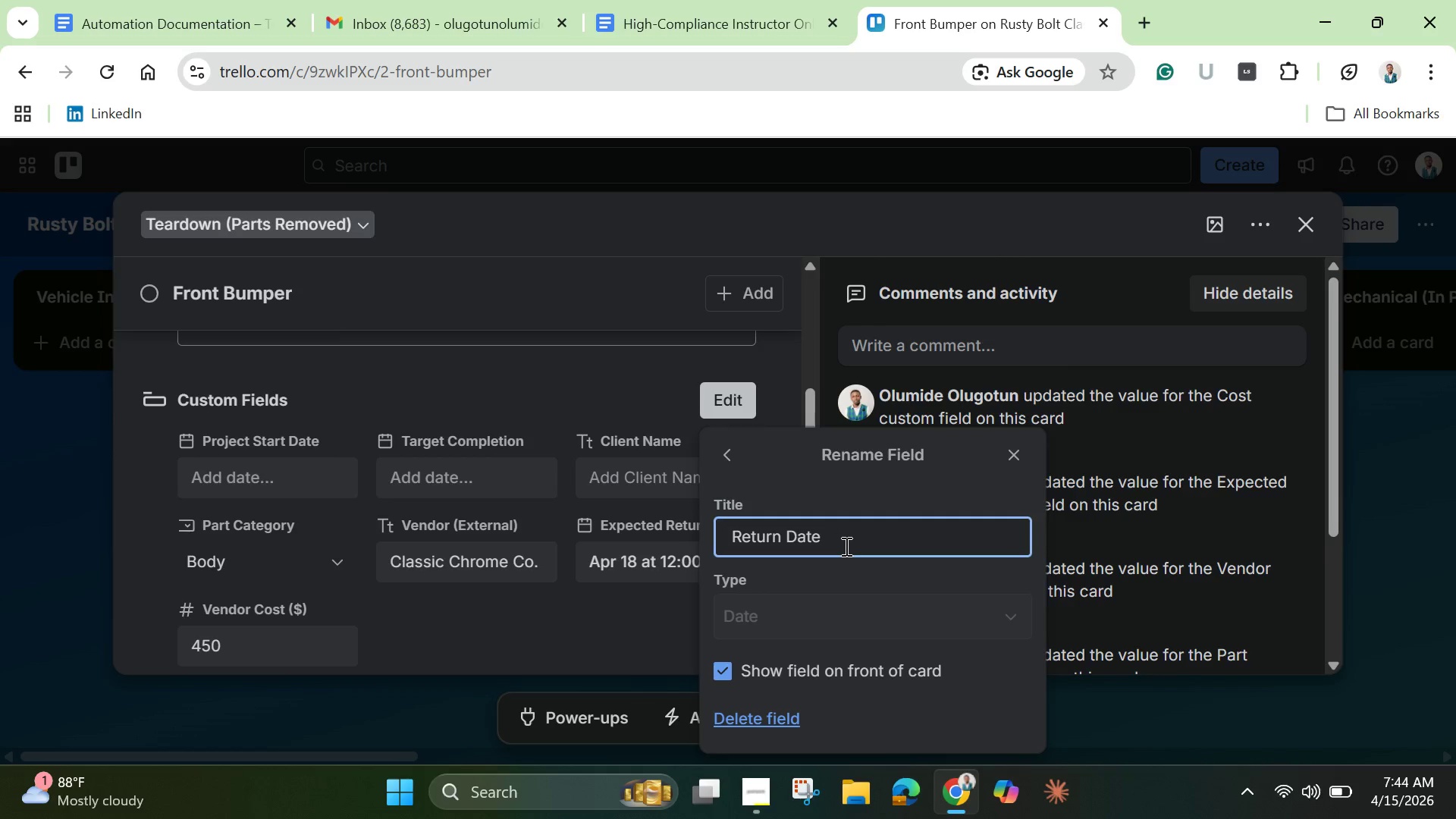 
key(Backspace)
key(Backspace)
type(Vendor)
 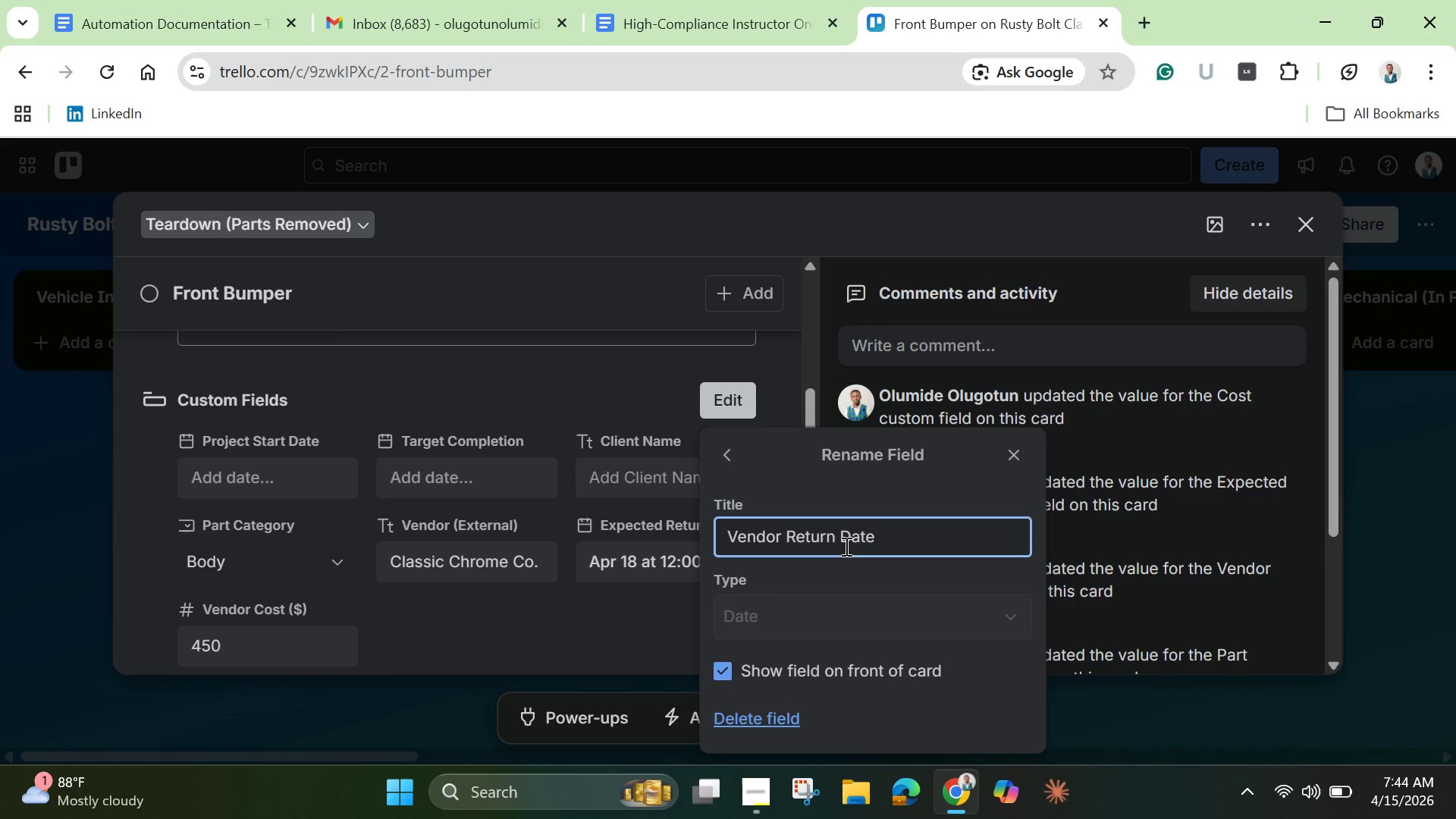 
wait(12.58)
 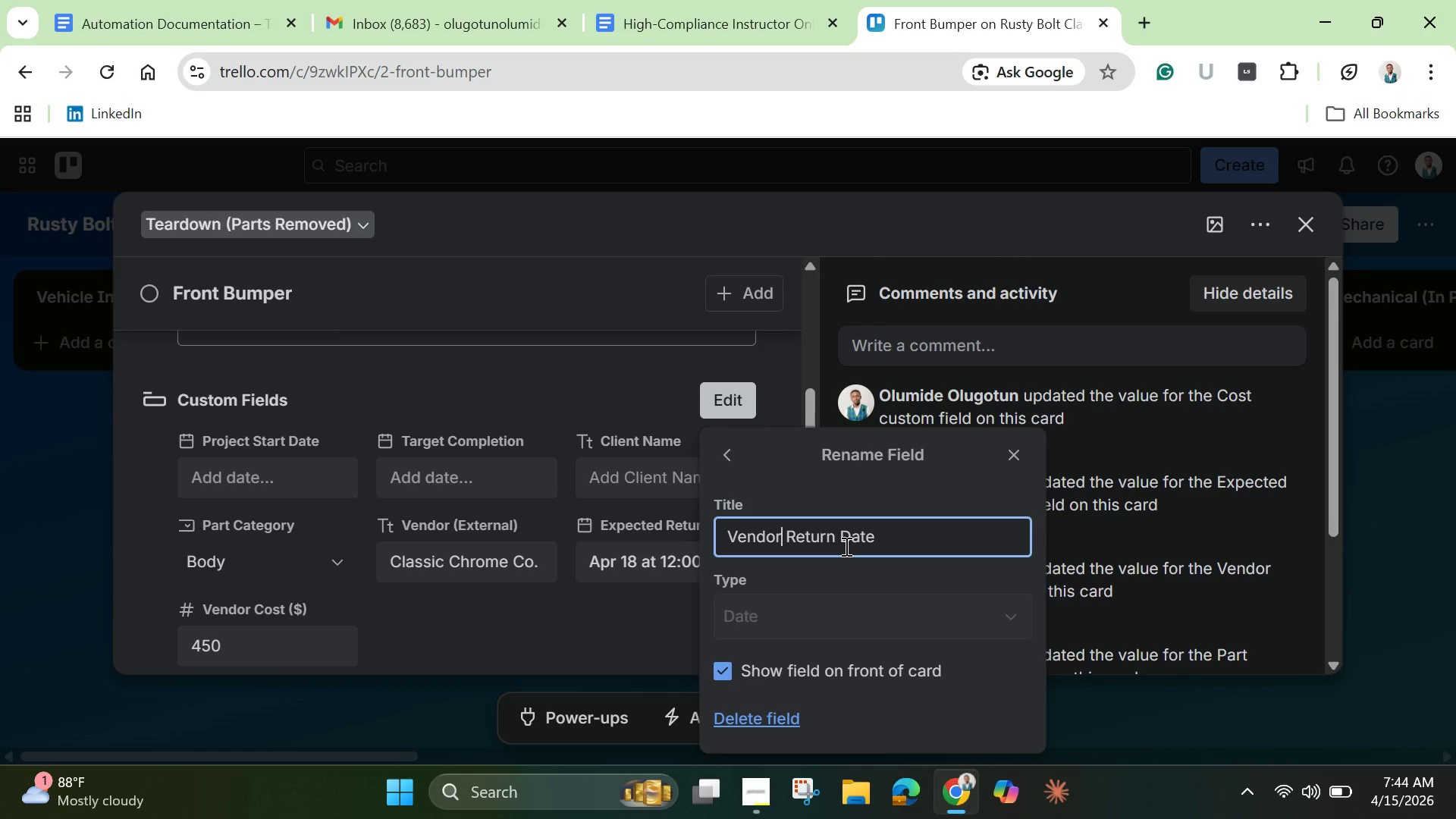 
key(Enter)
 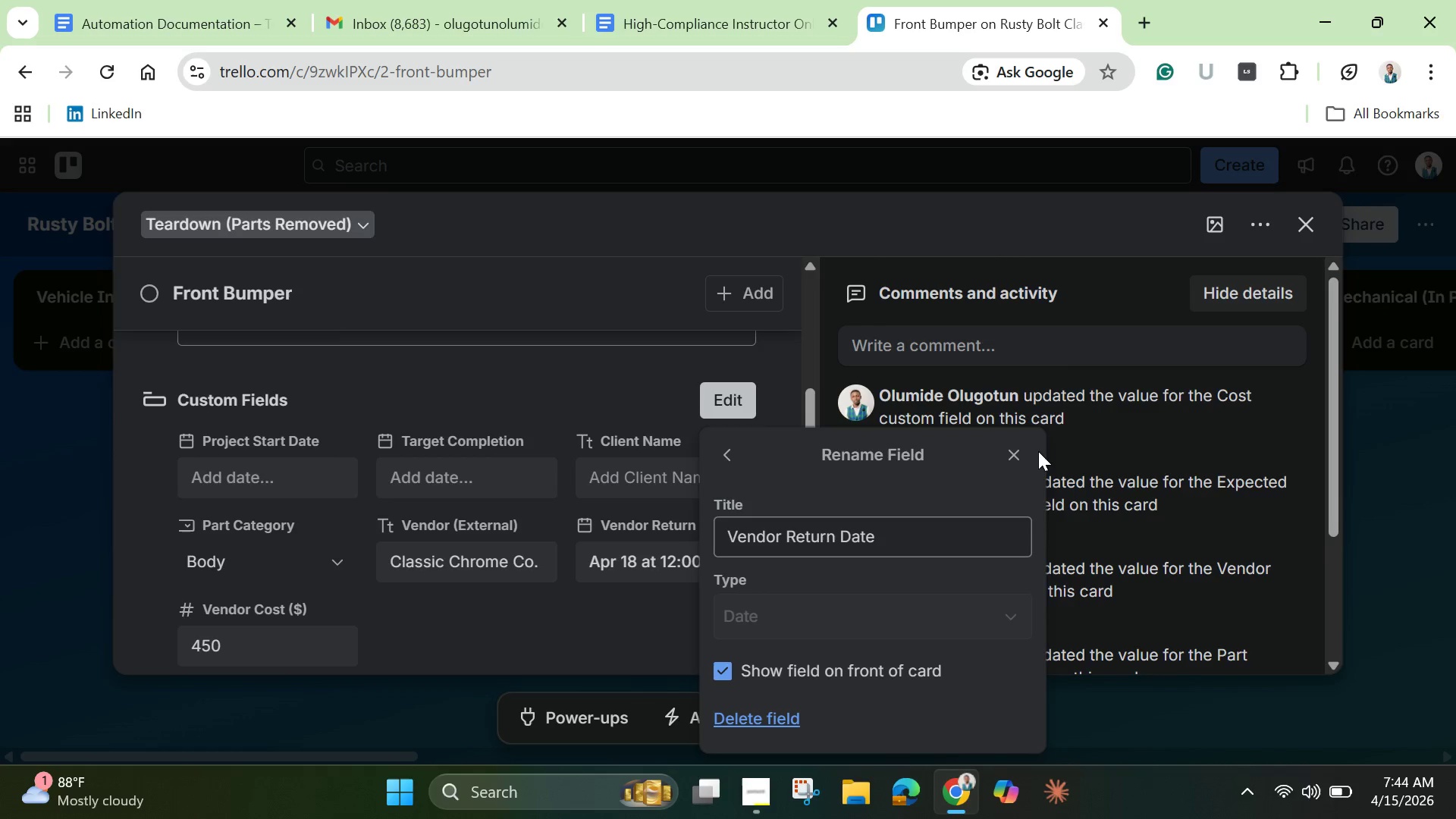 
left_click([1020, 455])
 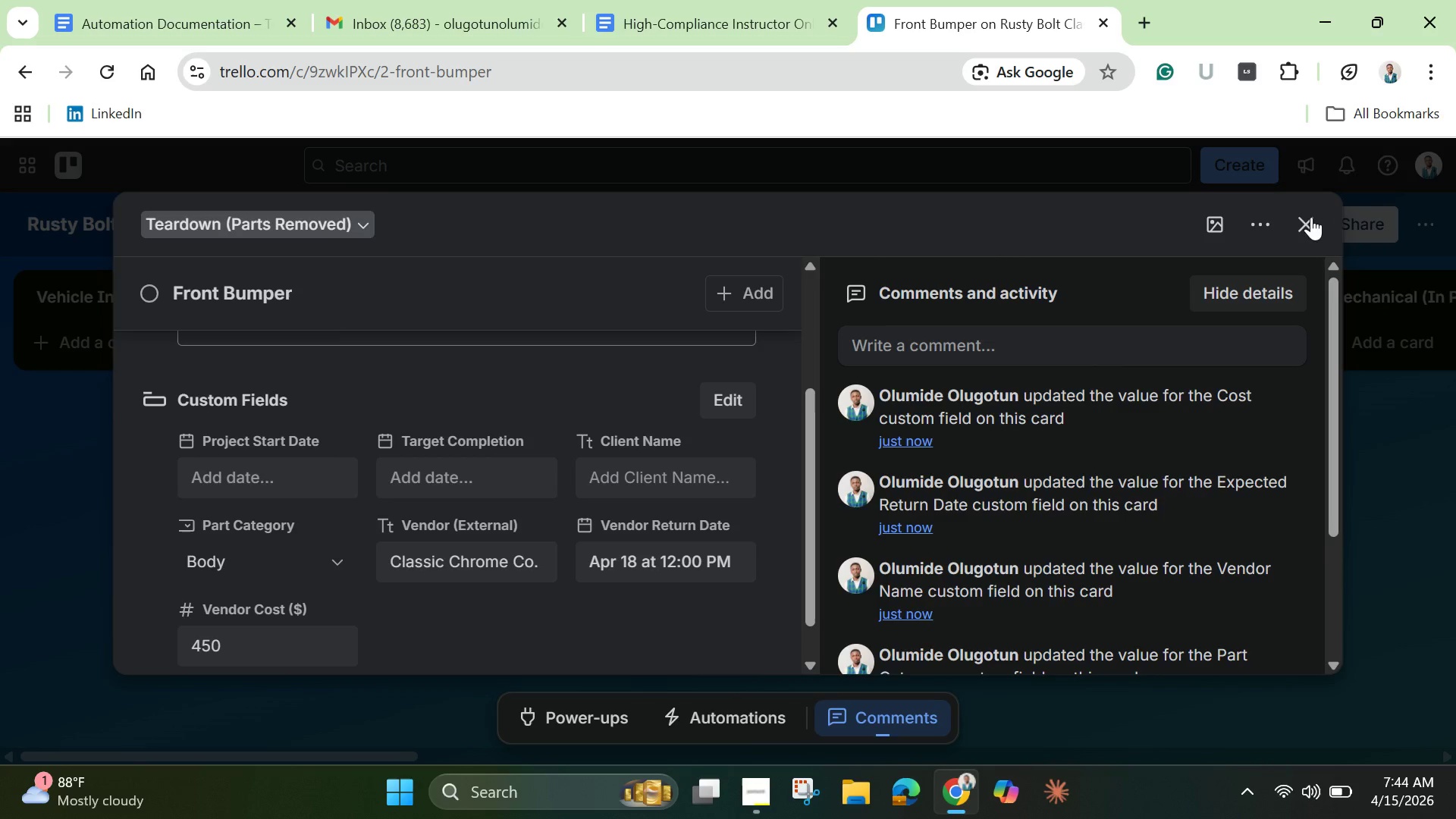 
left_click([1301, 224])
 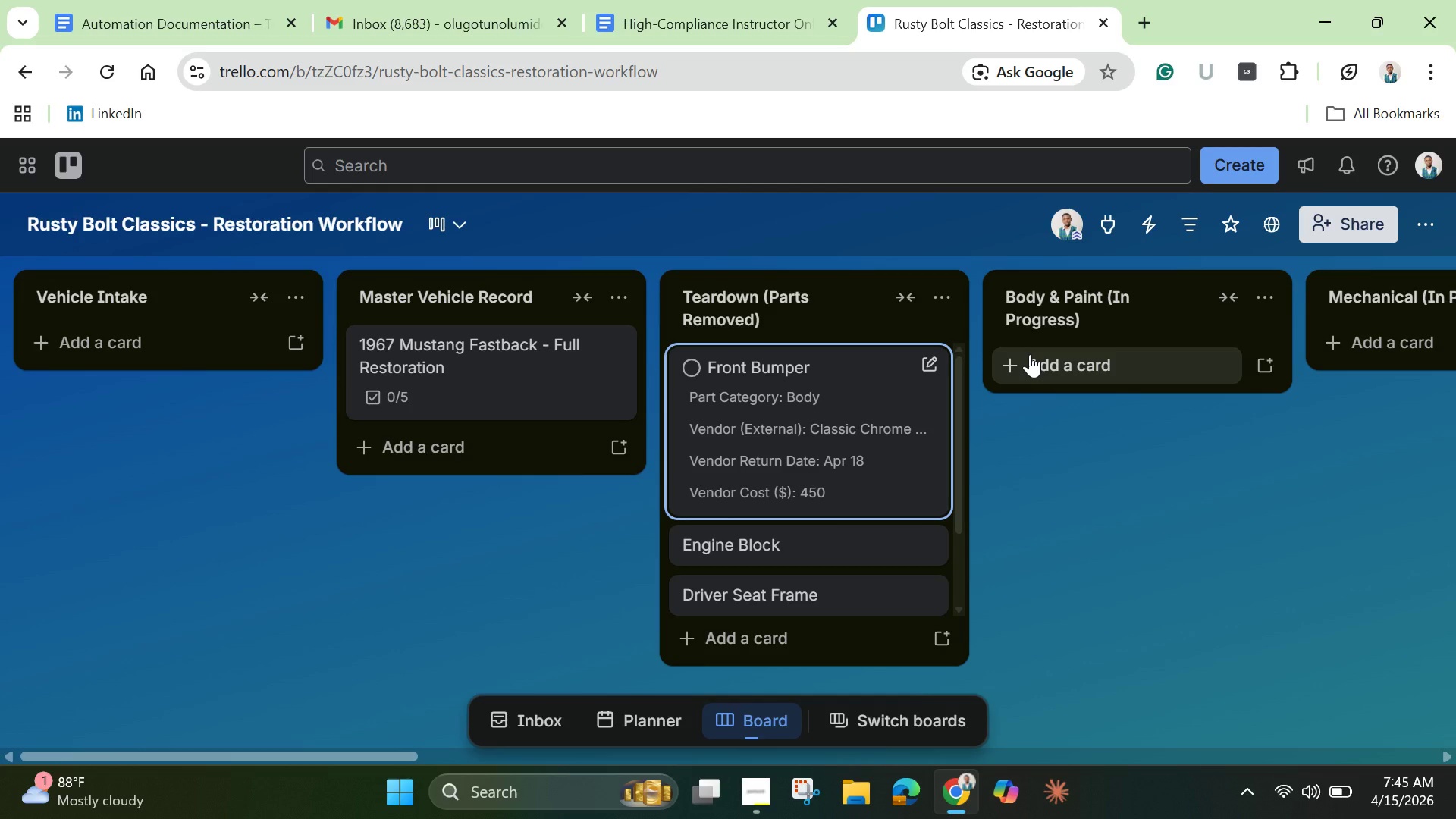 
wait(99.5)
 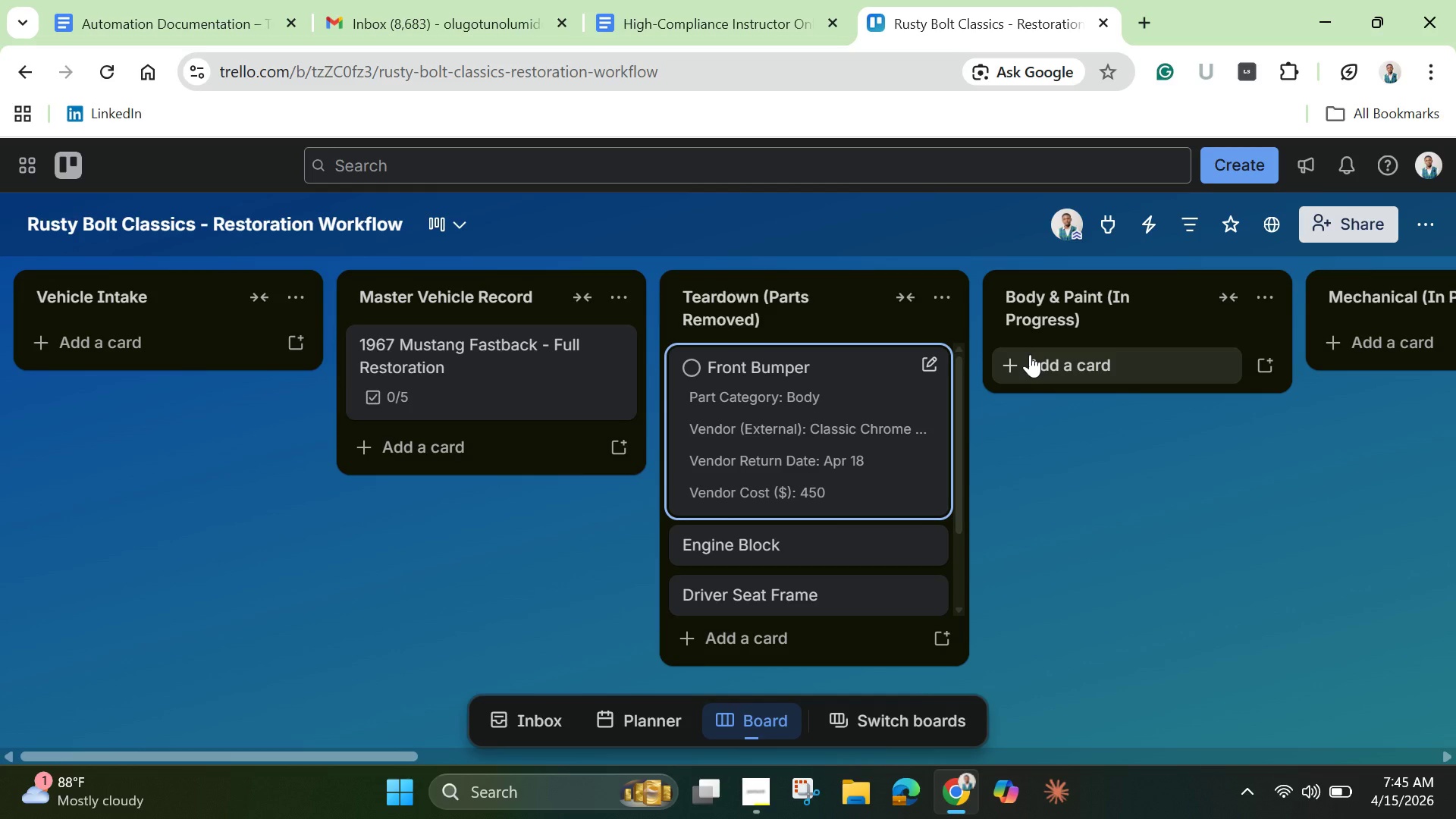 
left_click([839, 541])
 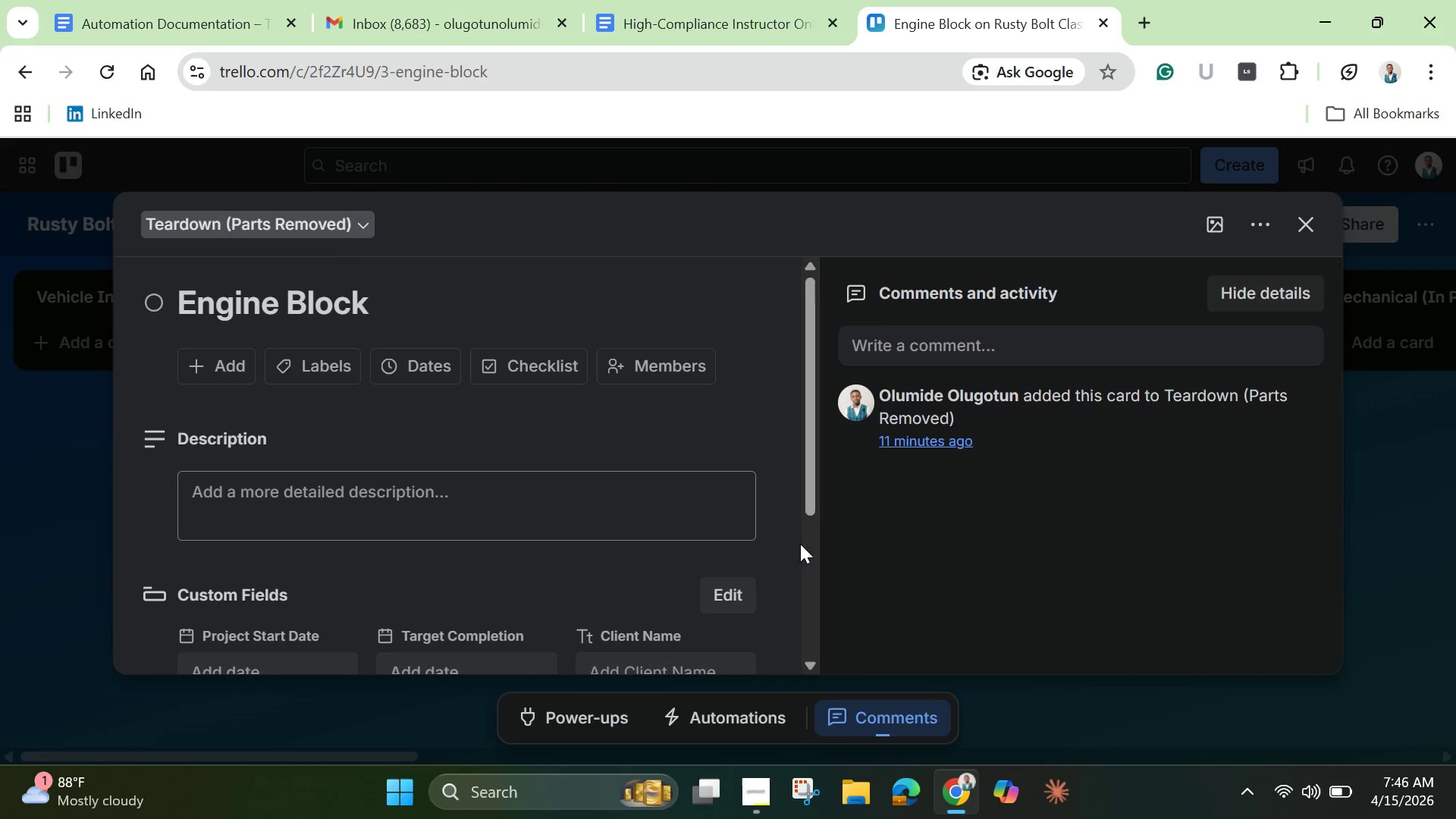 
scroll: coordinate [285, 494], scroll_direction: down, amount: 1.0
 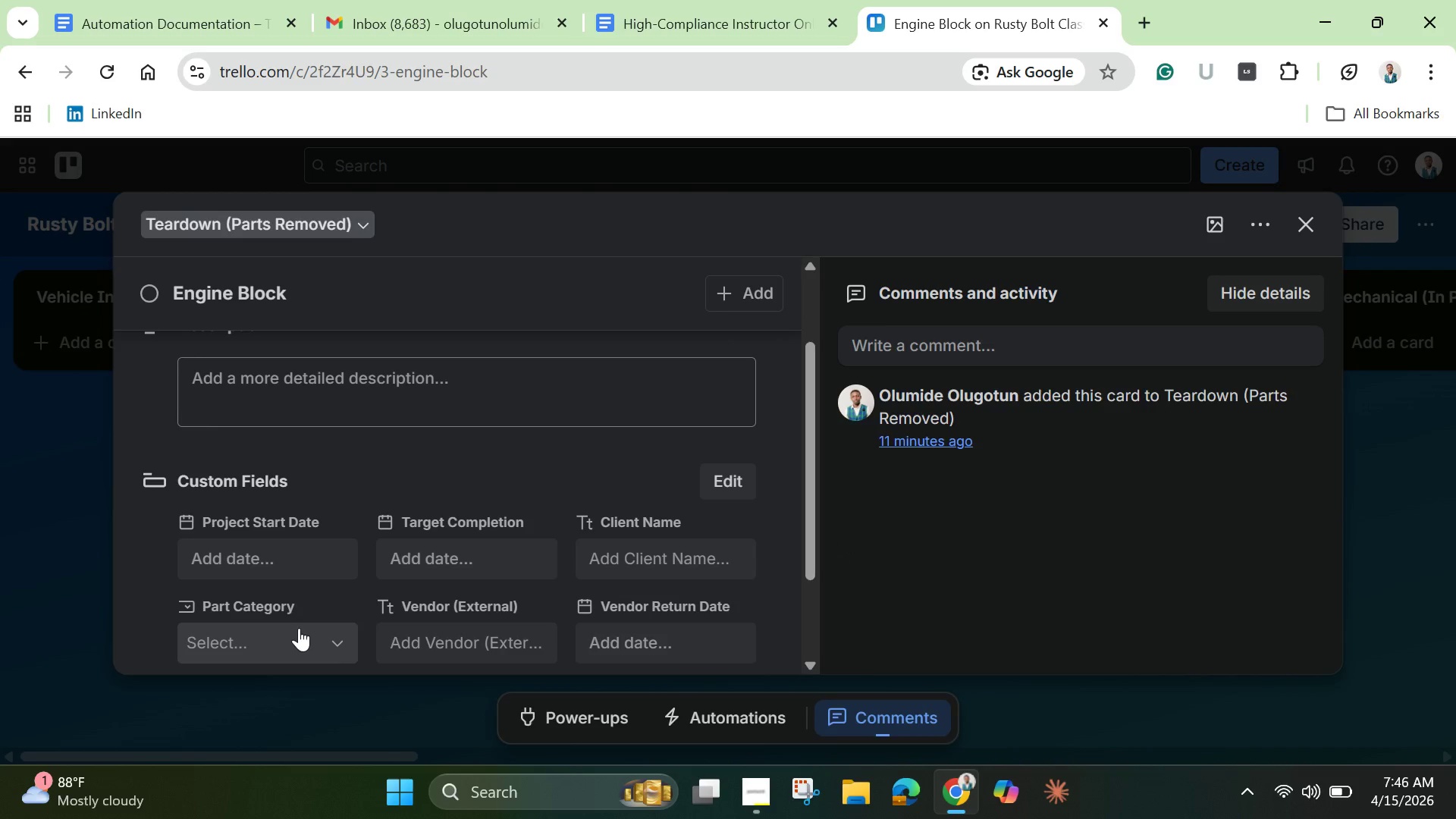 
left_click([300, 631])
 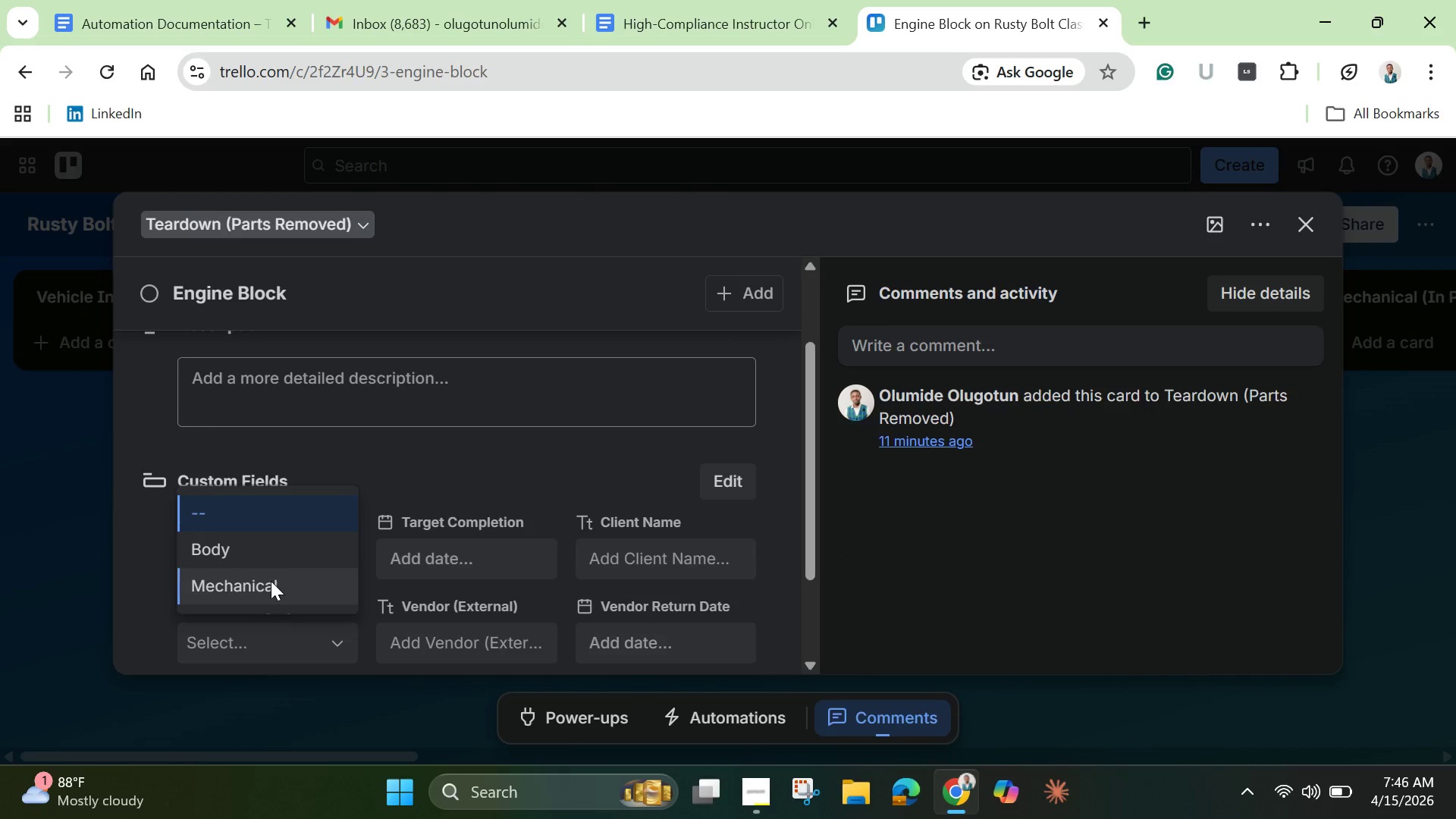 
left_click([271, 581])
 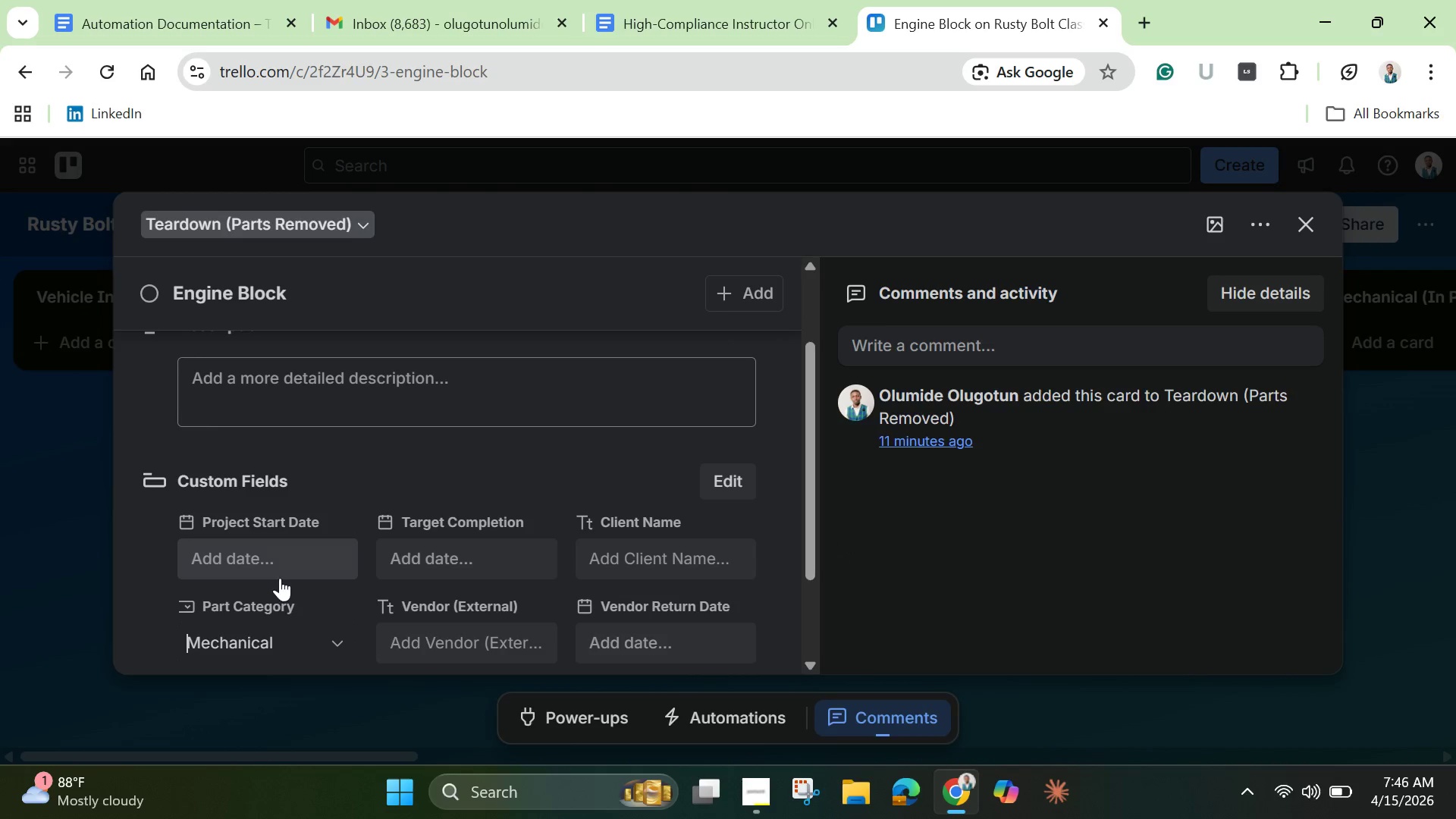 
scroll: coordinate [290, 592], scroll_direction: down, amount: 2.0
 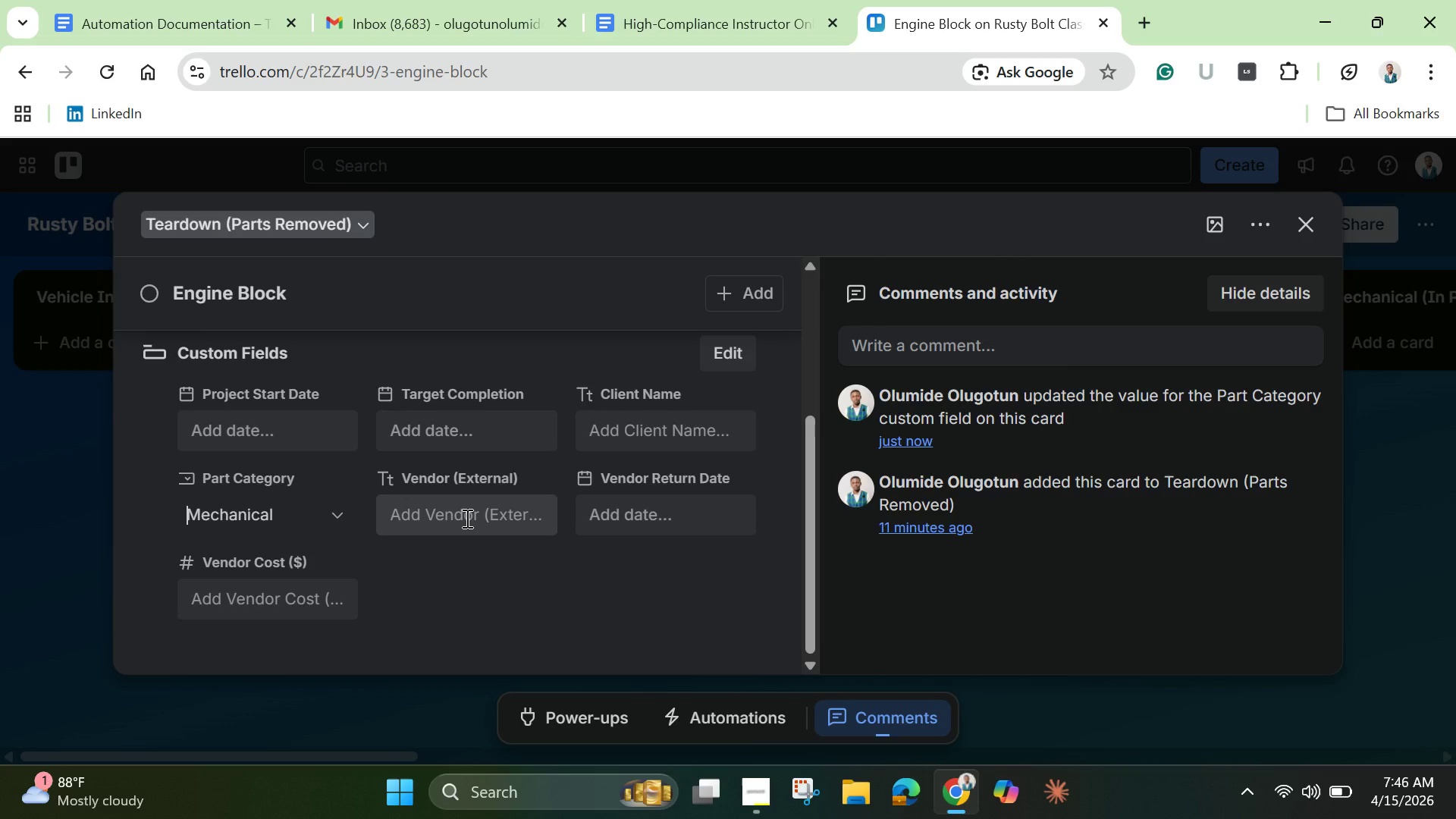 
left_click([466, 518])
 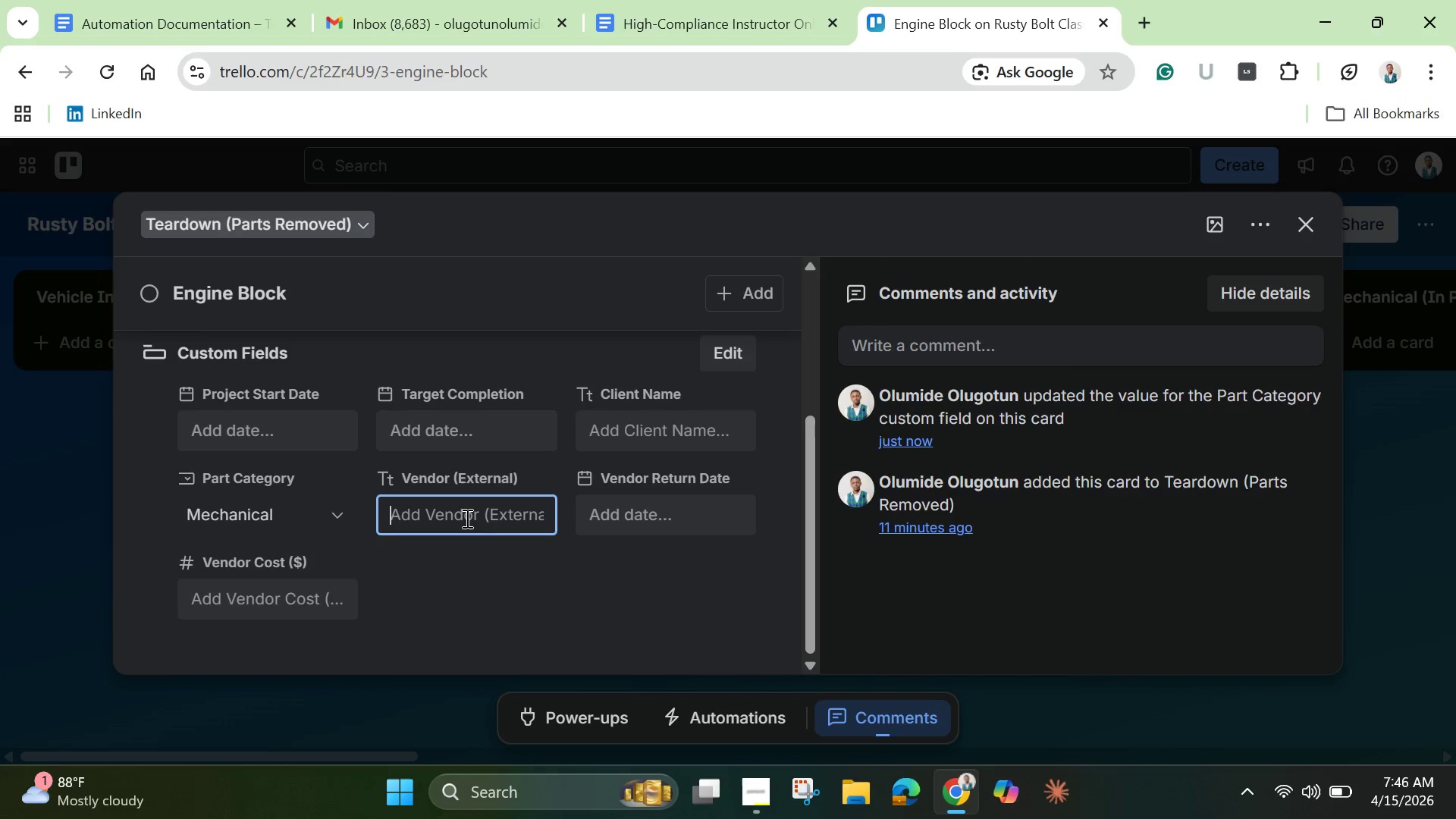 
type(Precision Engine Works)
 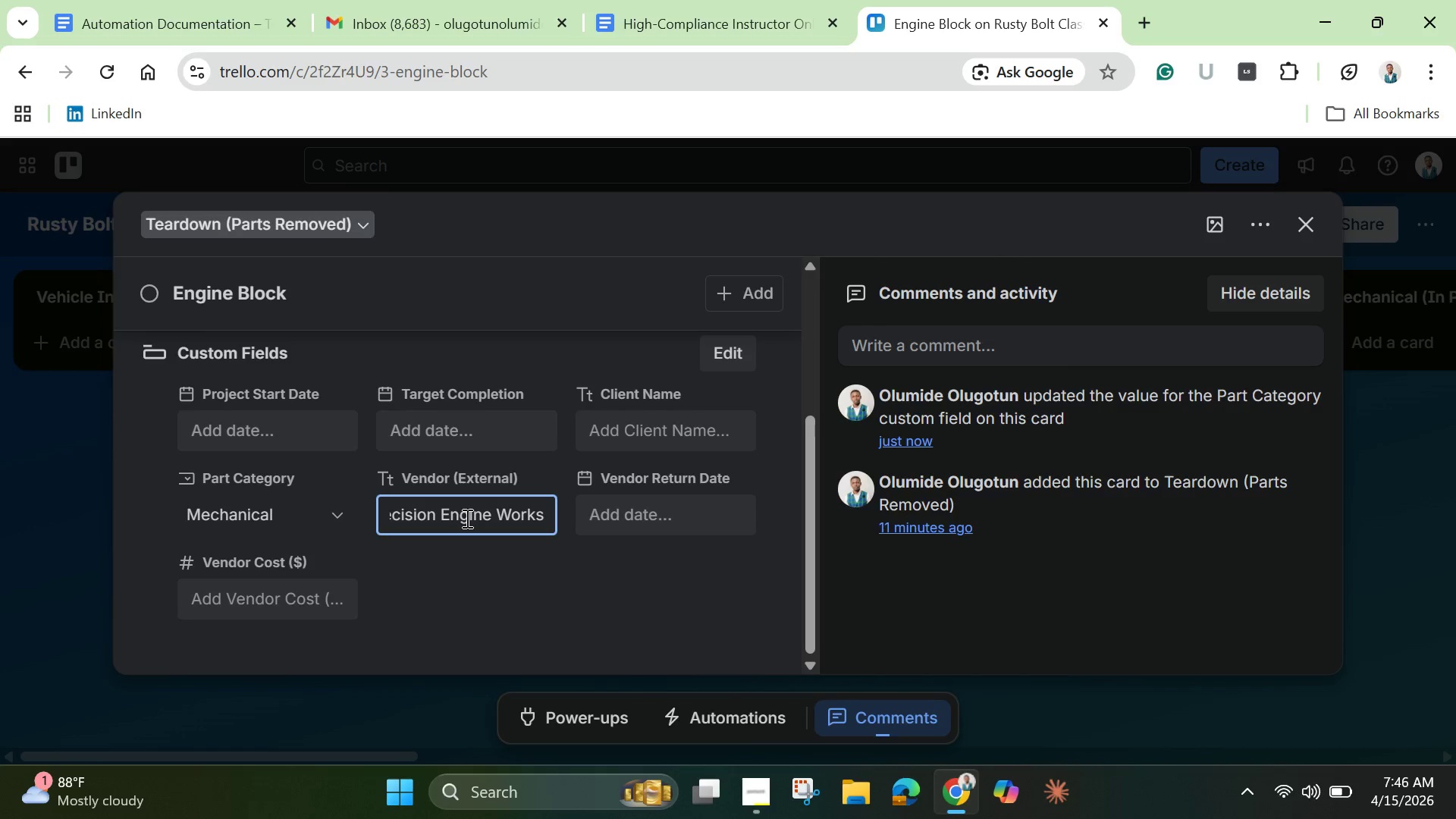 
left_click([680, 522])
 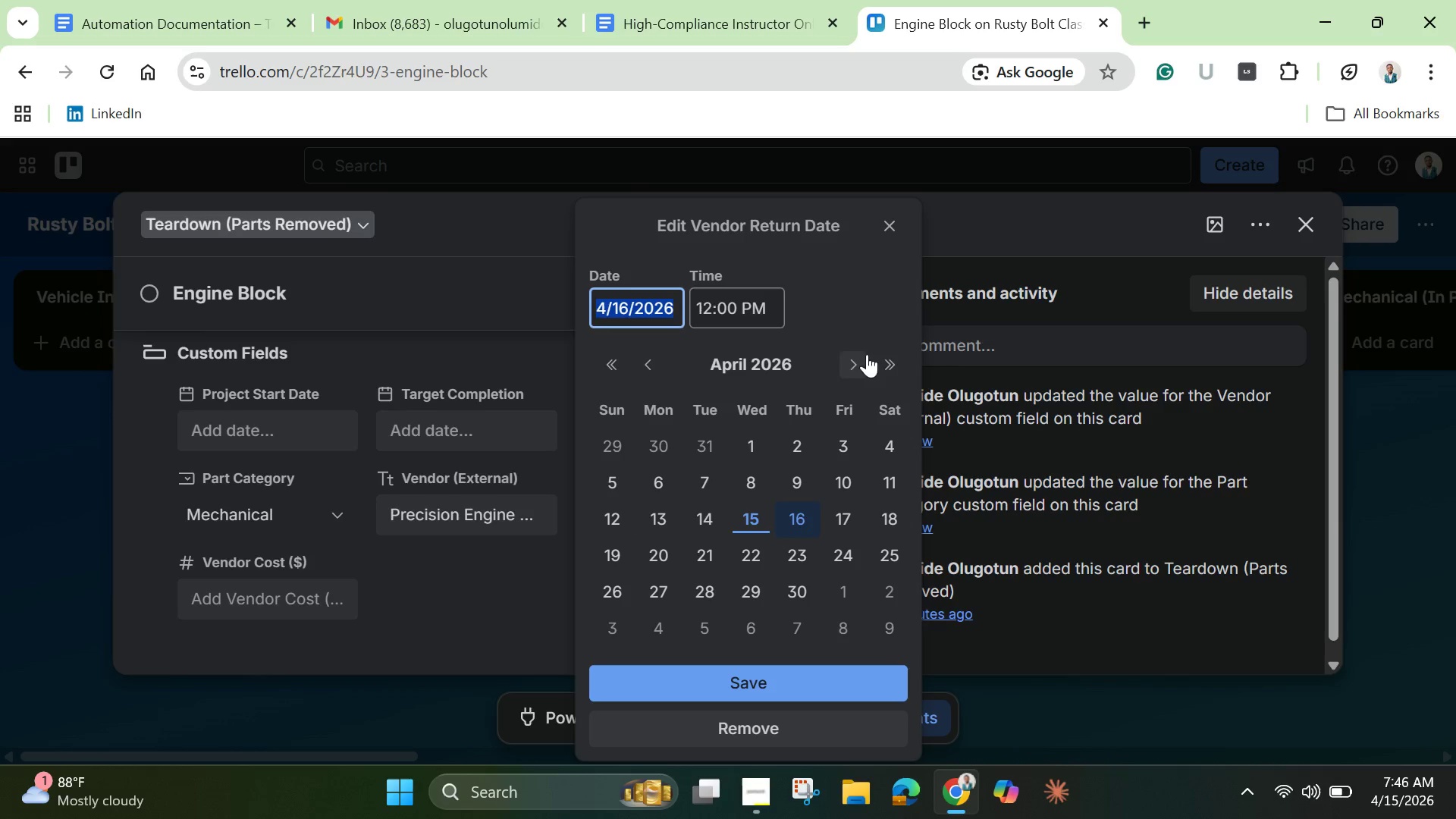 
left_click([846, 367])
 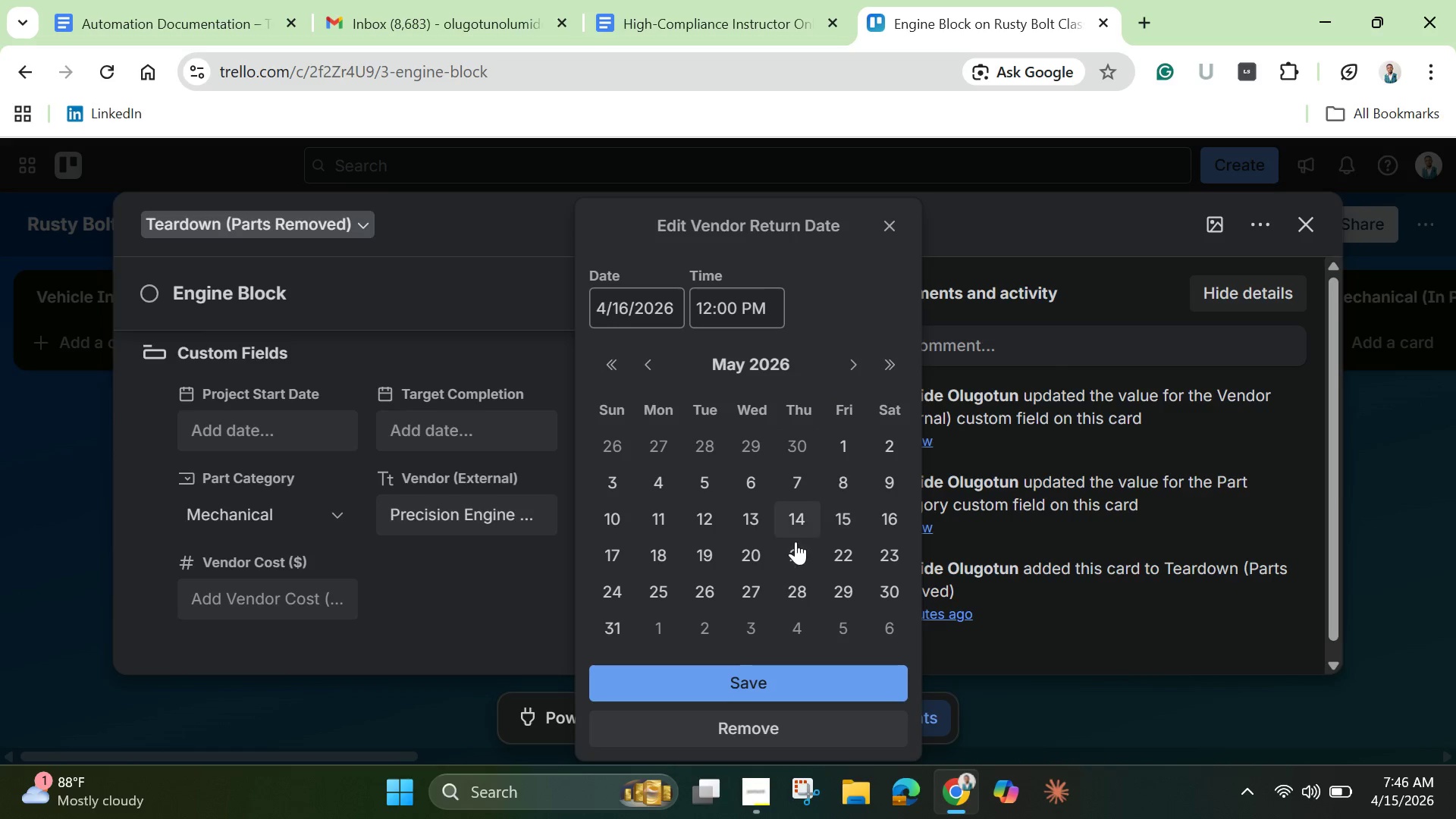 
left_click([612, 520])
 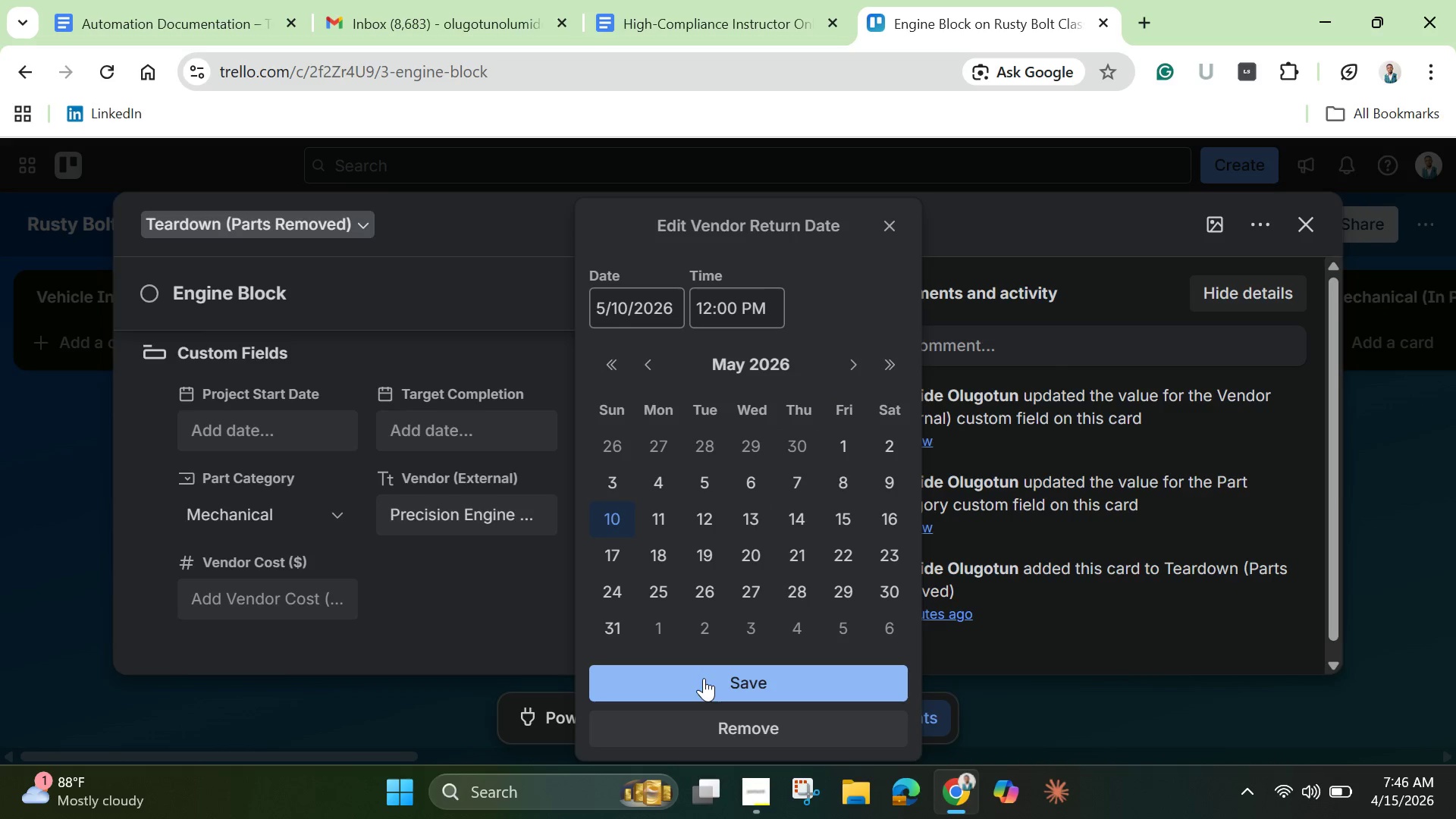 
left_click([704, 679])
 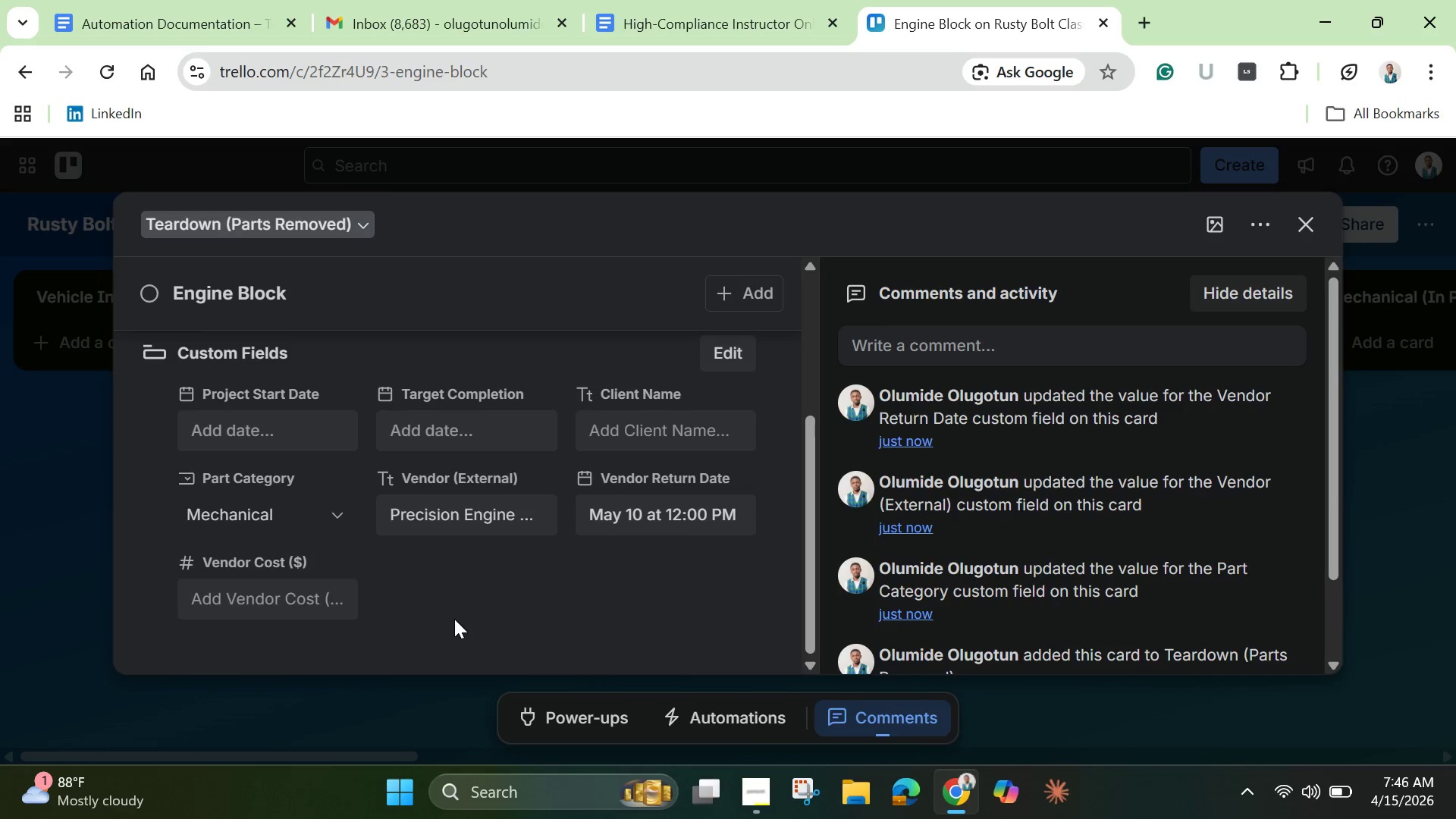 
left_click([271, 601])
 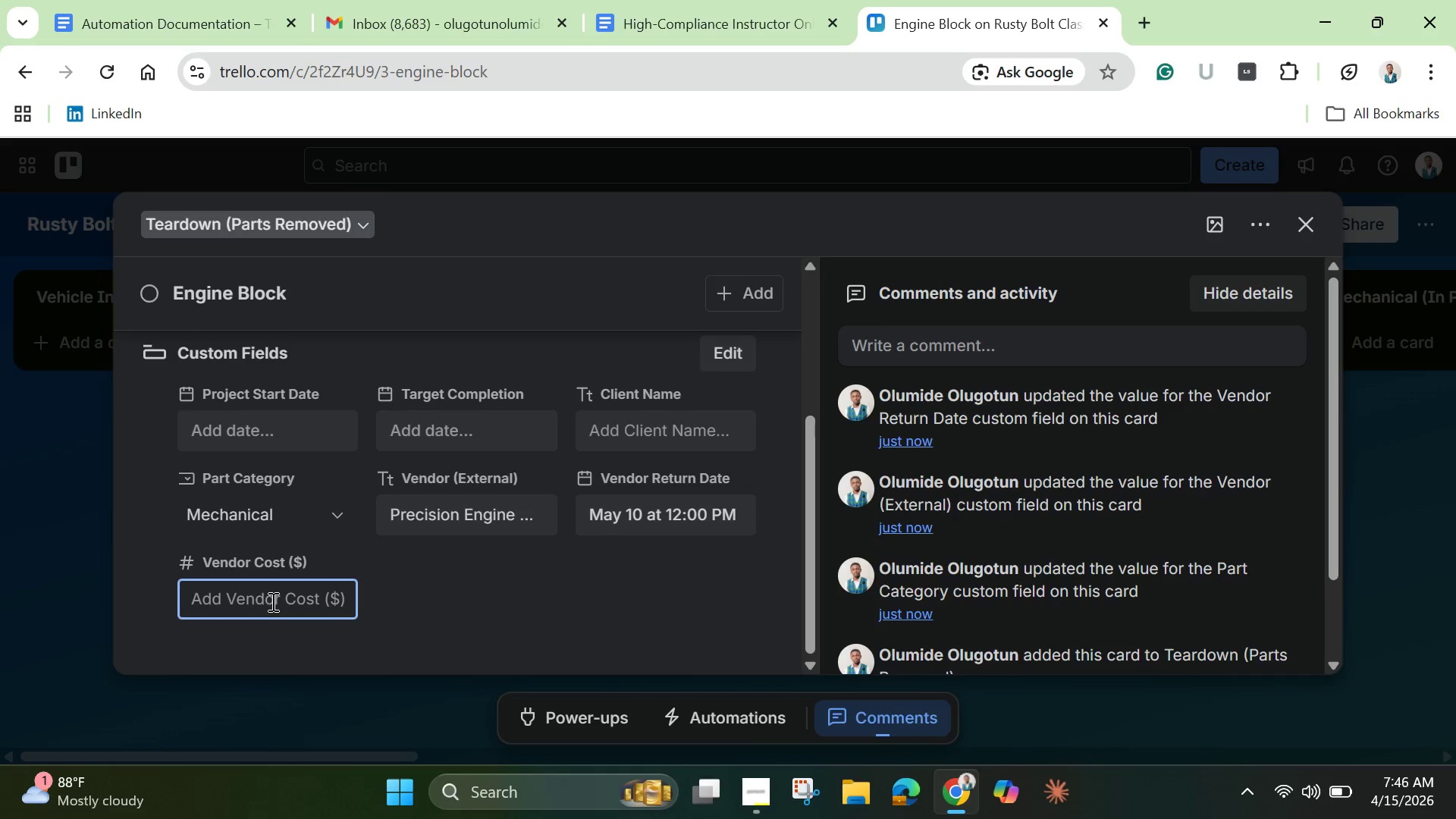 
type(3200)
 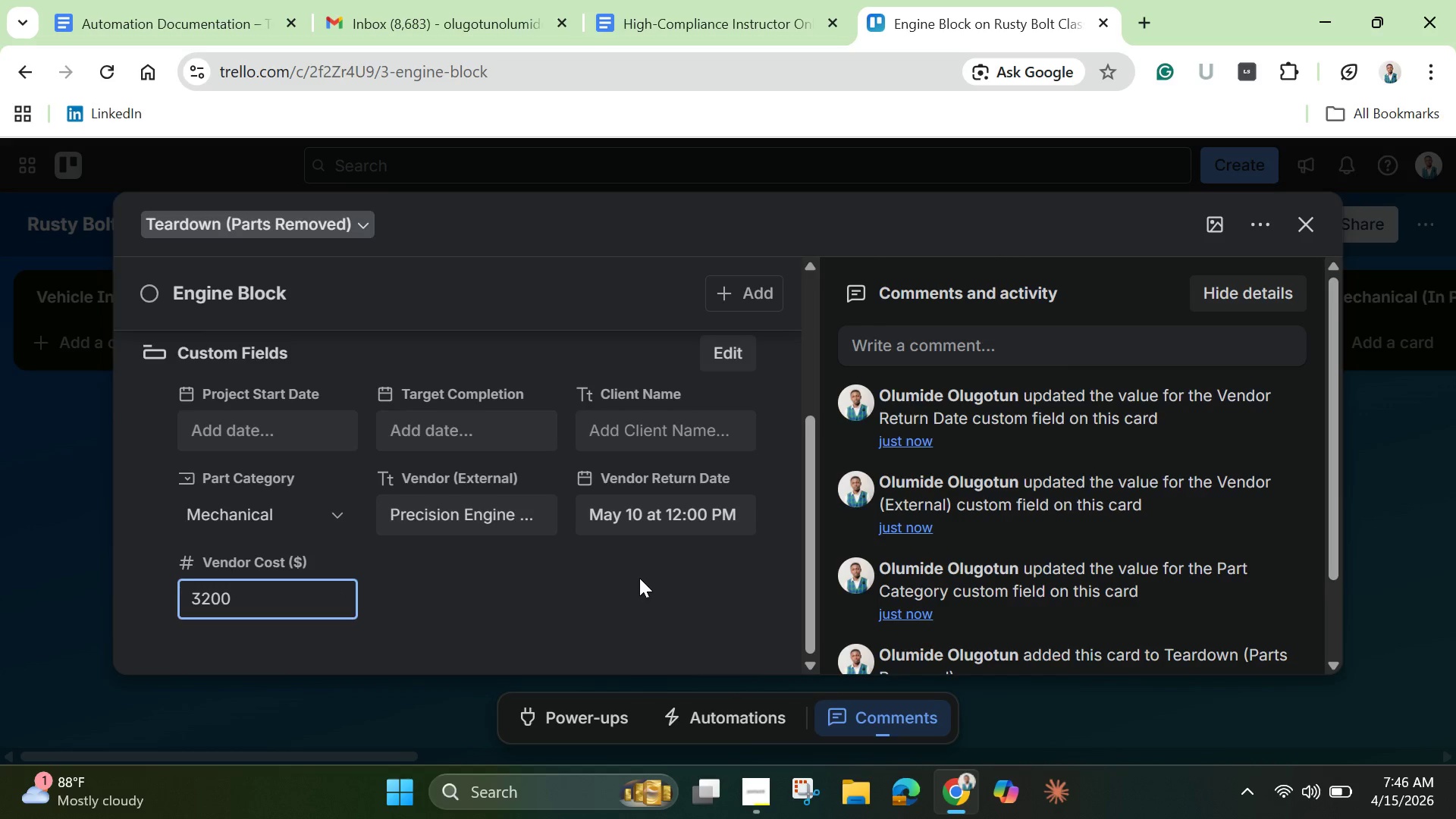 
left_click([639, 578])
 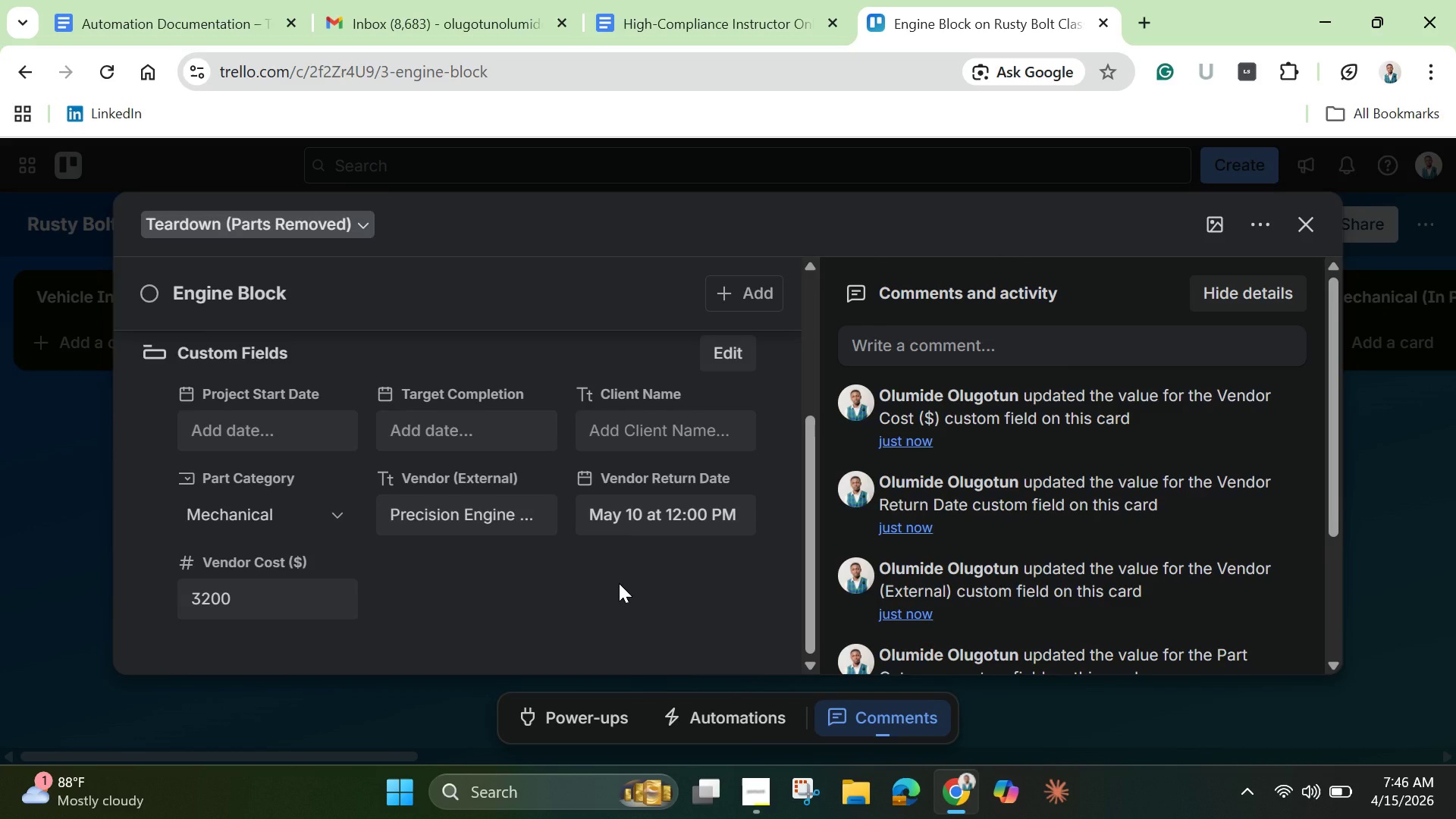 
wait(13.22)
 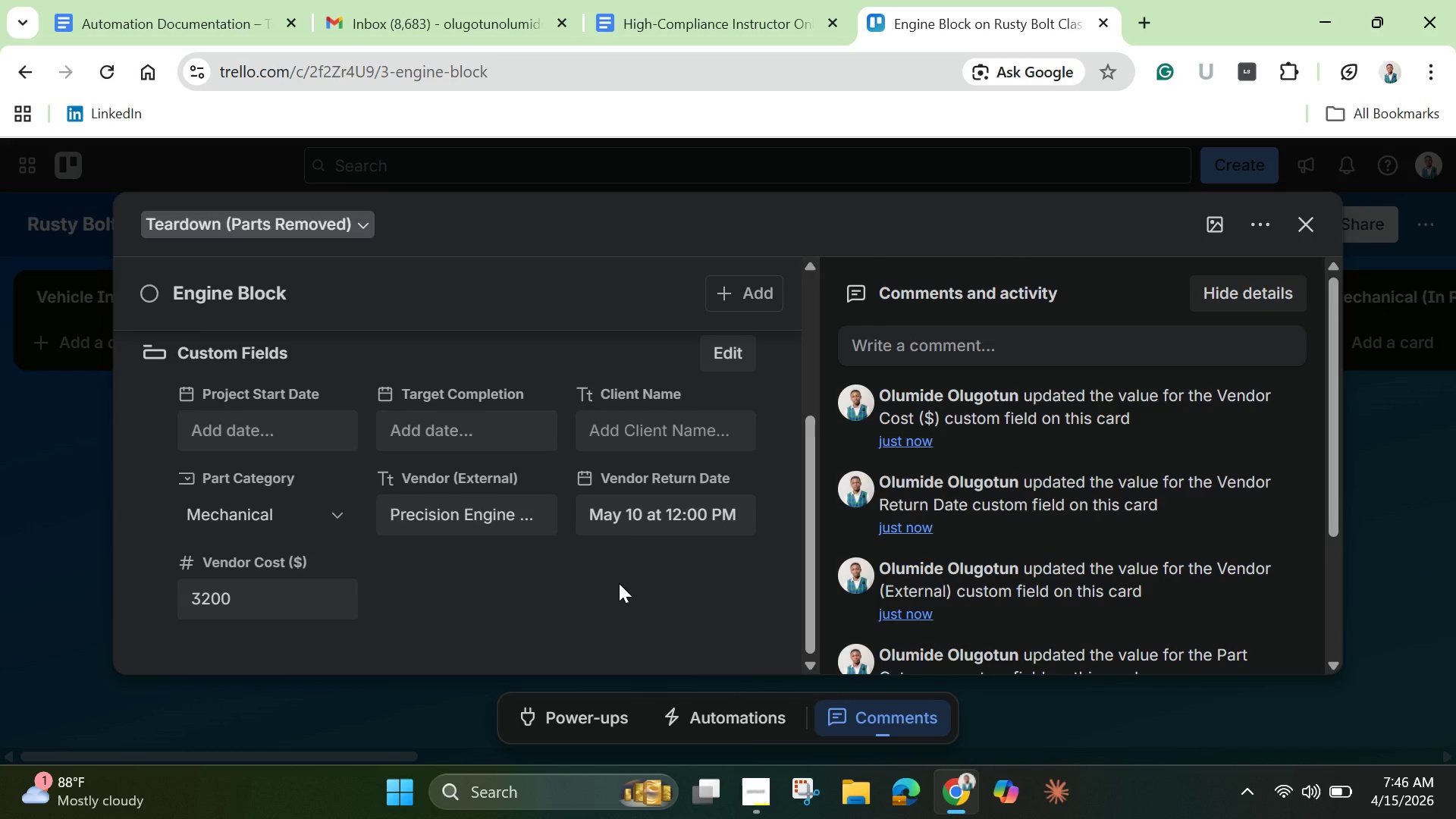 
scroll: coordinate [615, 560], scroll_direction: up, amount: 4.0
 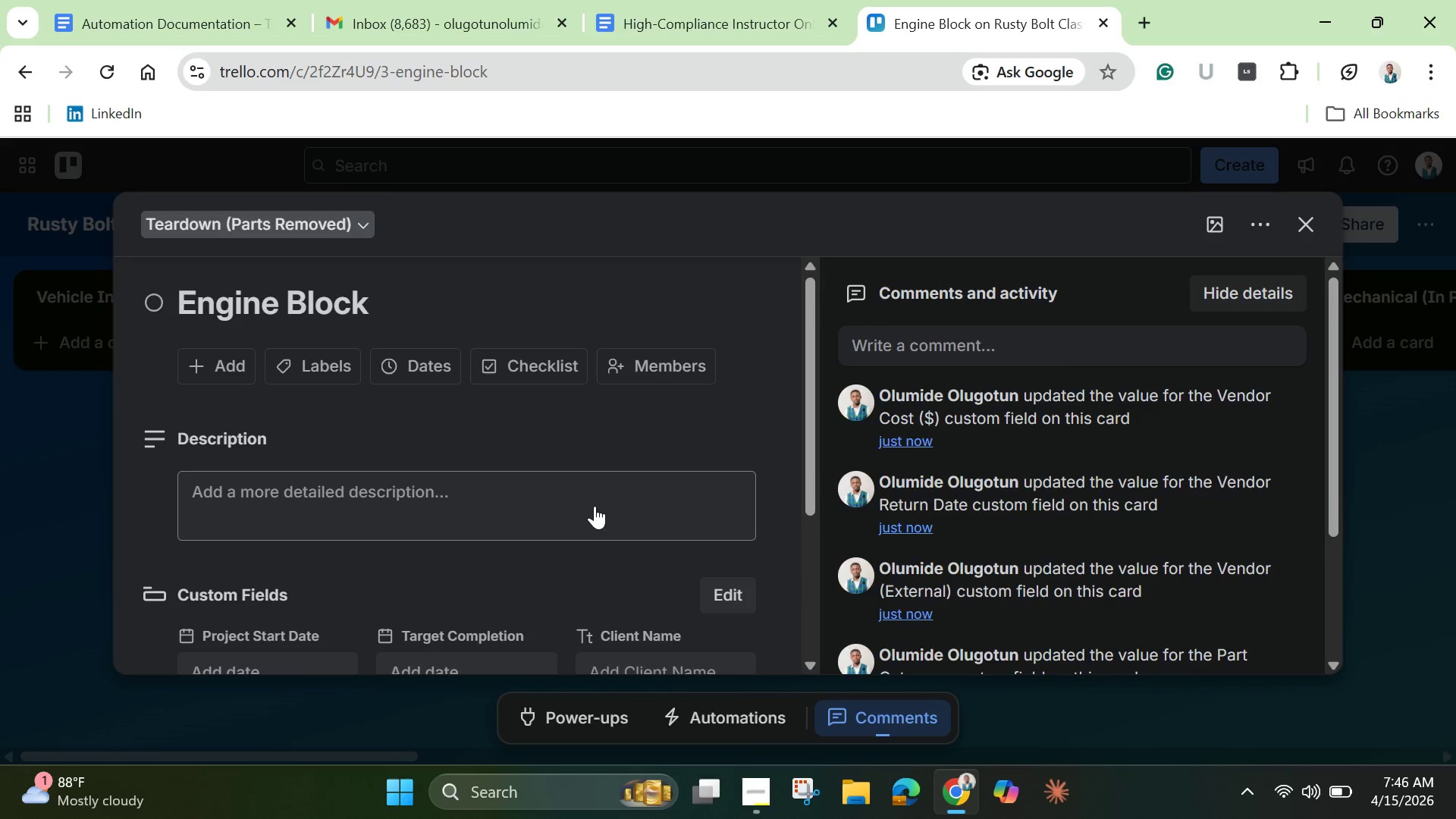 
left_click([528, 350])
 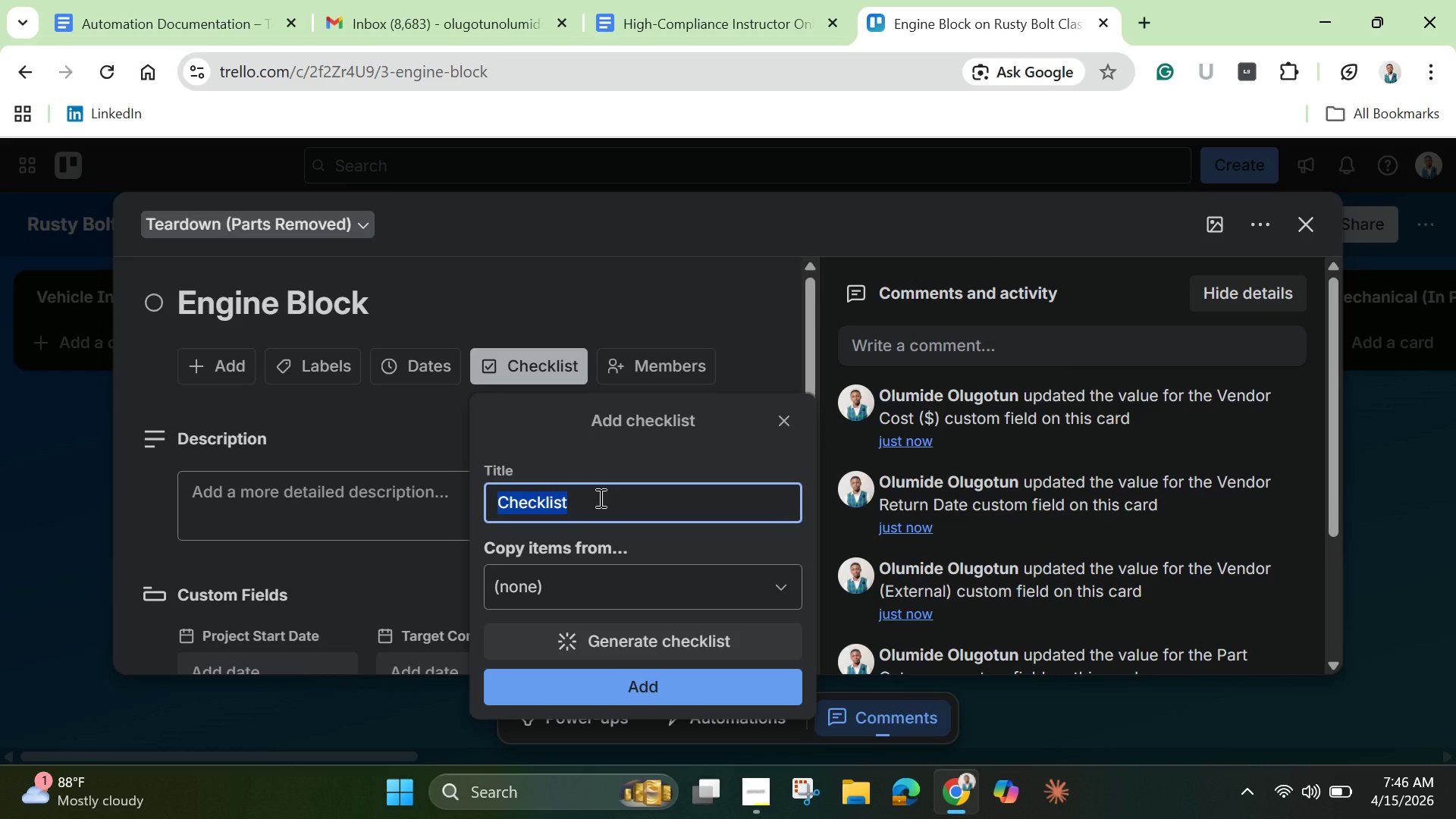 
scroll: coordinate [594, 503], scroll_direction: up, amount: 2.0
 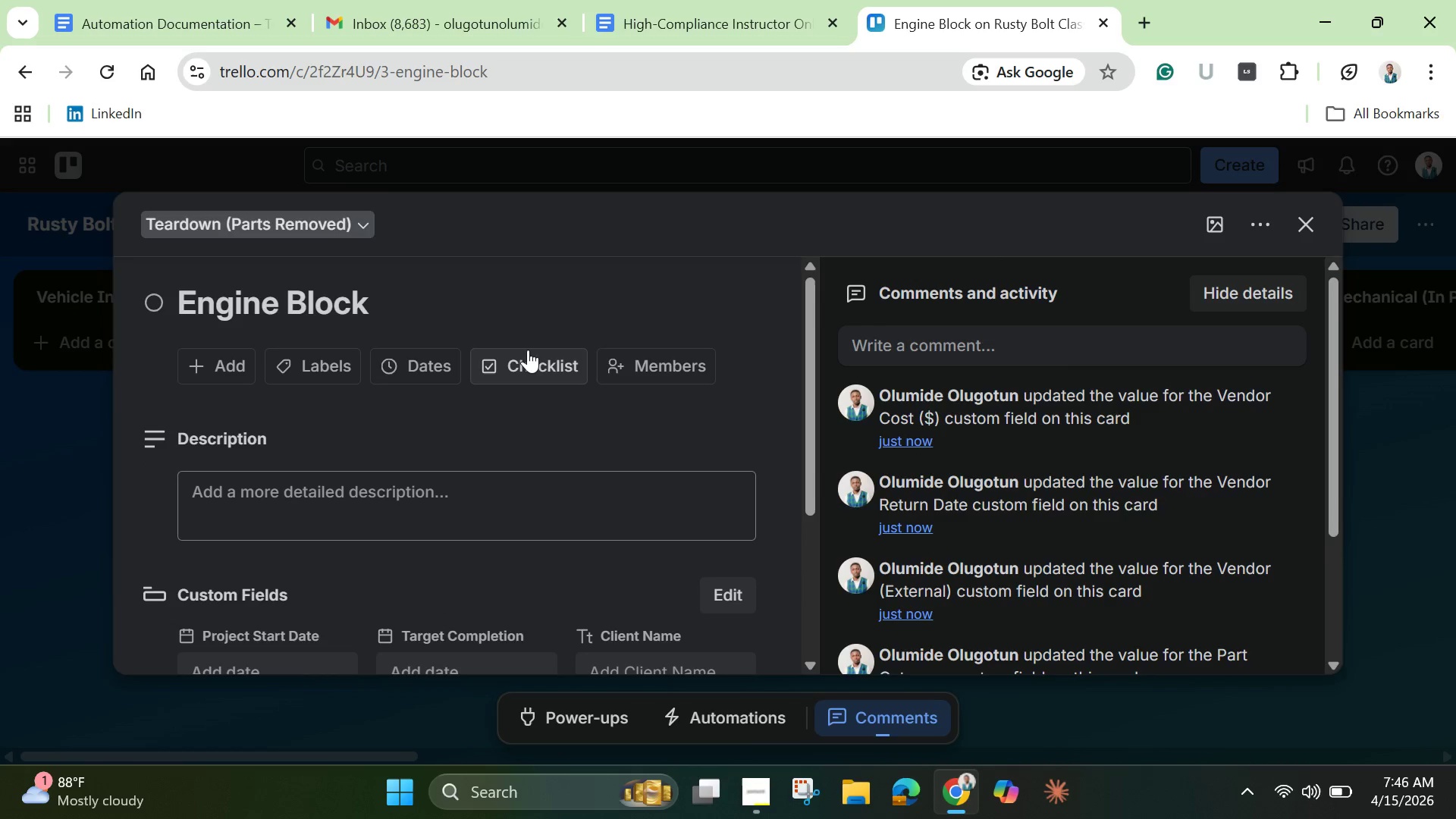 
key(Backspace)
type(Part Workg)
key(Backspace)
key(Backspace)
type(flow)
 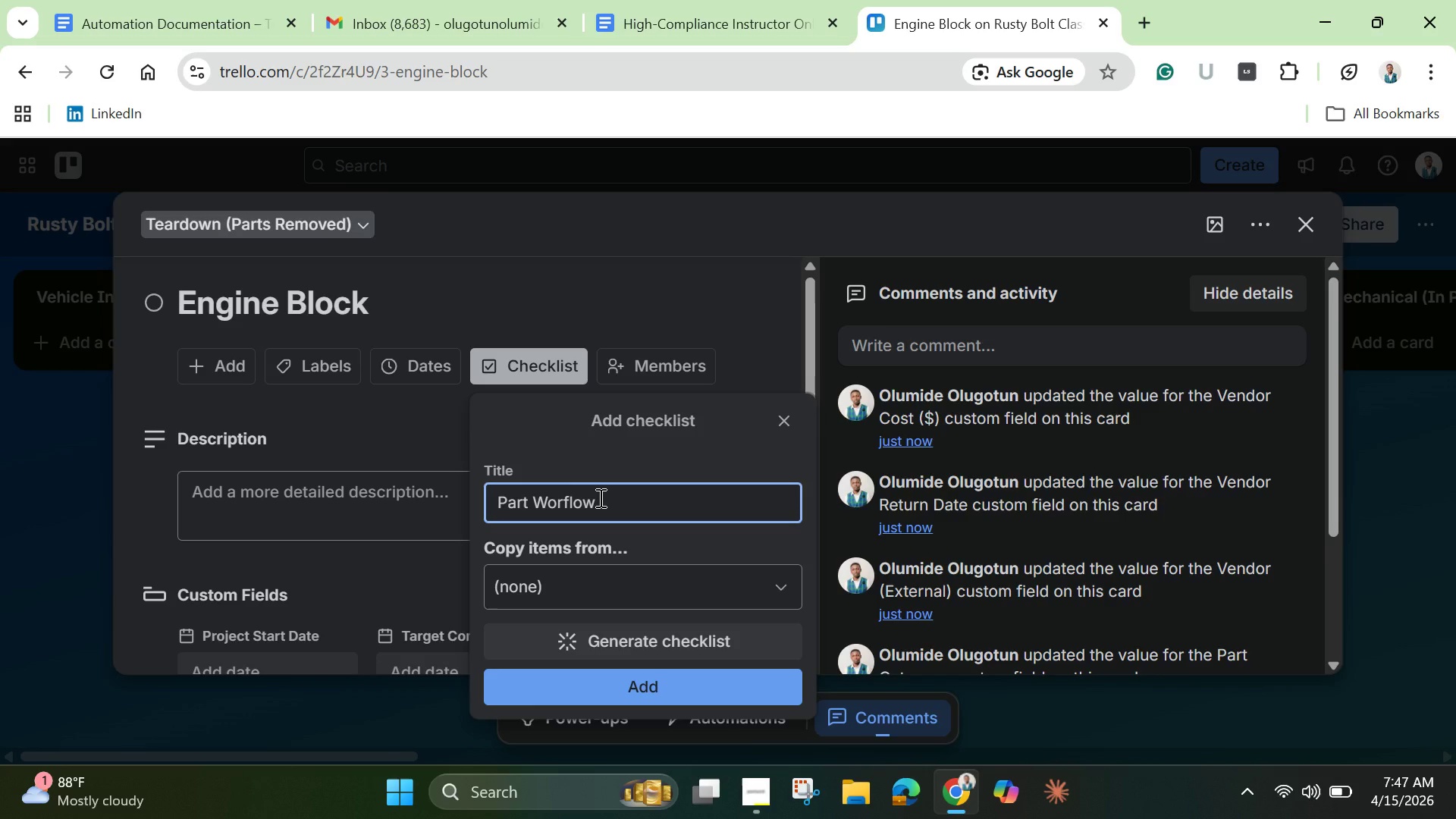 
key(Control+A)
 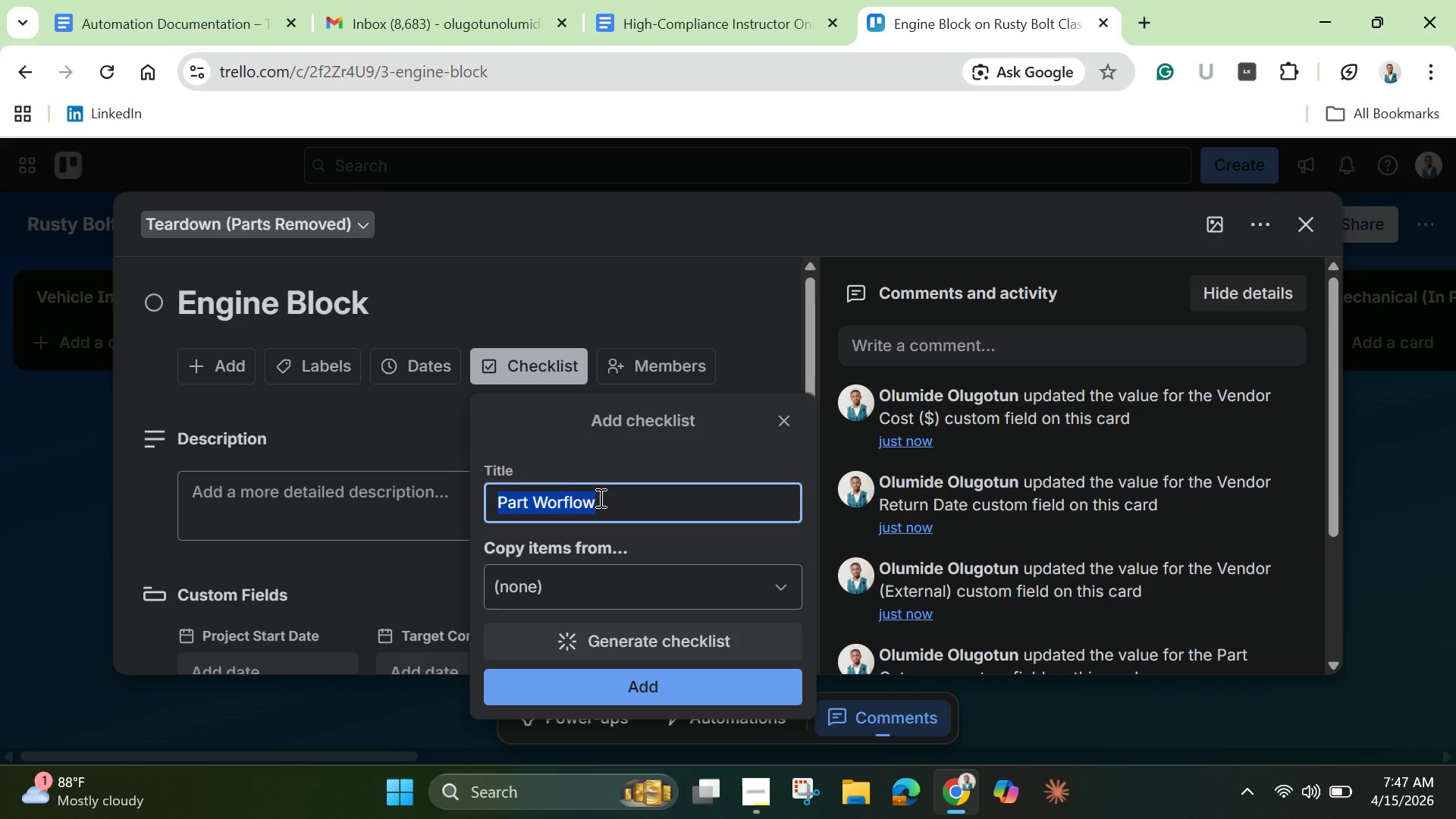 
key(Control+C)
 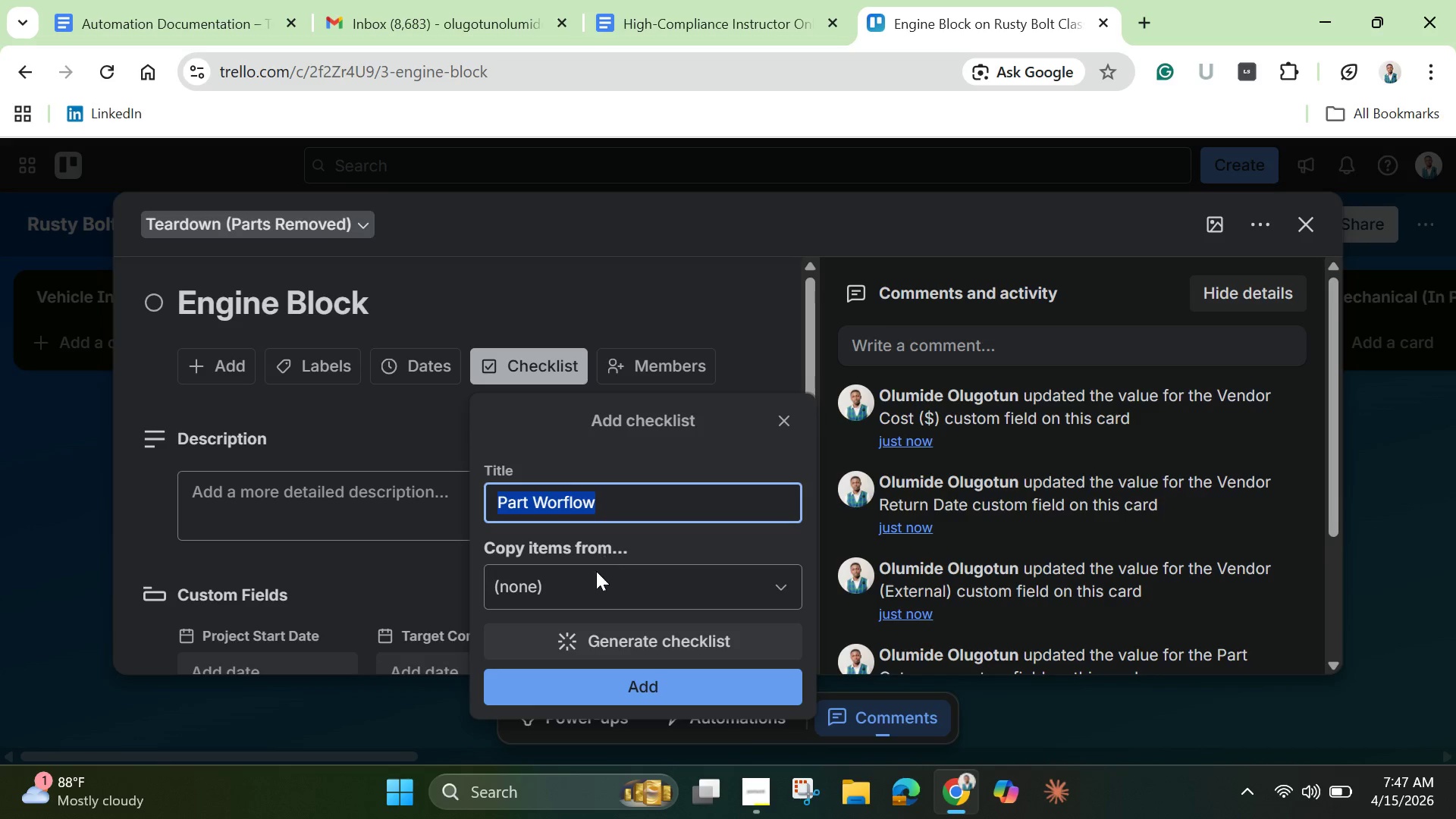 
left_click([596, 571])
 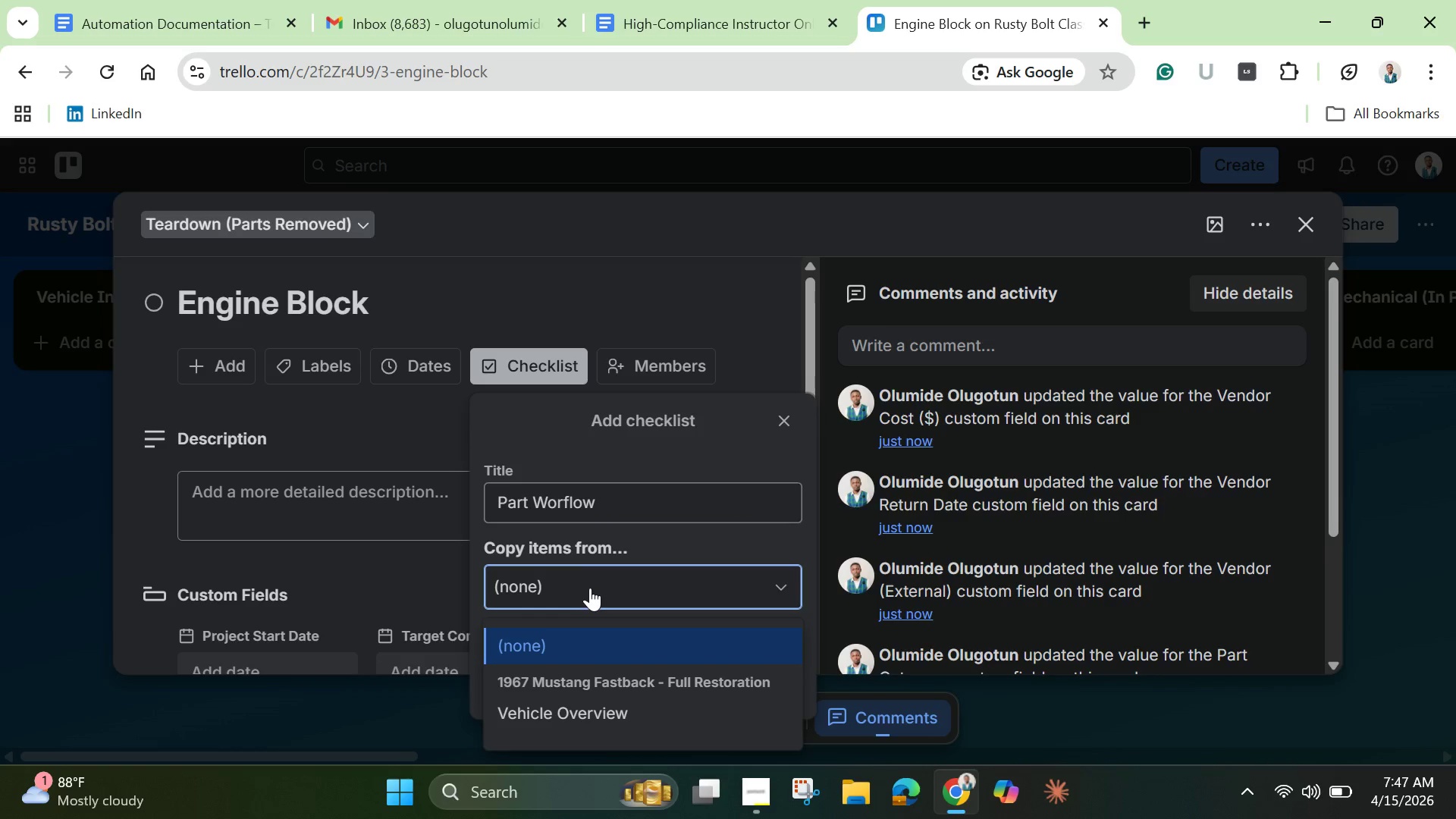 
key(Control+V)
 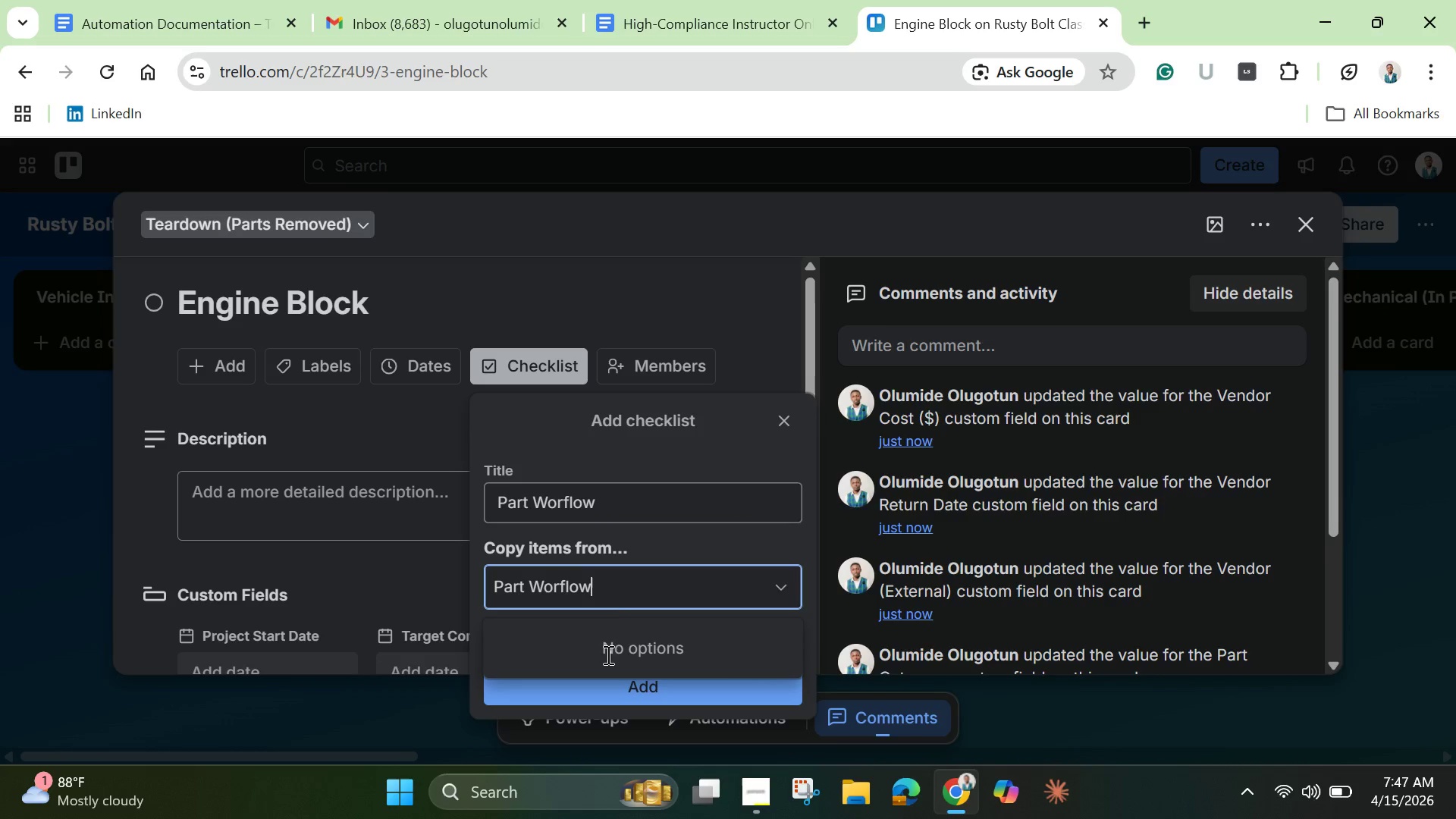 
double_click([626, 584])
 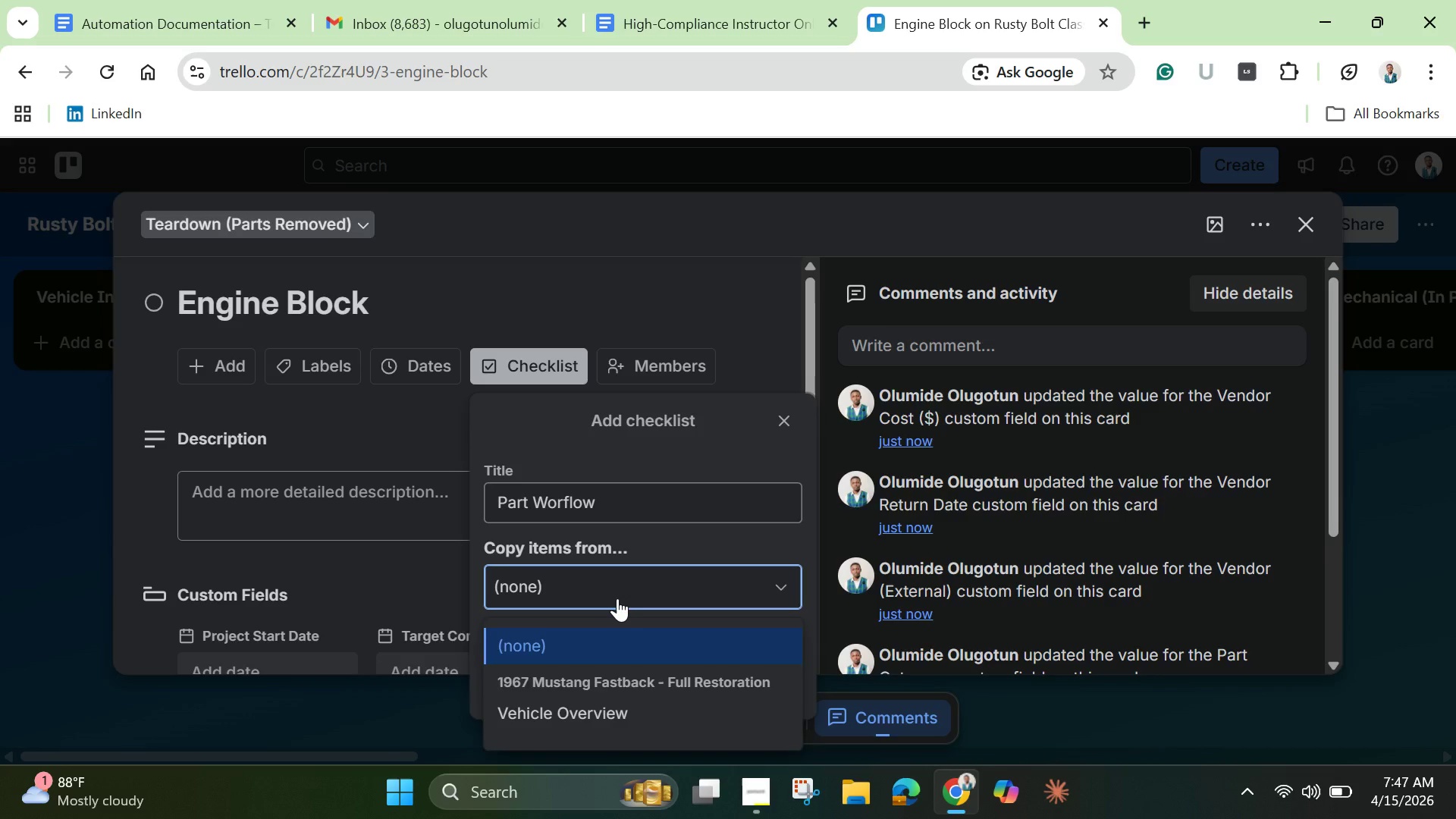 
left_click([617, 598])
 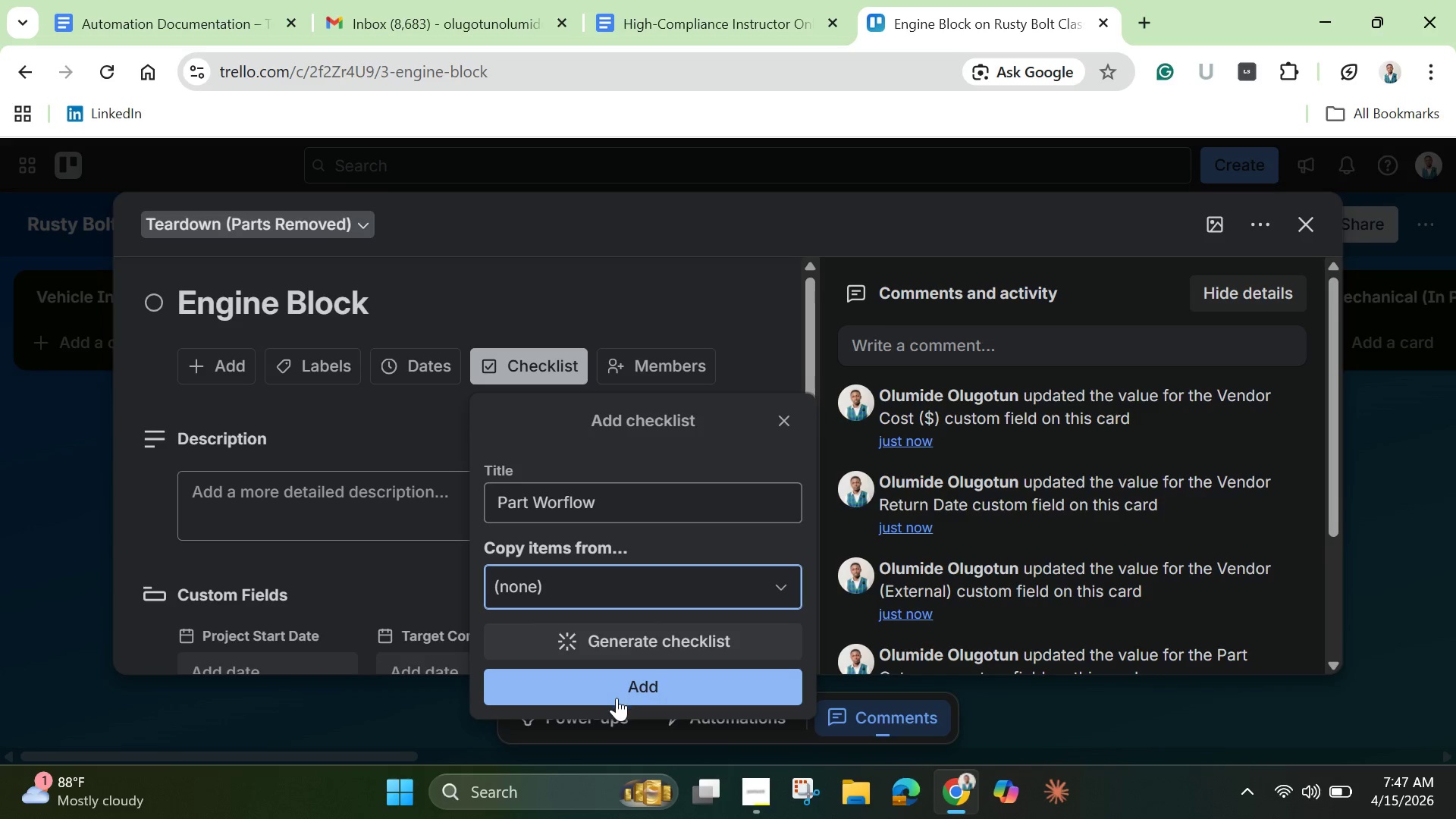 
left_click([617, 698])
 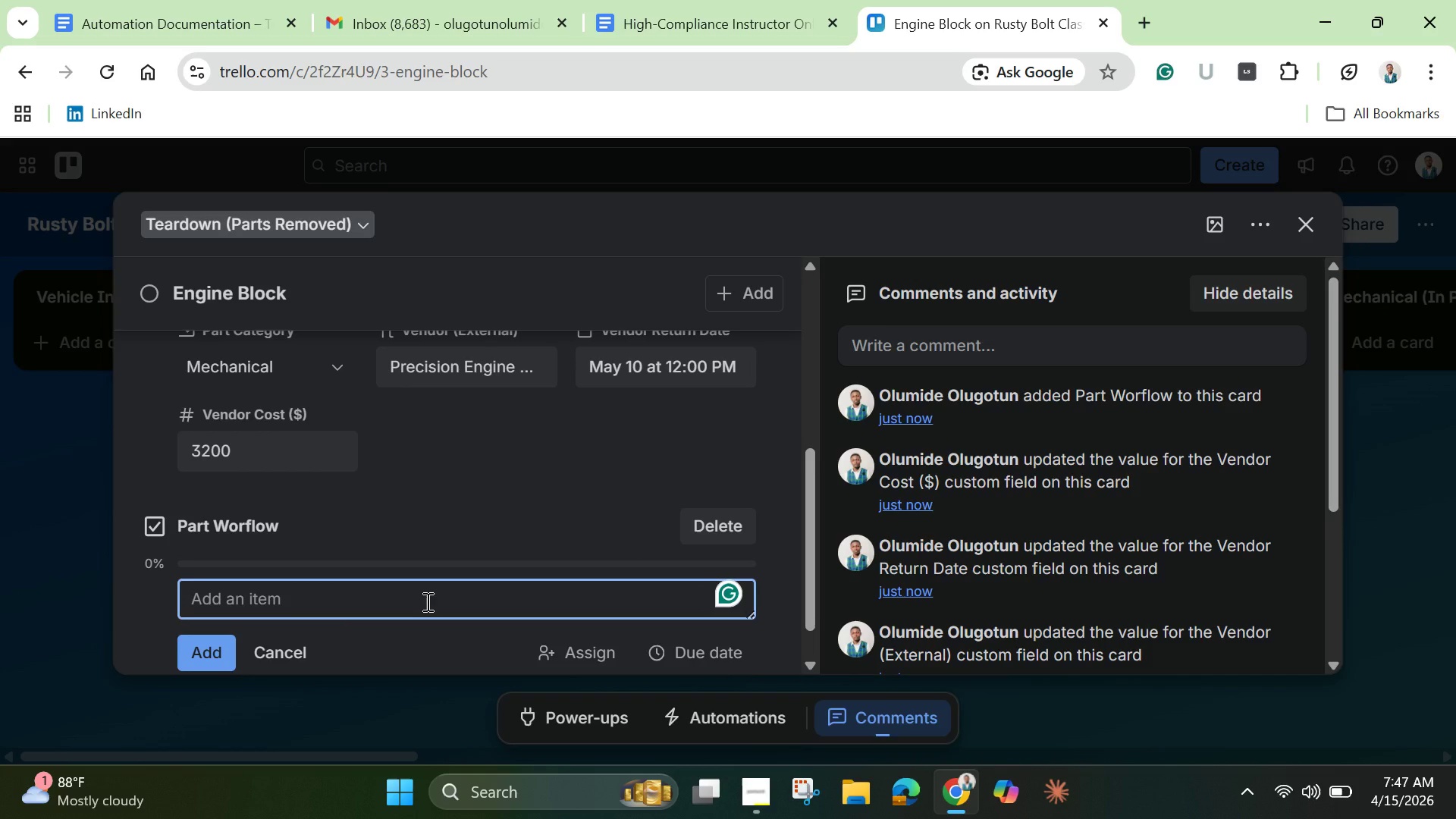 
type(Removed from vehicle)
 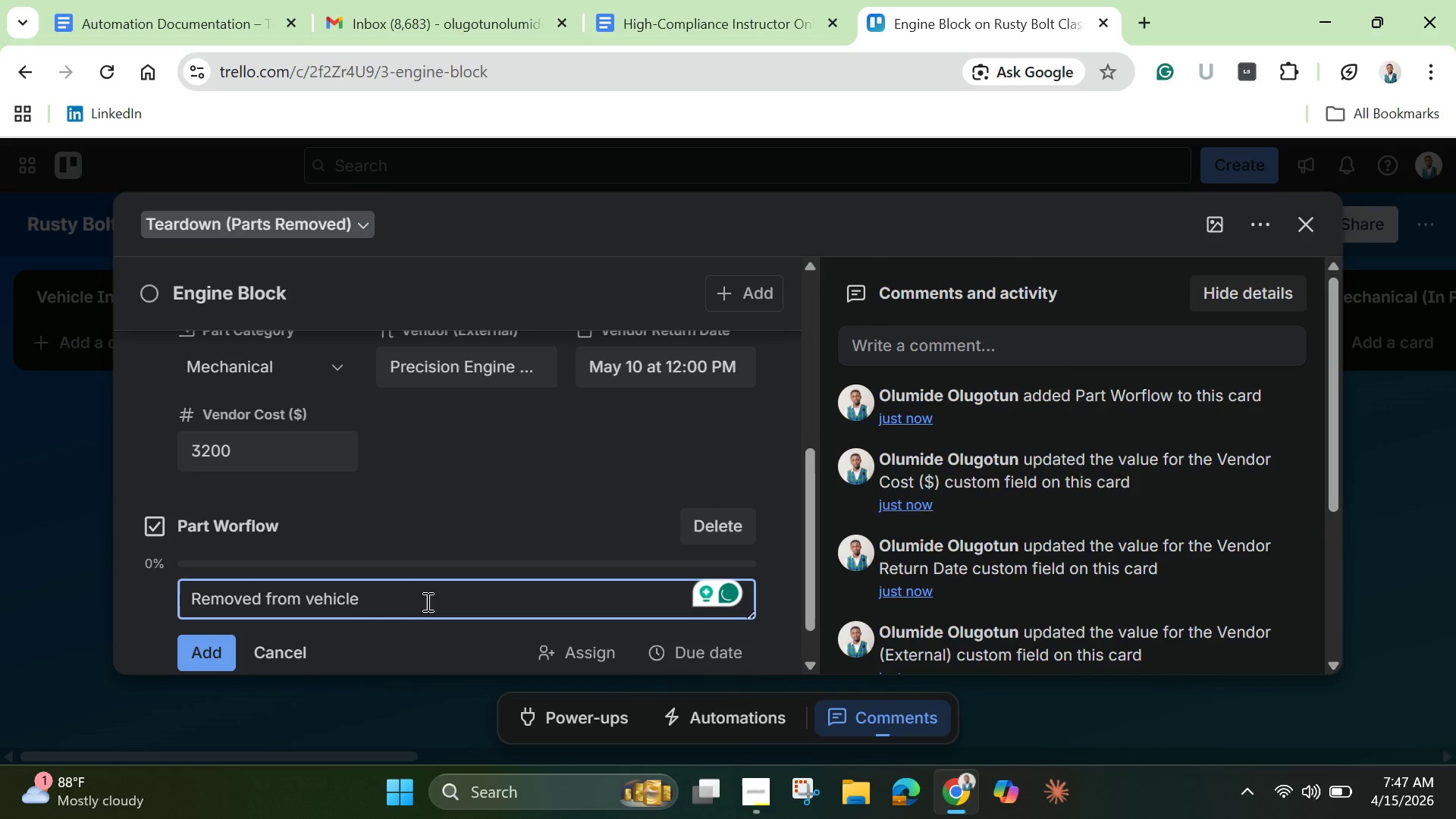 
key(Enter)
 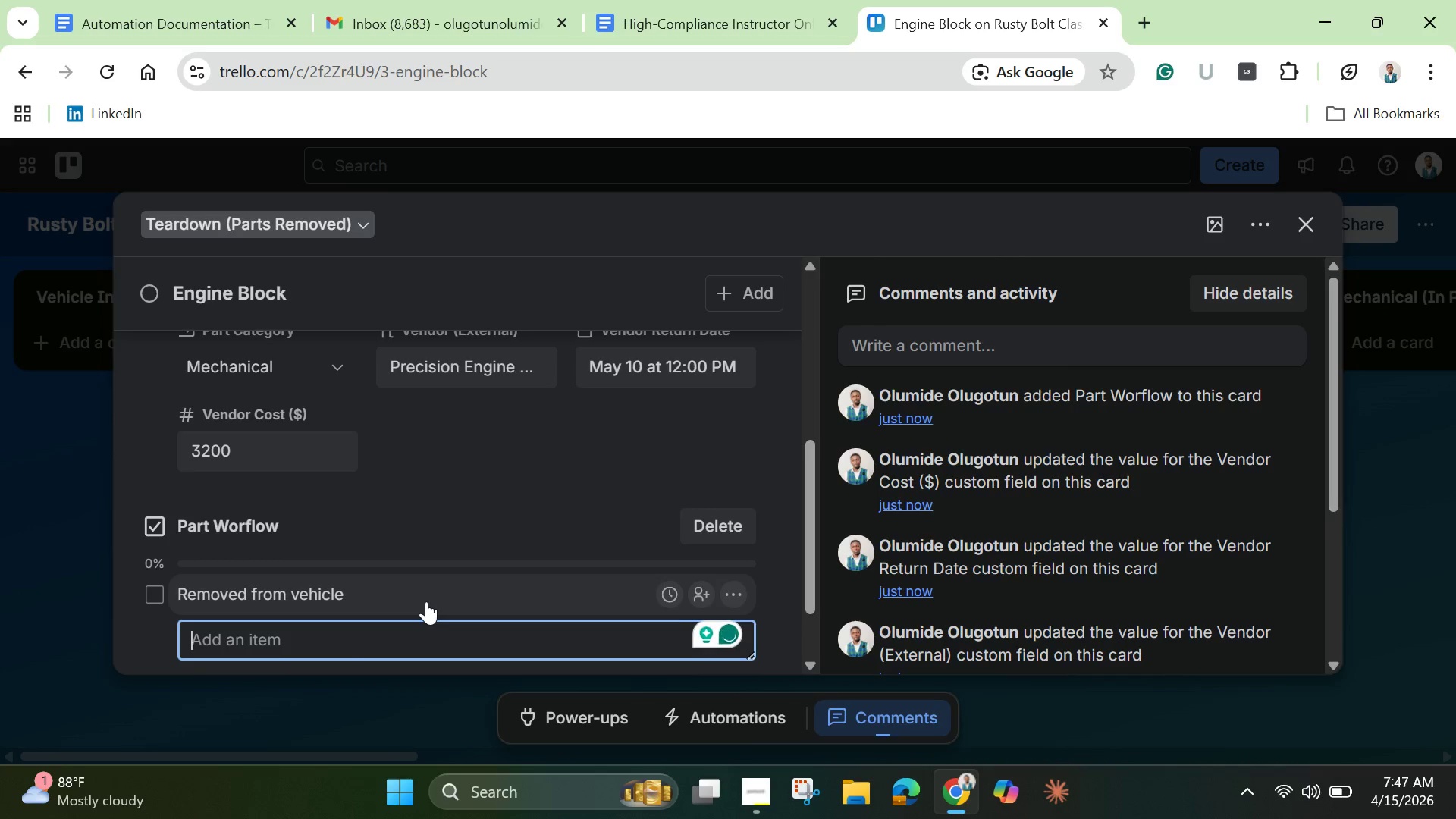 
type(Sent rt)
key(Backspace)
key(Backspace)
type(to vendor)
key(Backspace)
key(Backspace)
type(r)
 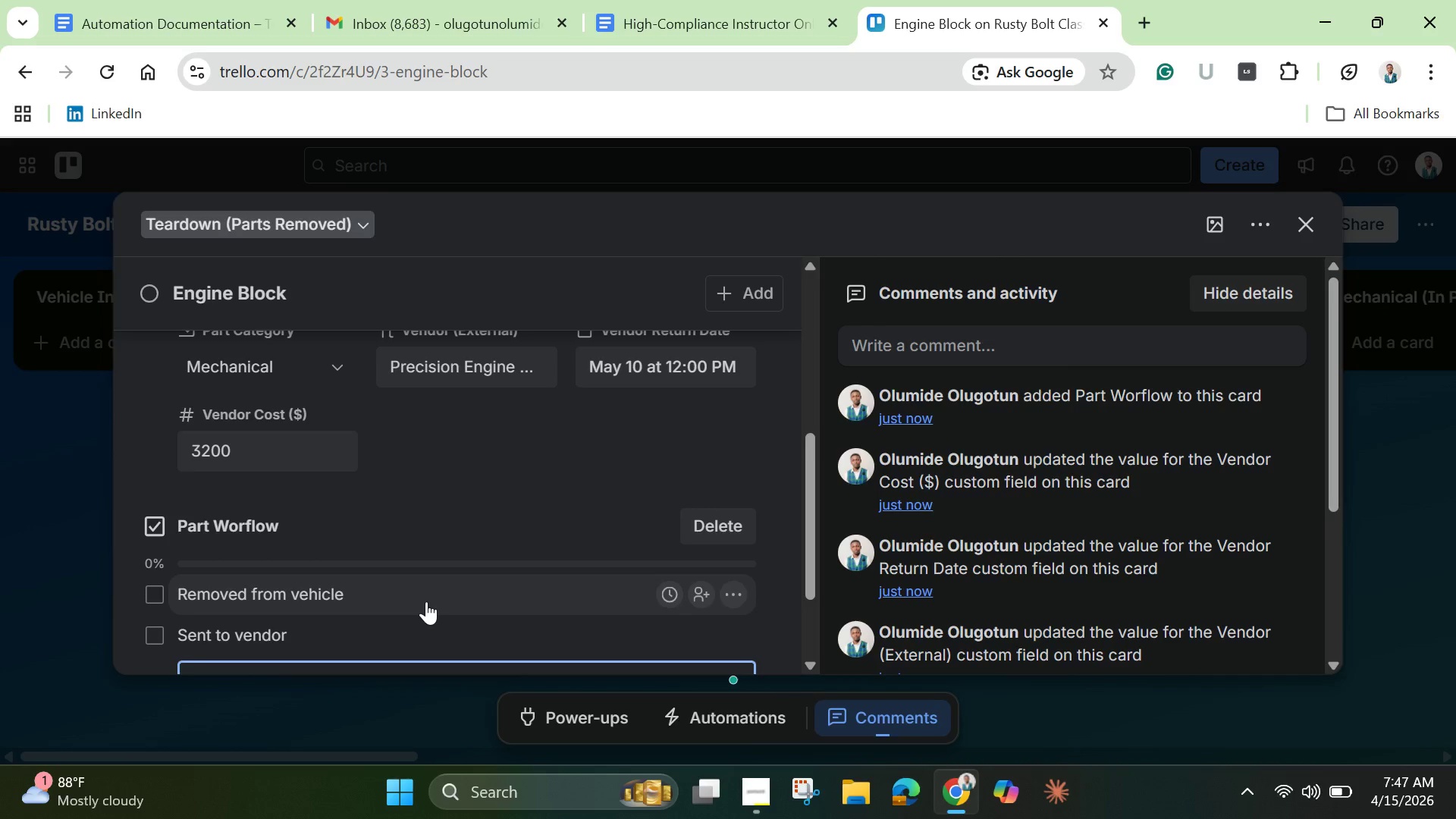 
hold_key(key=O, duration=9.64)
 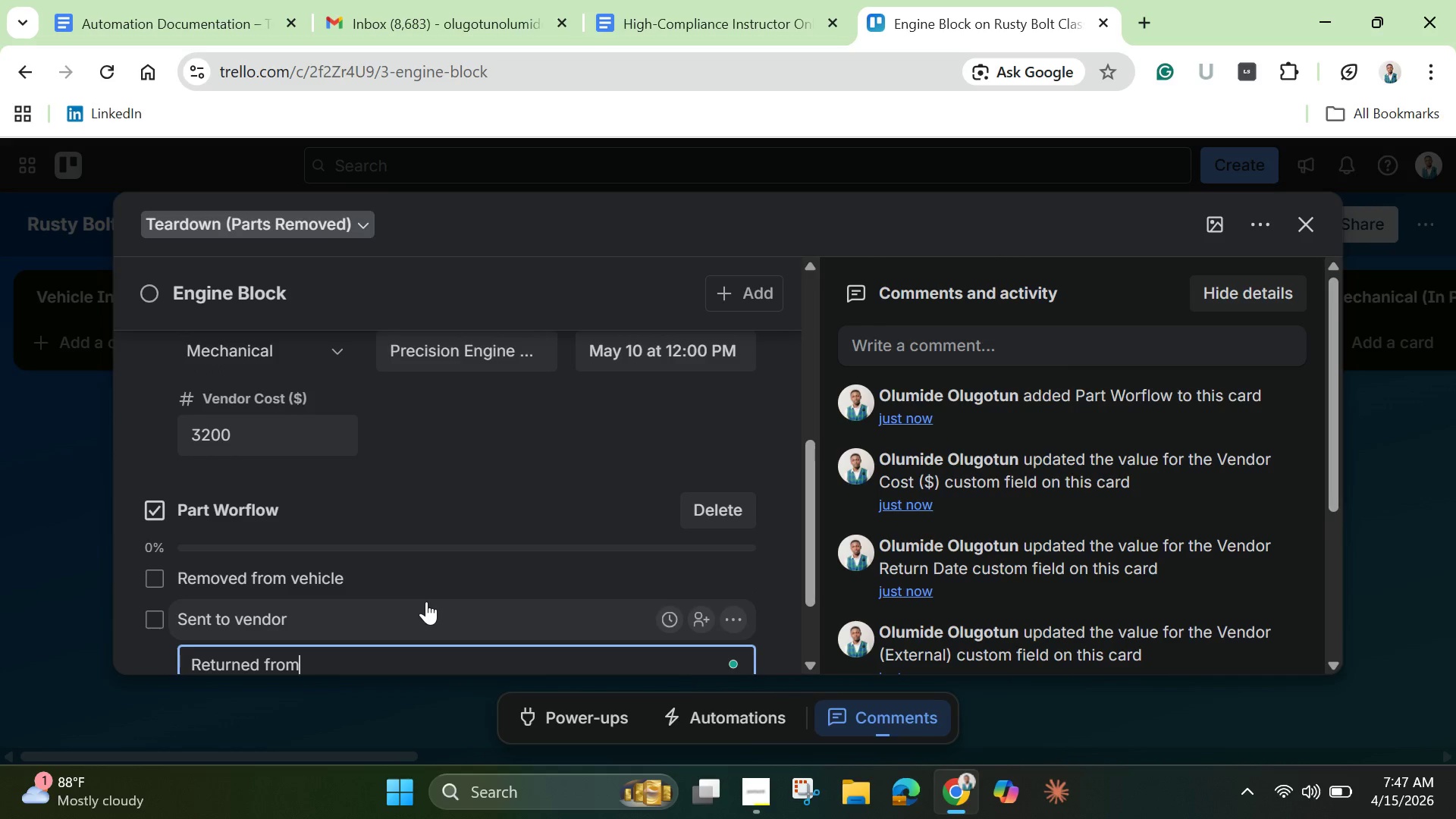 
key(Enter)
 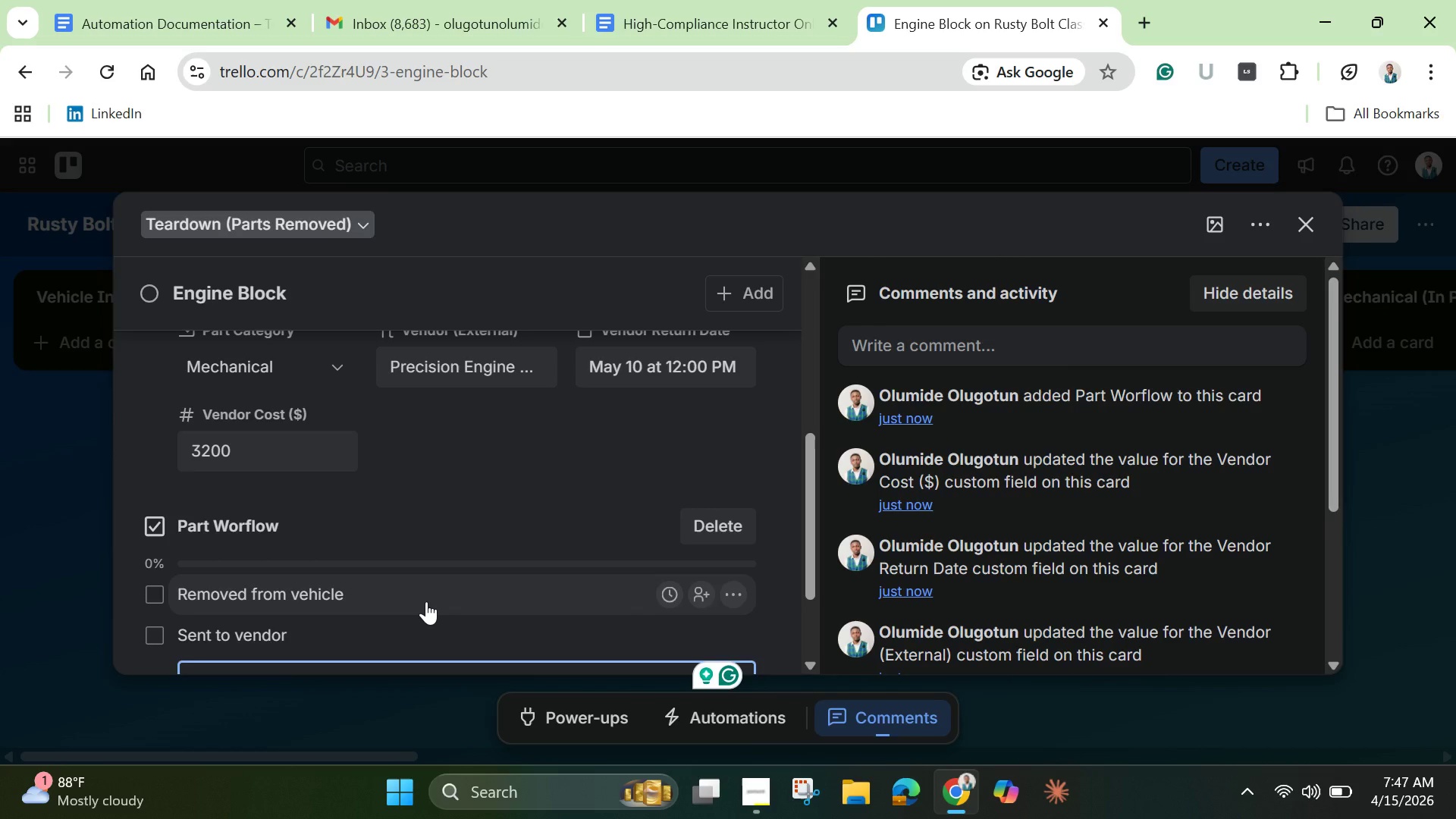 
type(Returned frm vendor)
 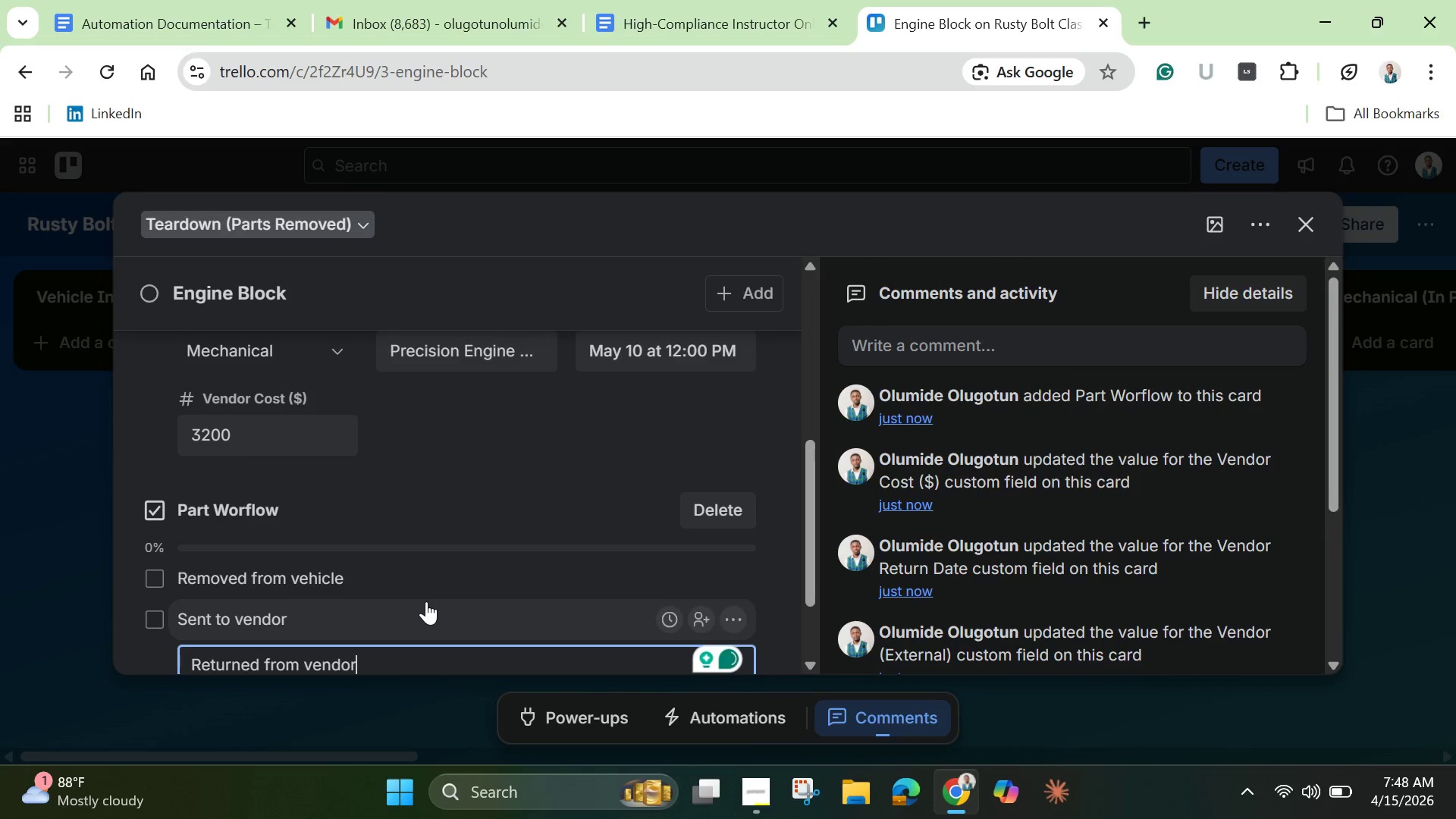 
key(Enter)
 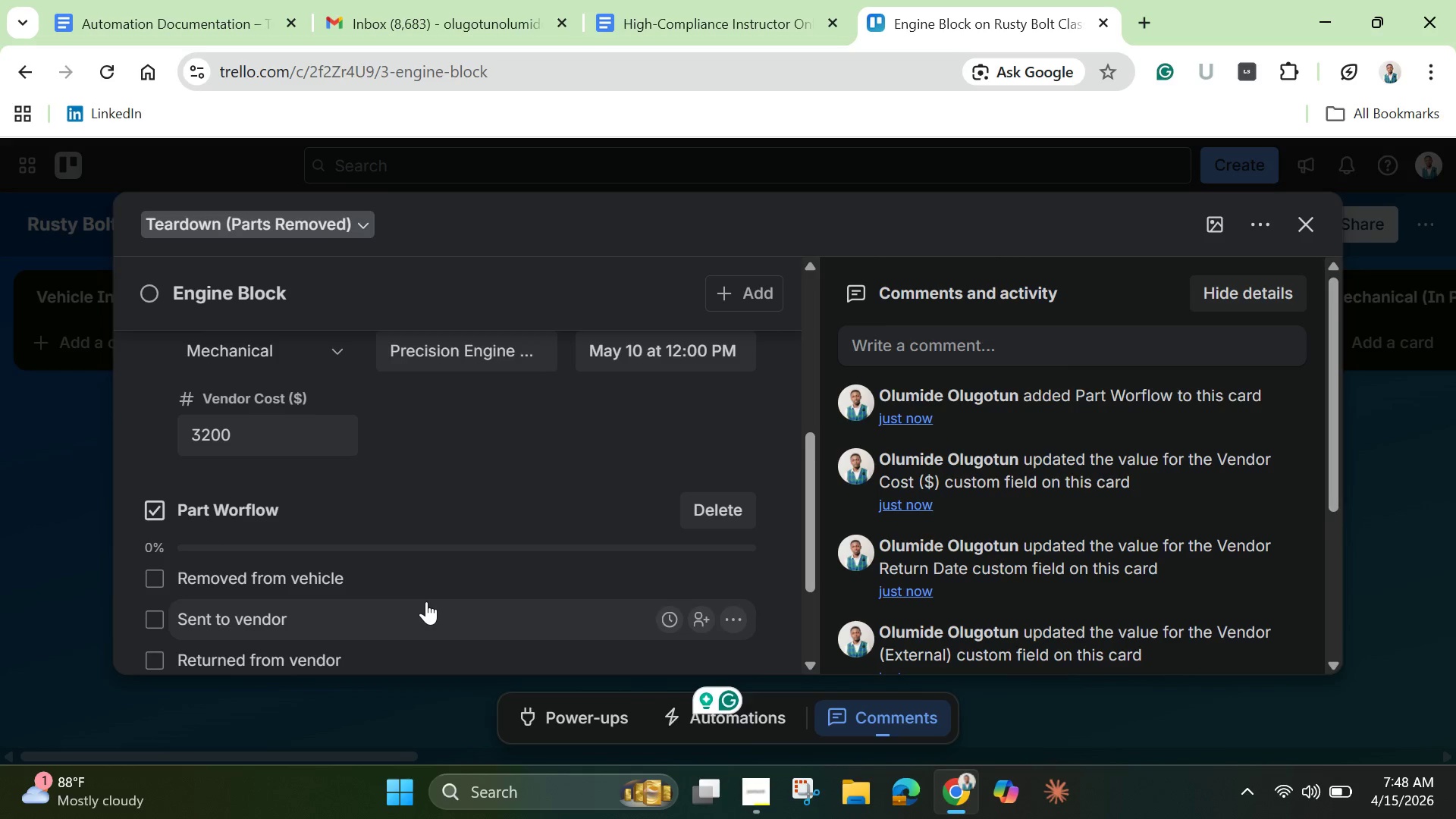 
type(Installed)
 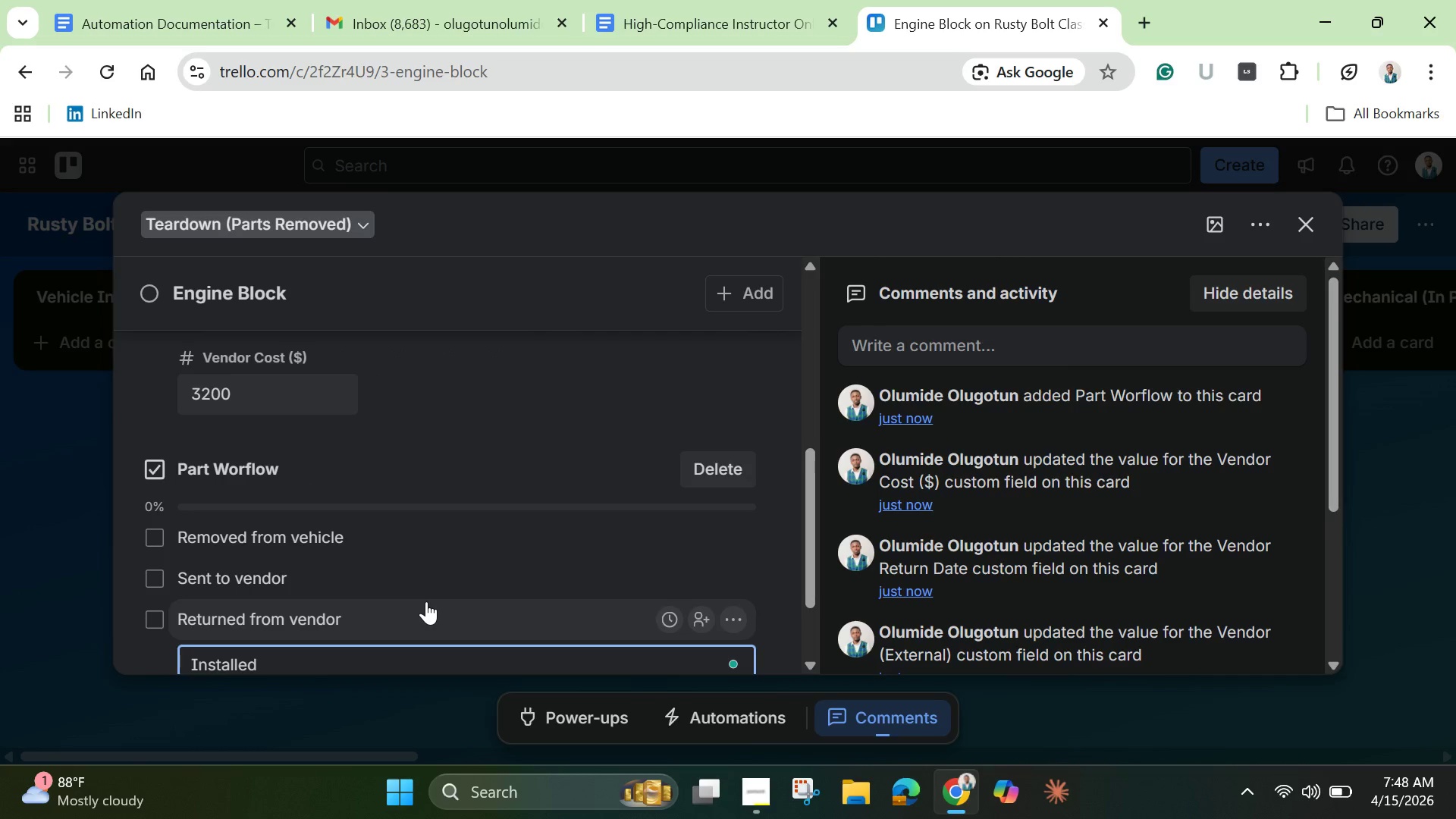 
key(Enter)
 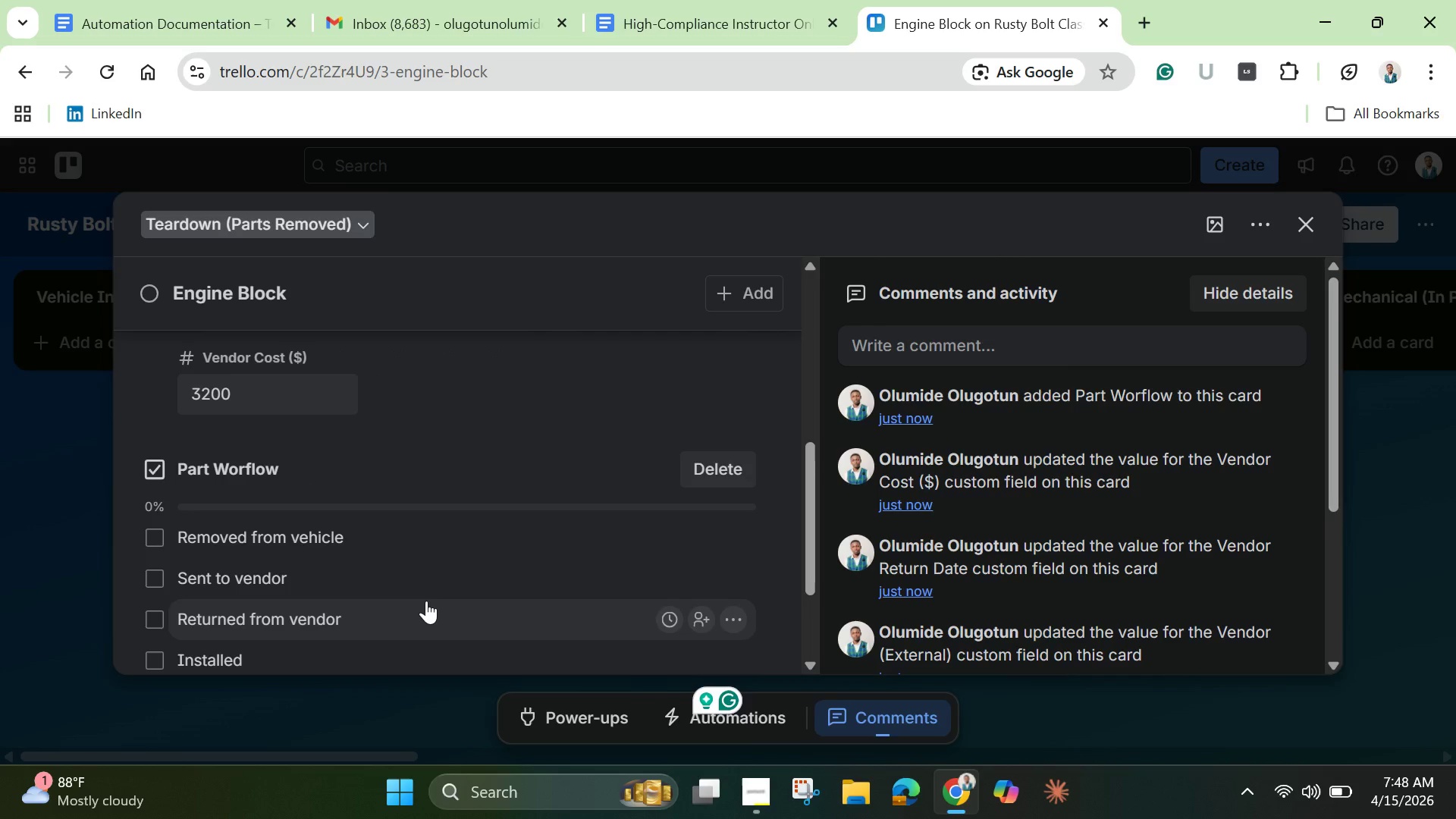 
scroll: coordinate [385, 551], scroll_direction: down, amount: 3.0
 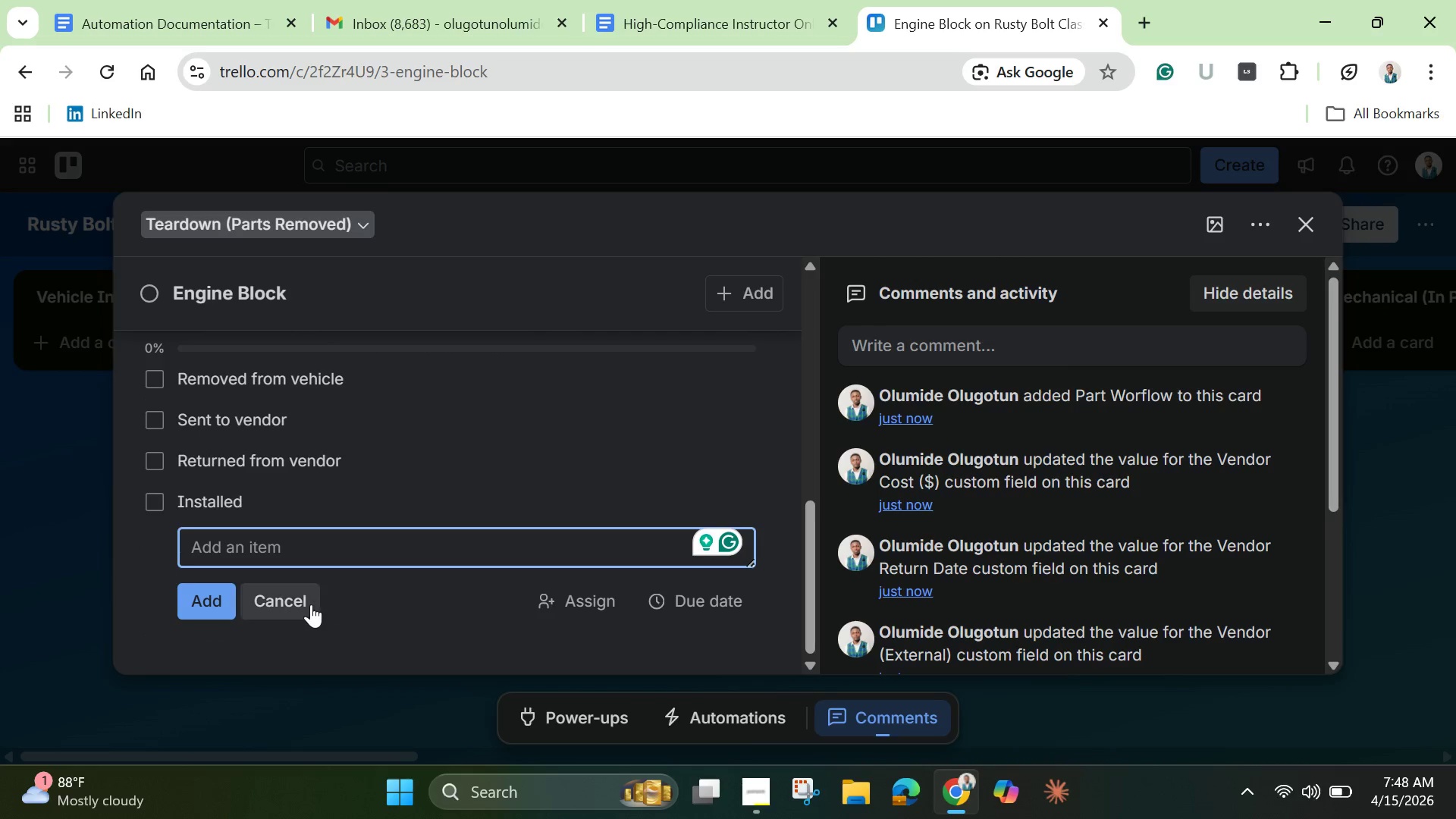 
left_click([306, 604])
 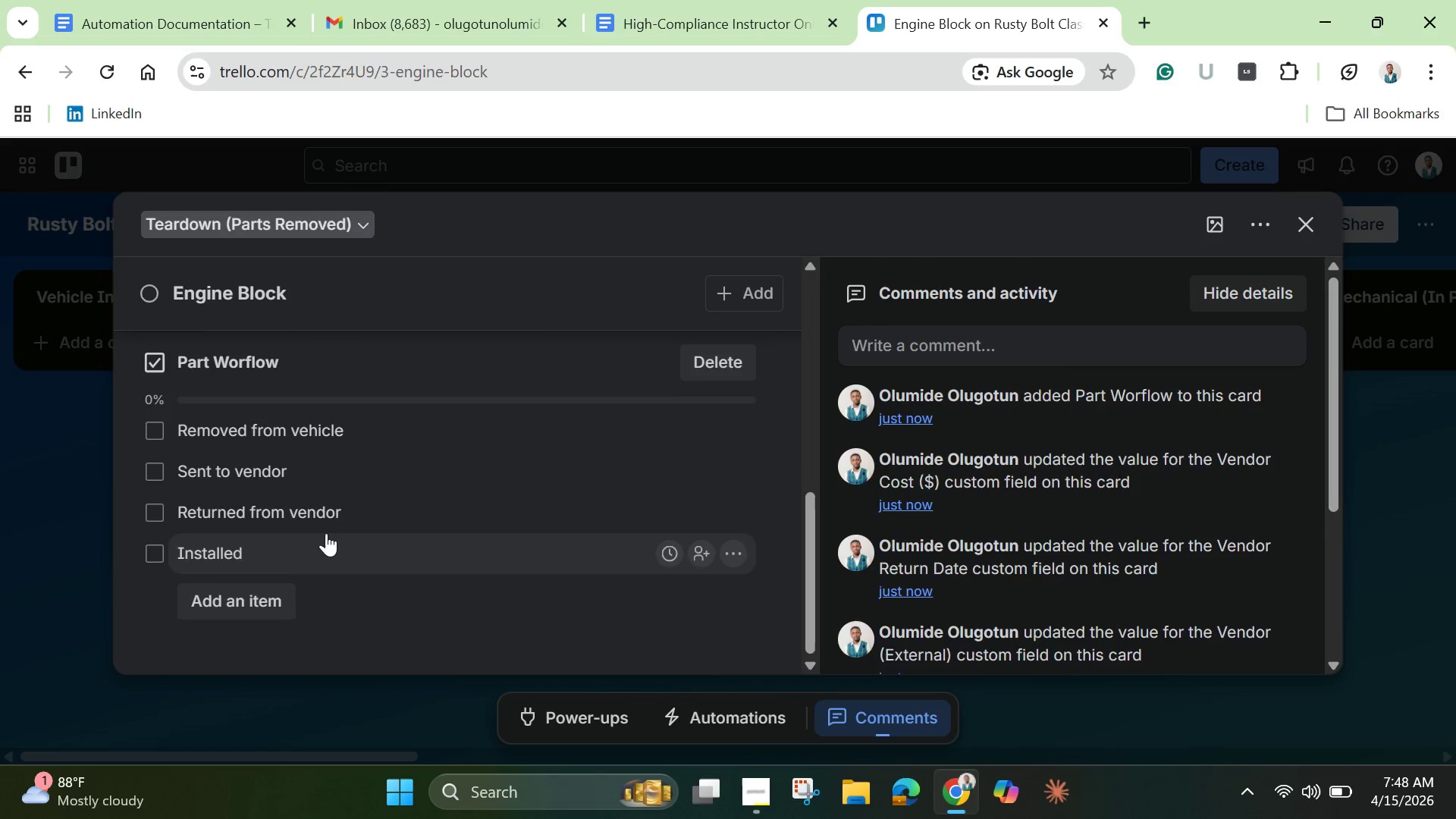 
scroll: coordinate [331, 509], scroll_direction: up, amount: 12.0
 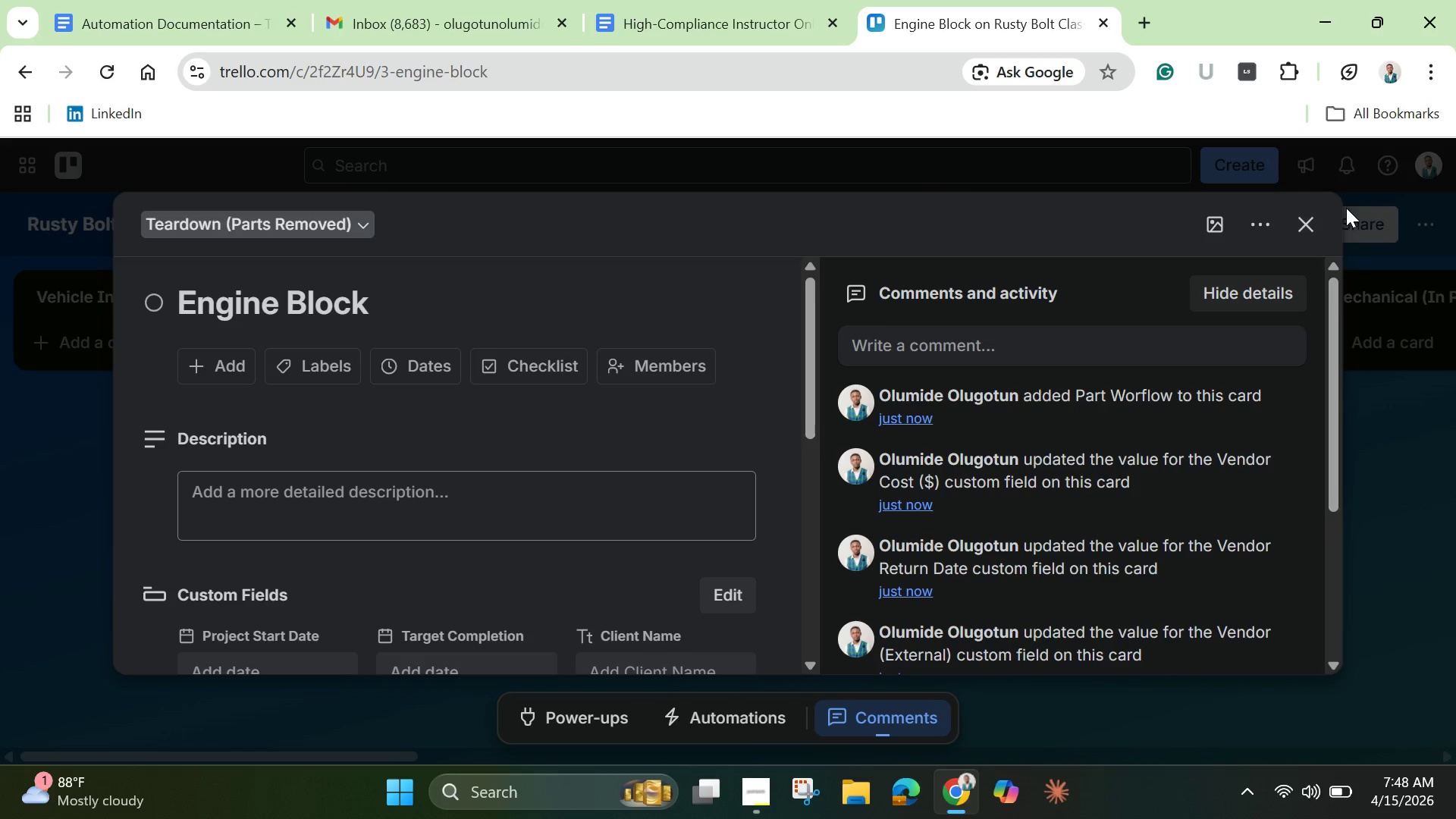 
left_click([1309, 232])
 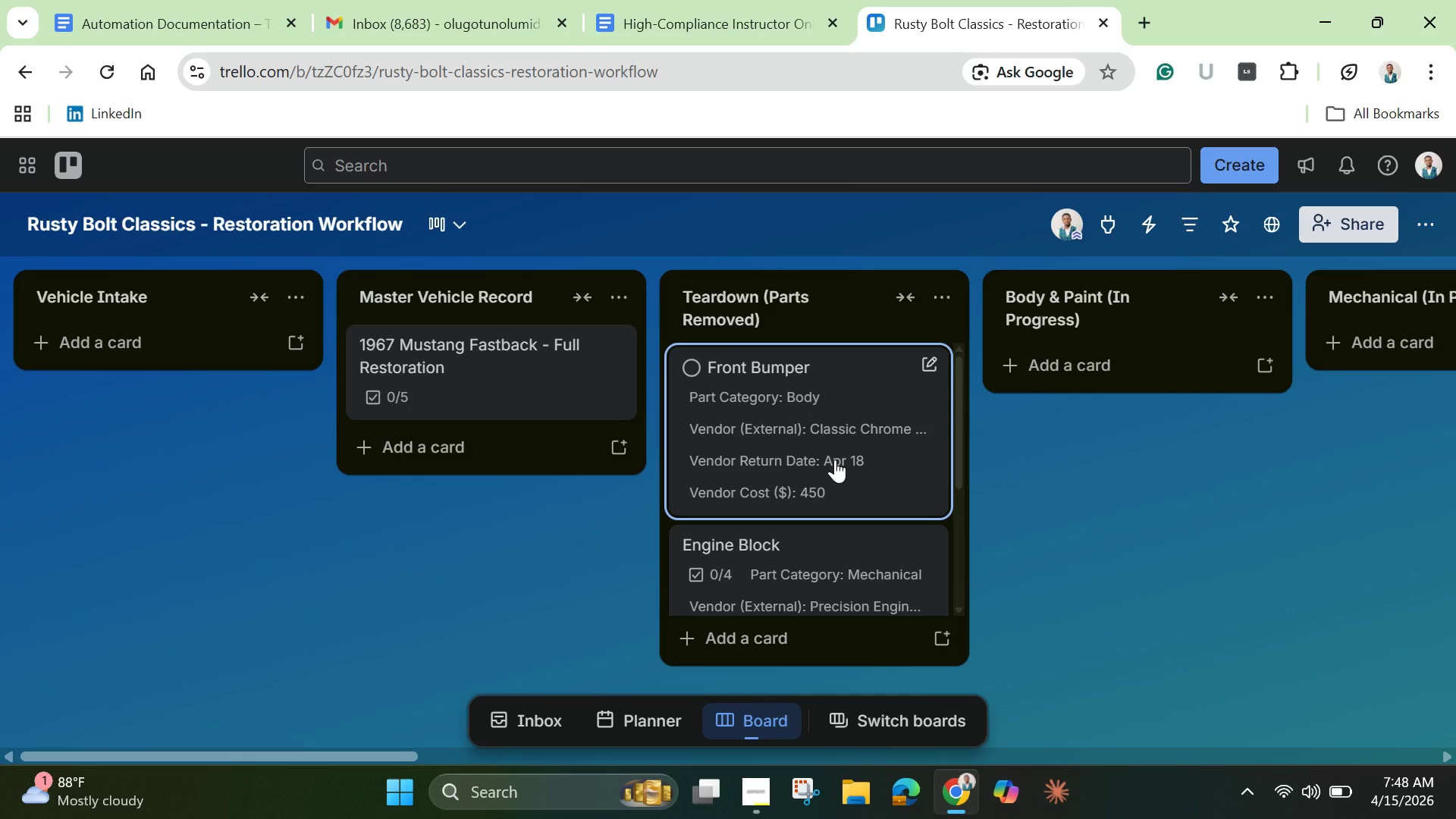 
wait(15.06)
 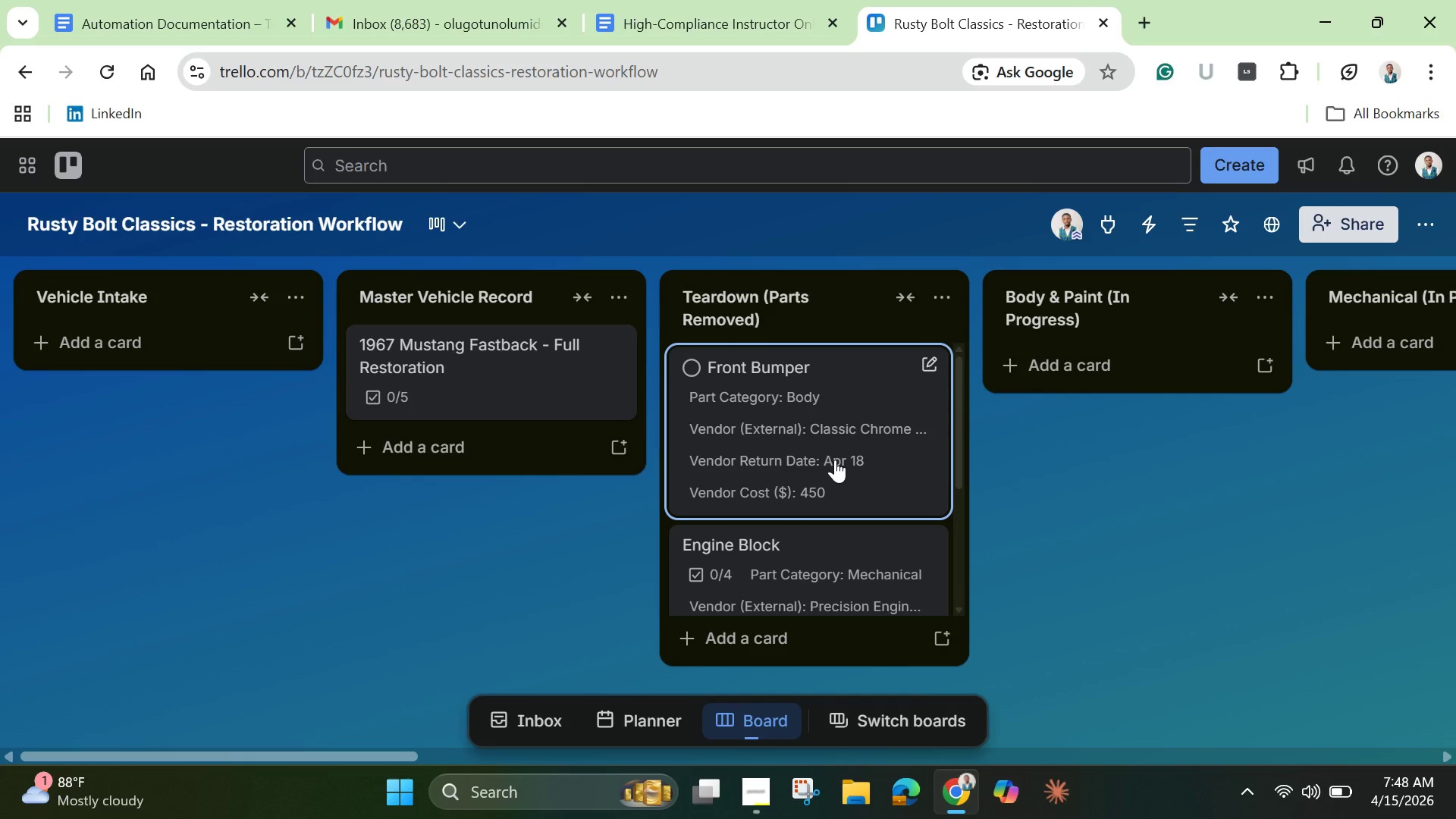 
scroll: coordinate [806, 612], scroll_direction: down, amount: 2.0
 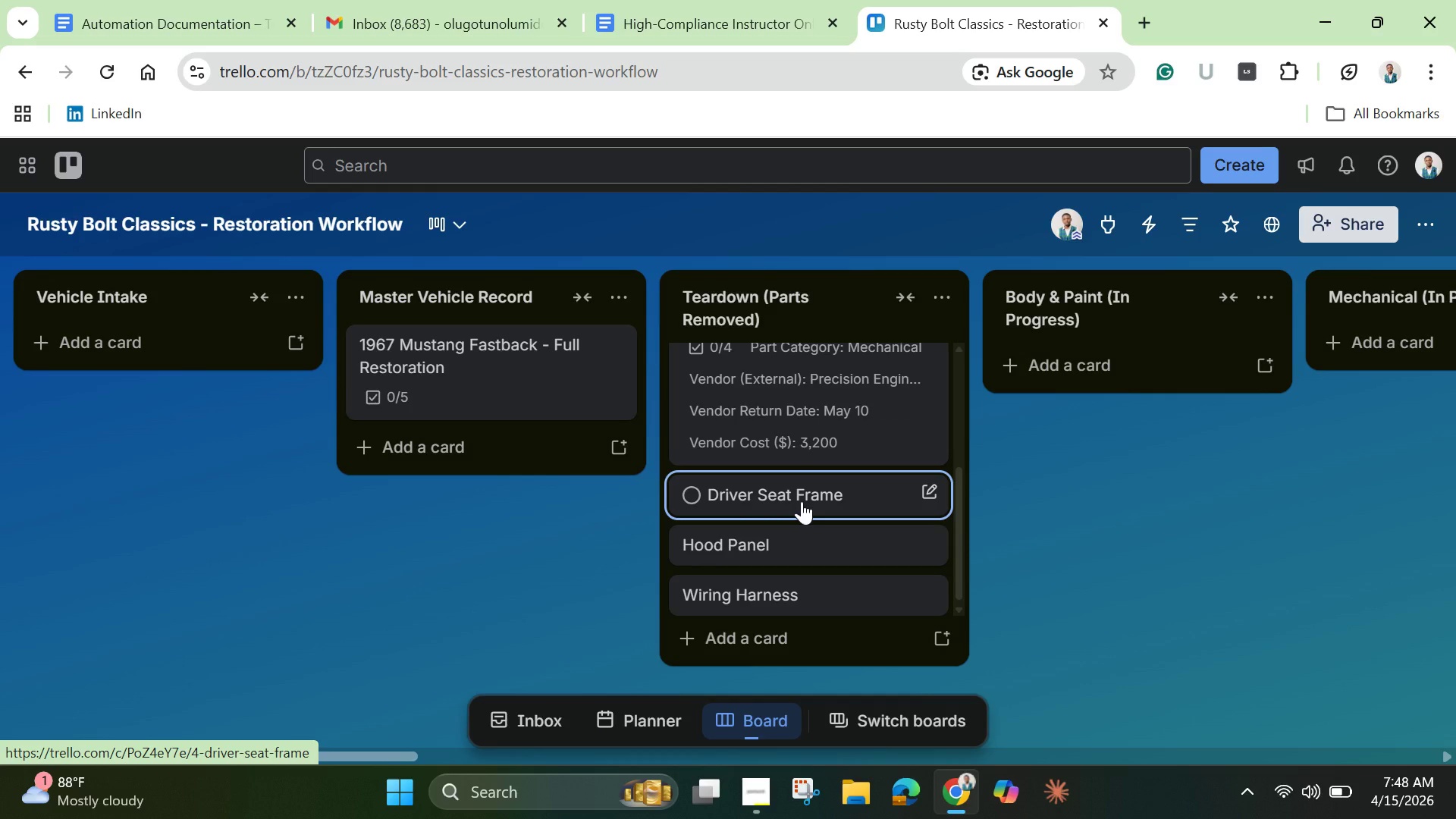 
left_click([802, 501])
 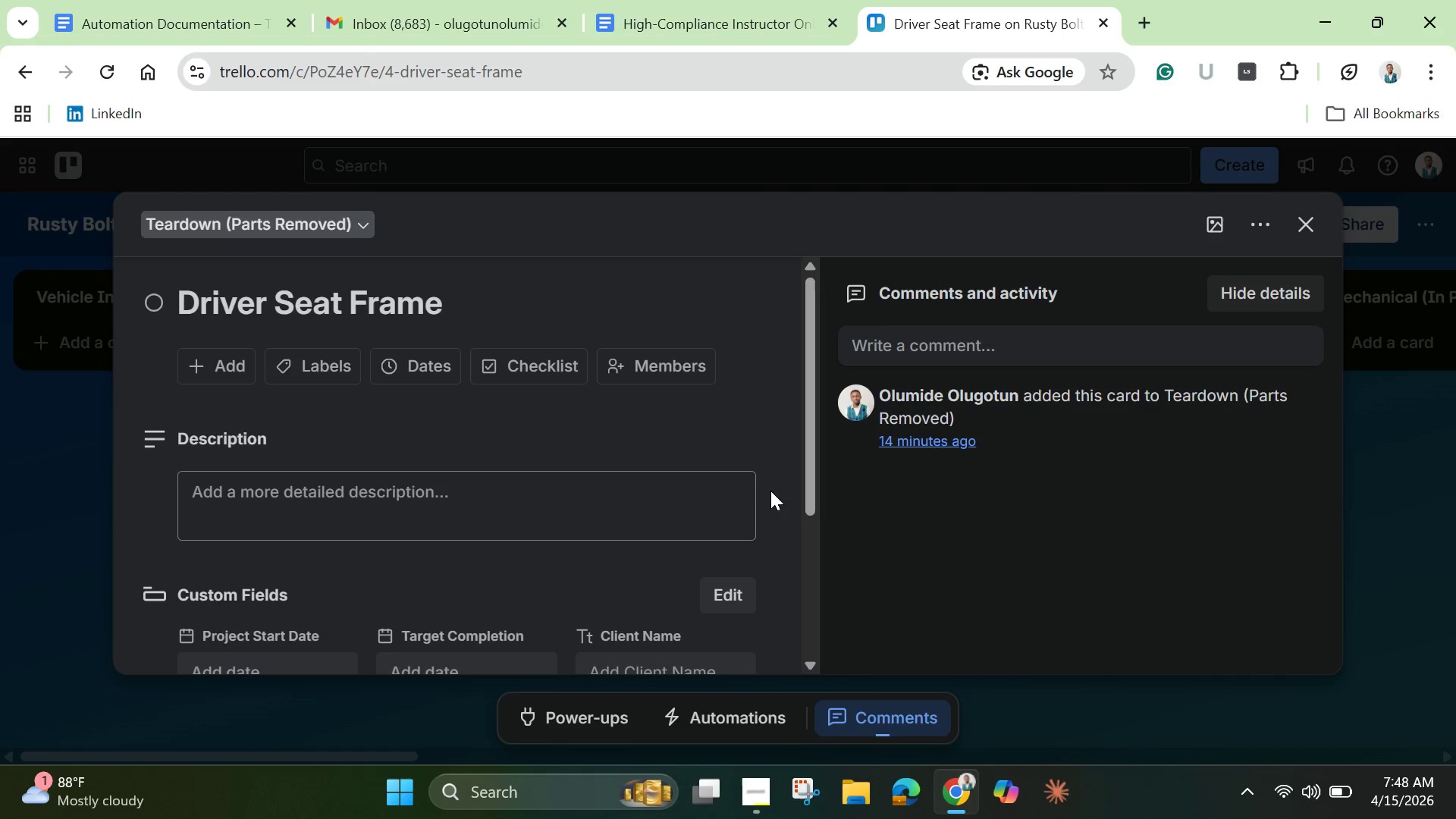 
wait(5.41)
 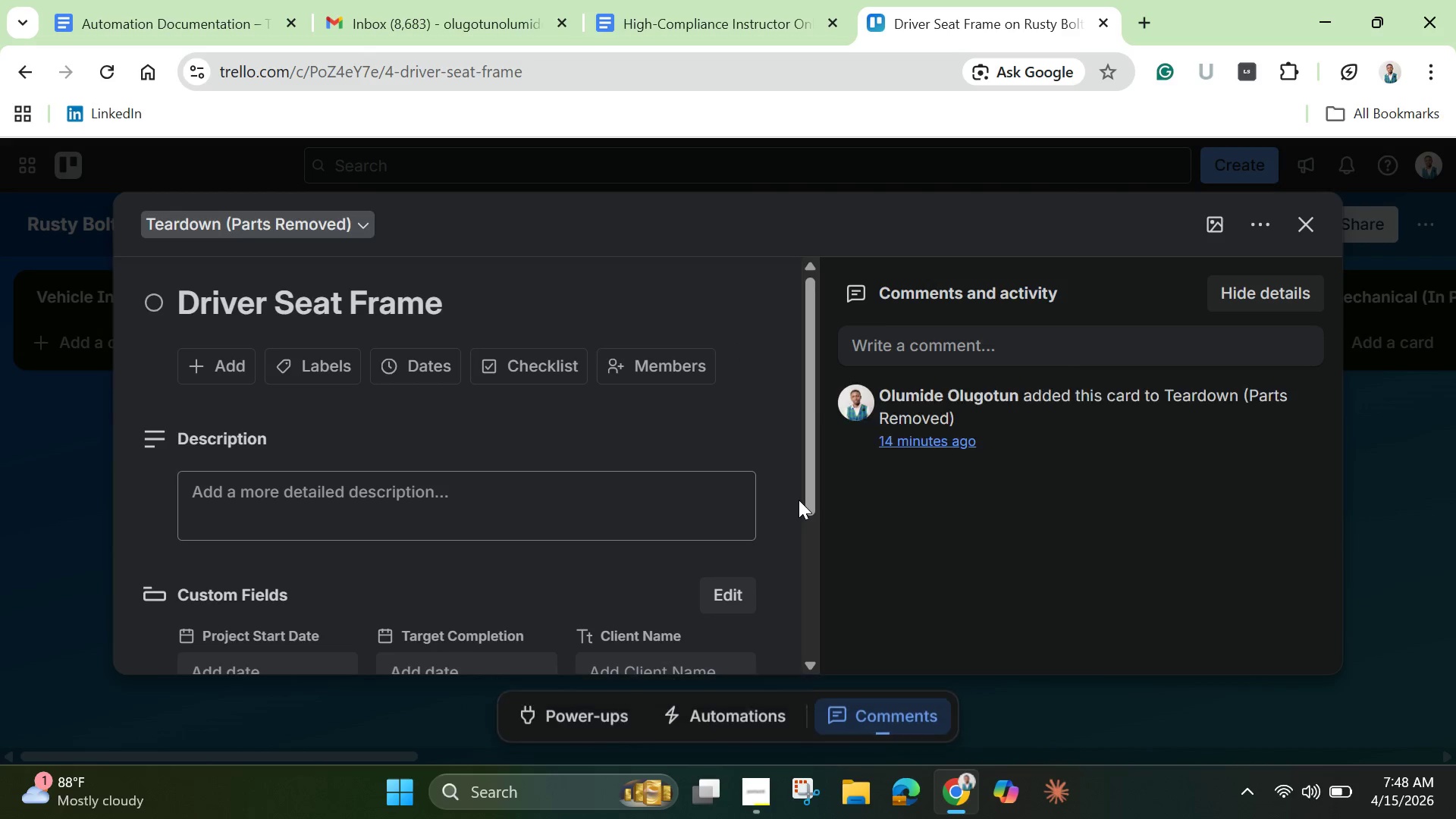 
scroll: coordinate [438, 508], scroll_direction: down, amount: 2.0
 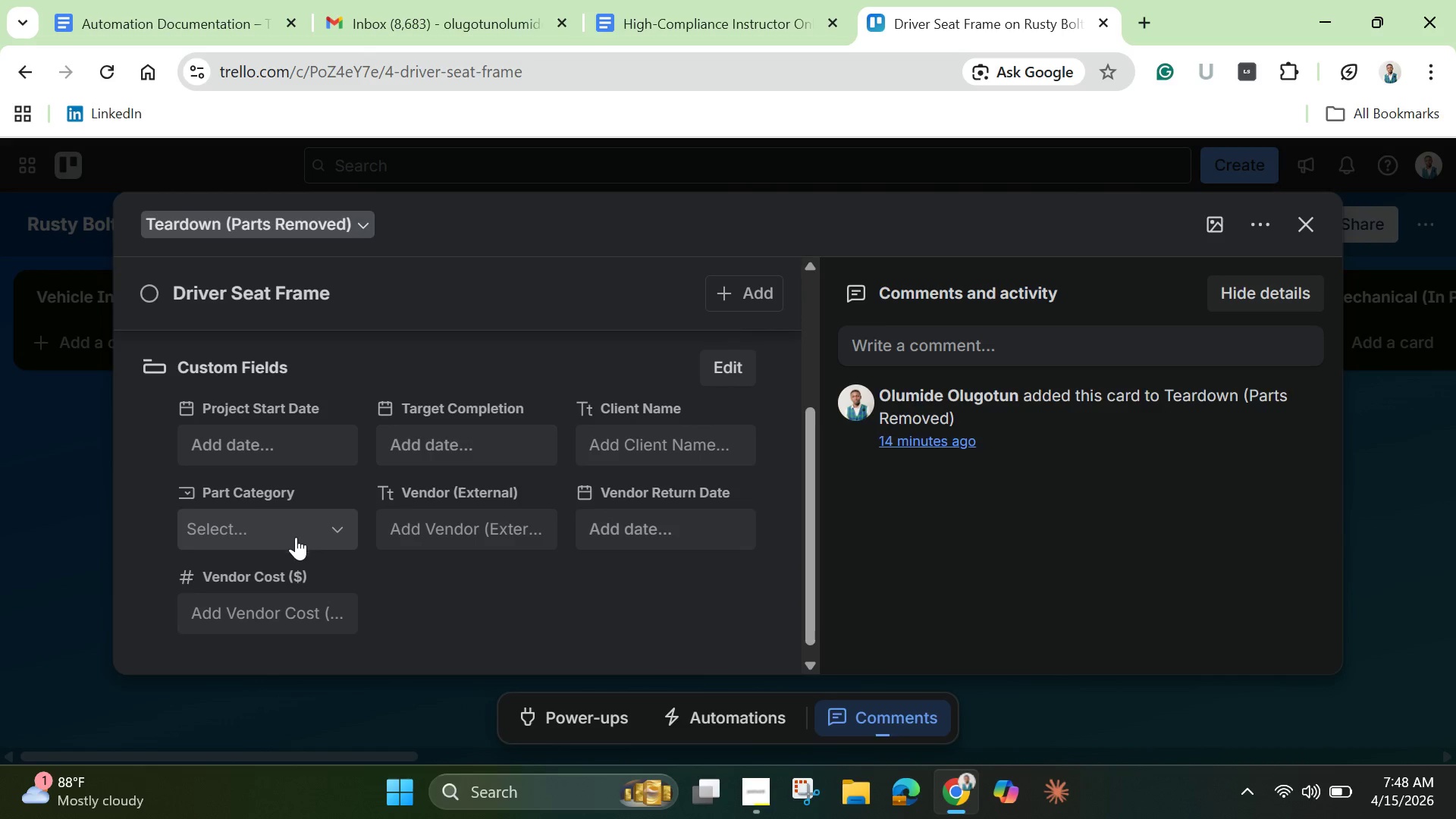 
left_click([296, 538])
 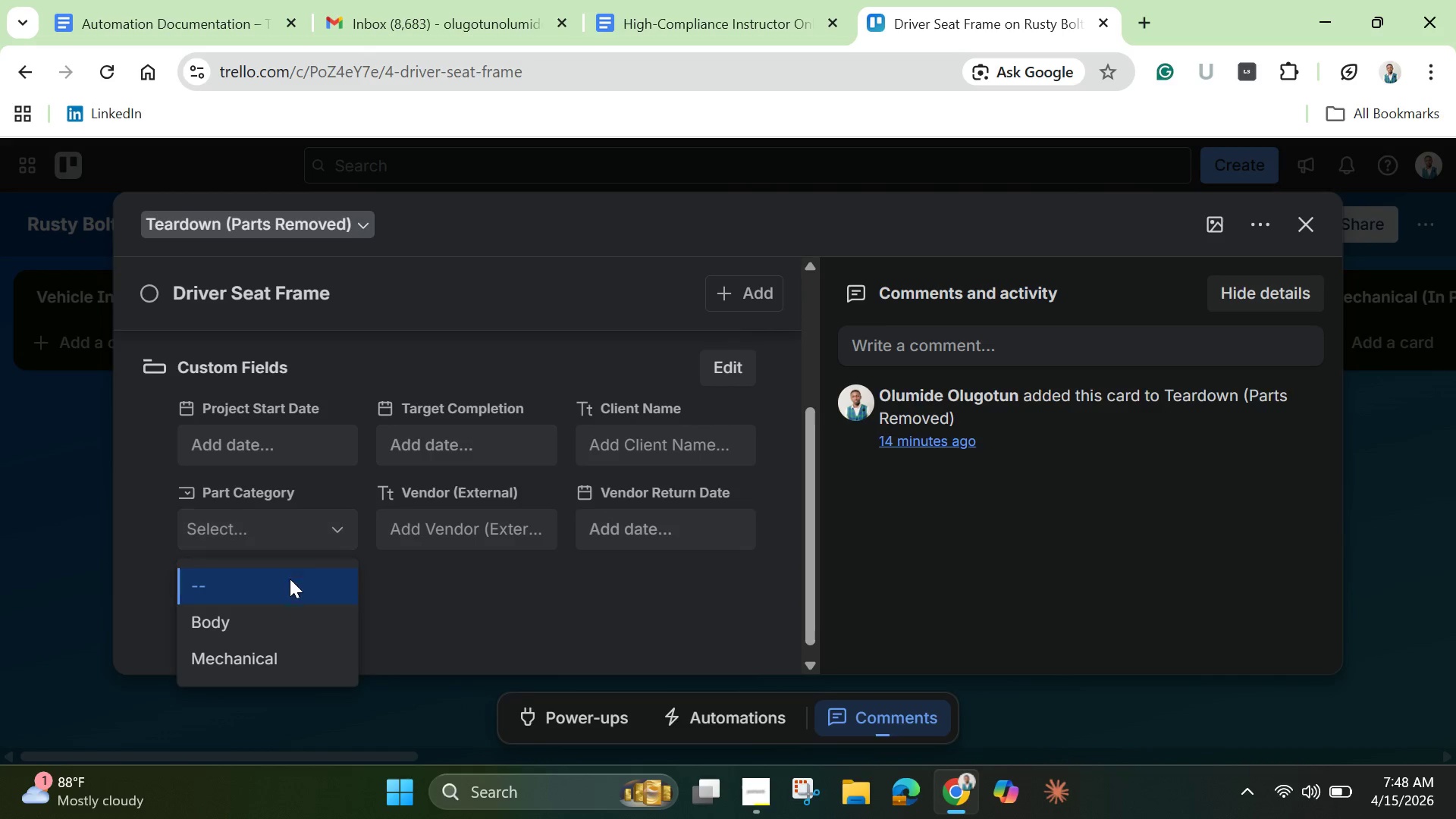 
scroll: coordinate [273, 642], scroll_direction: down, amount: 4.0
 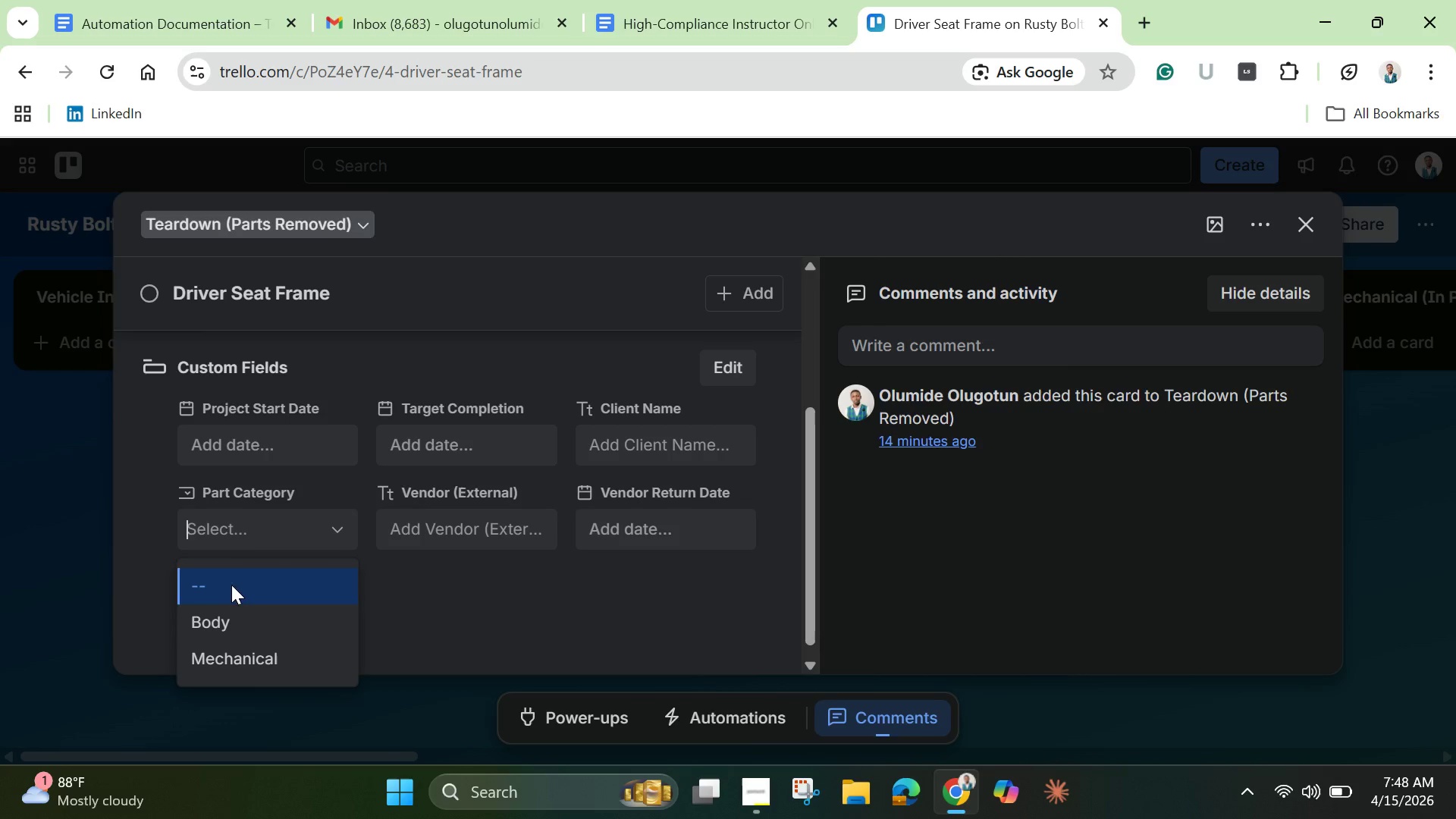 
left_click([221, 485])
 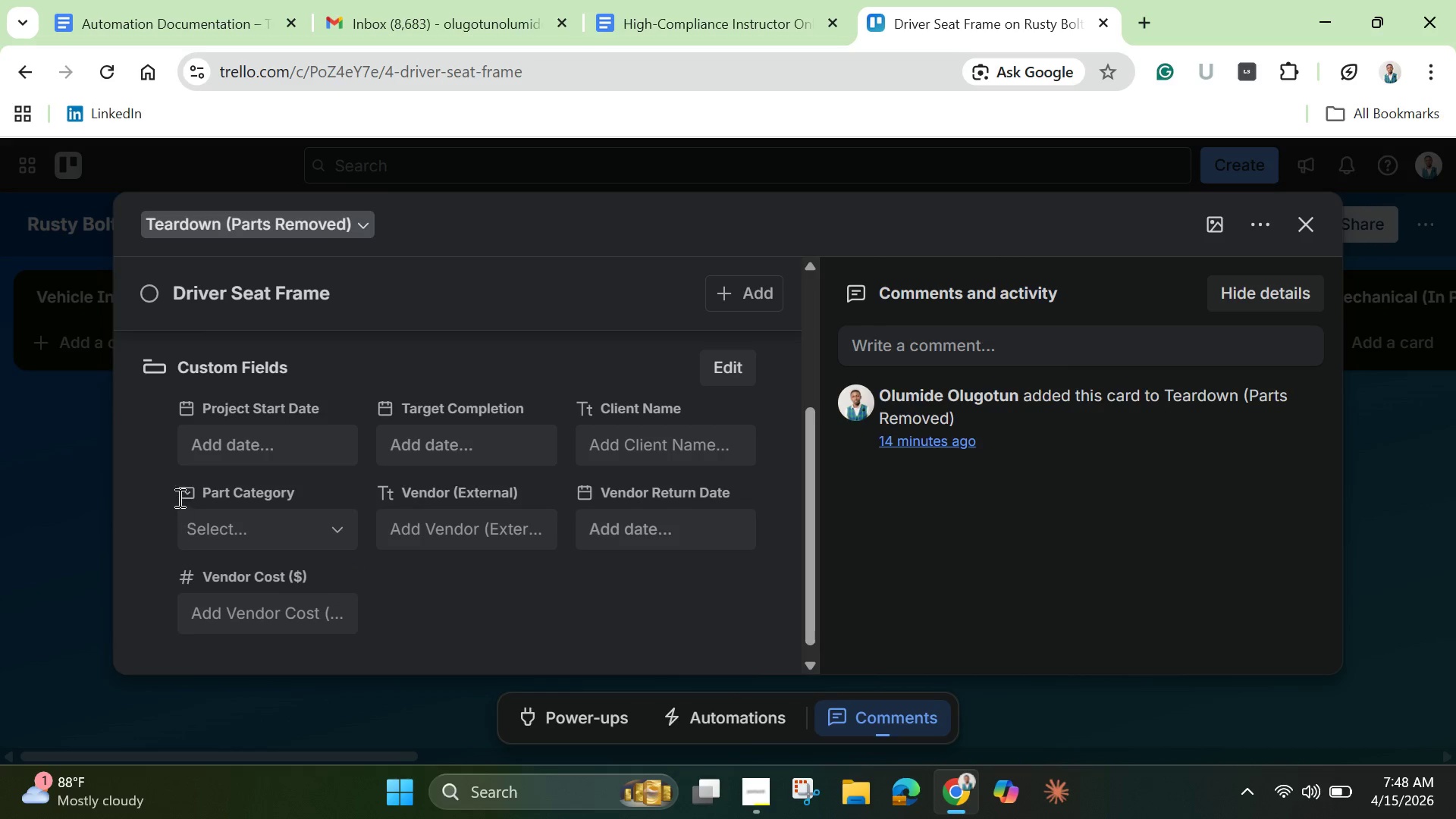 
left_click([178, 496])
 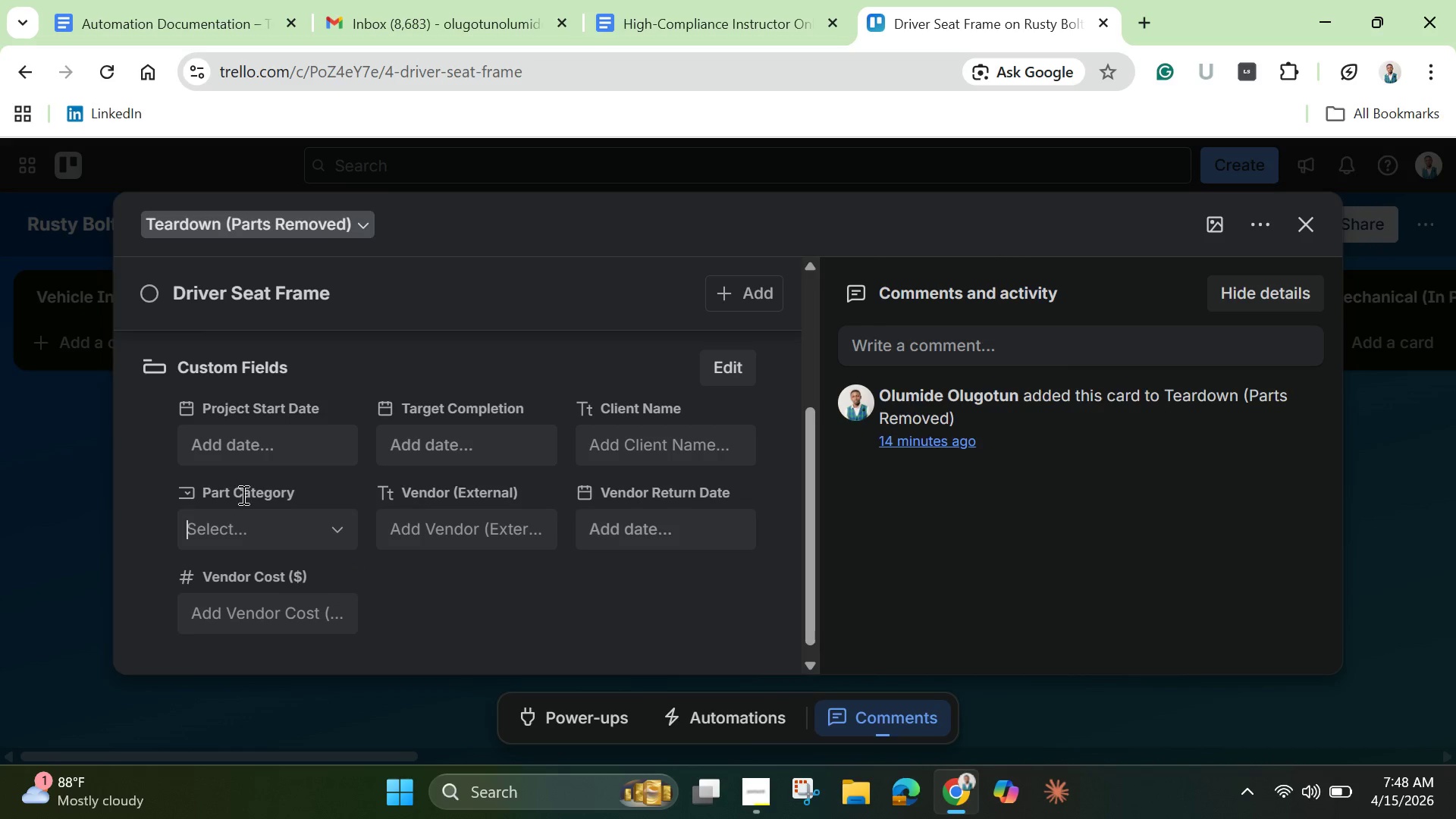 
left_click([244, 494])
 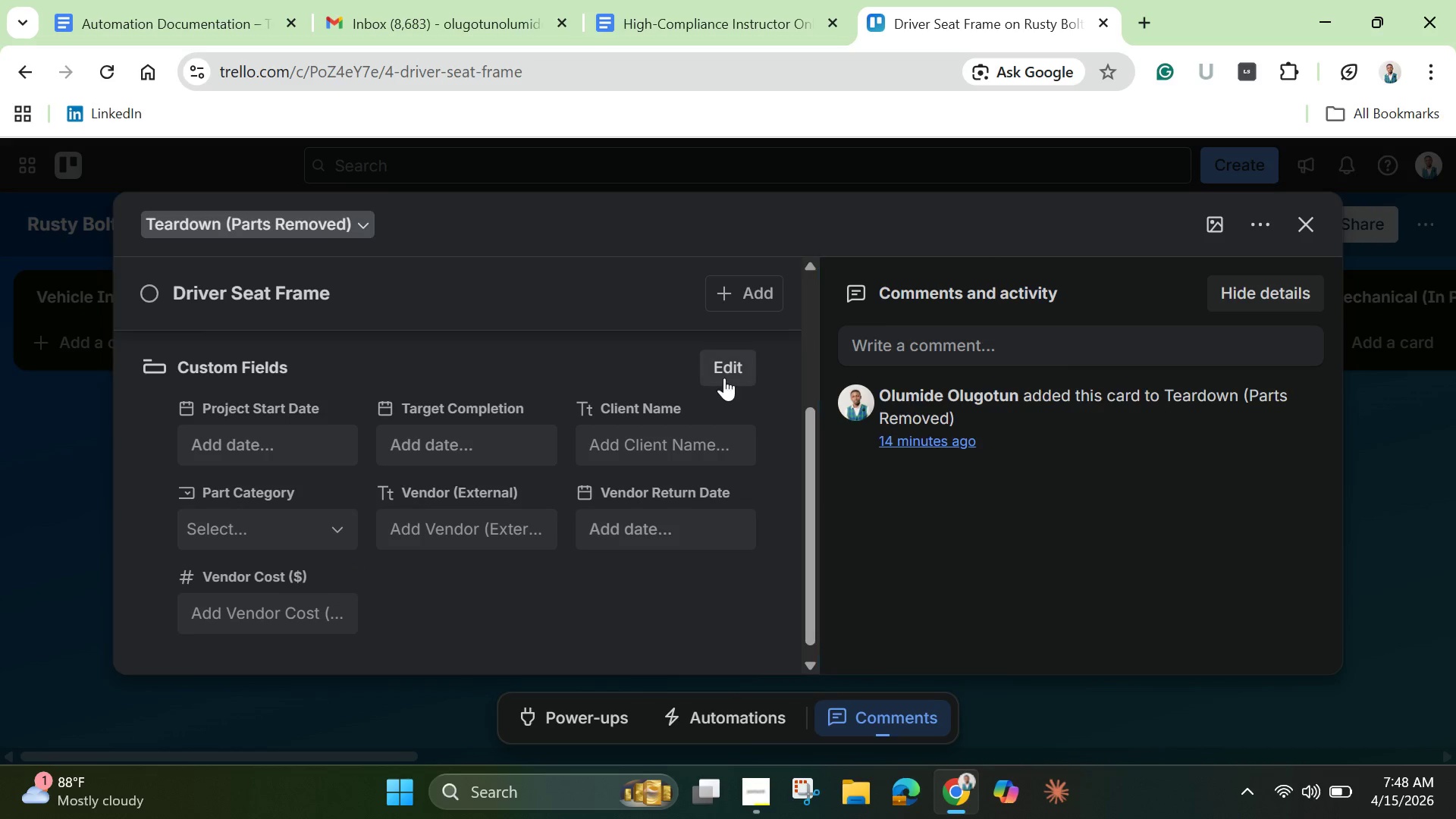 
left_click([724, 379])
 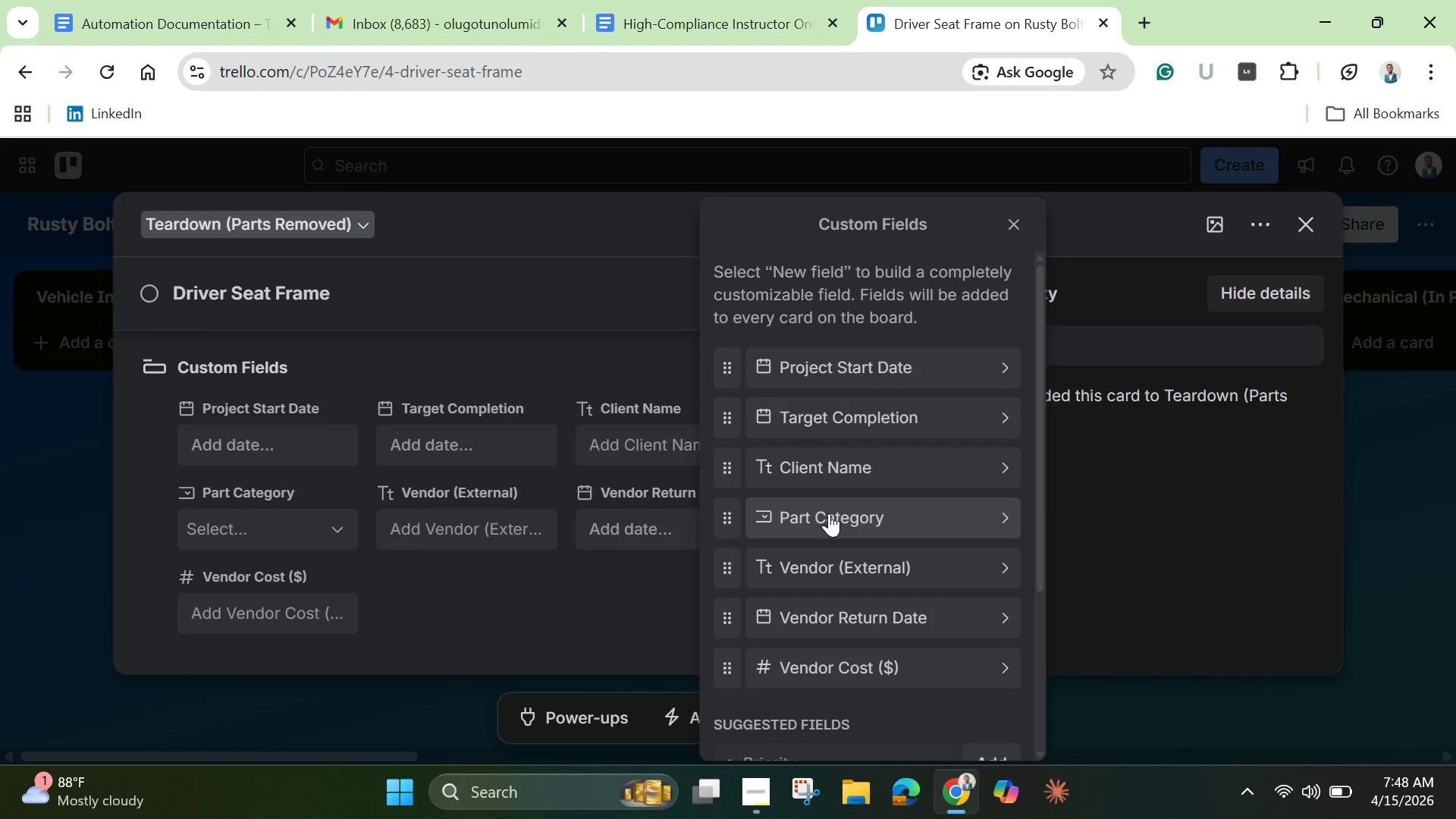 
left_click([829, 513])
 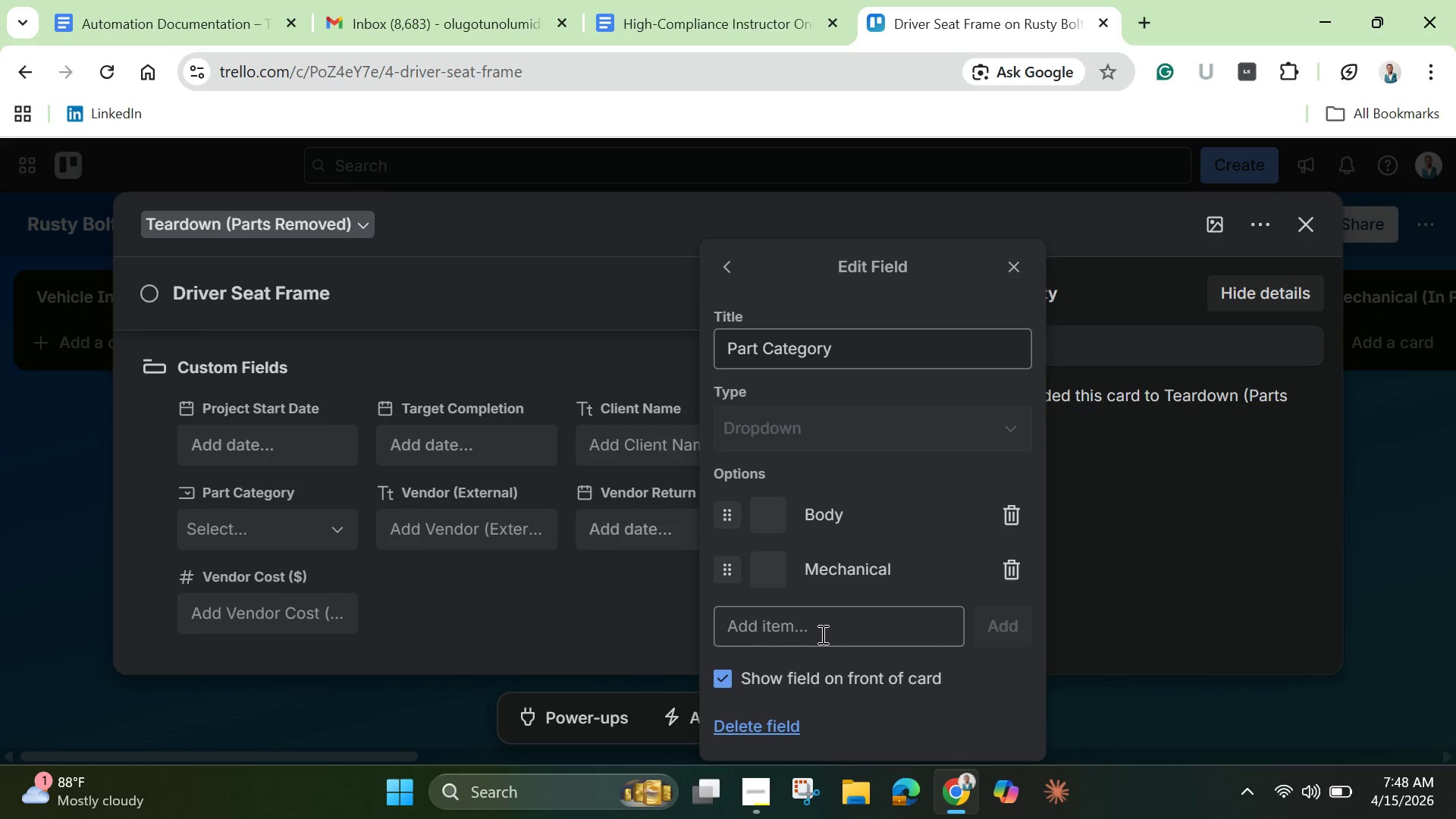 
left_click([821, 634])
 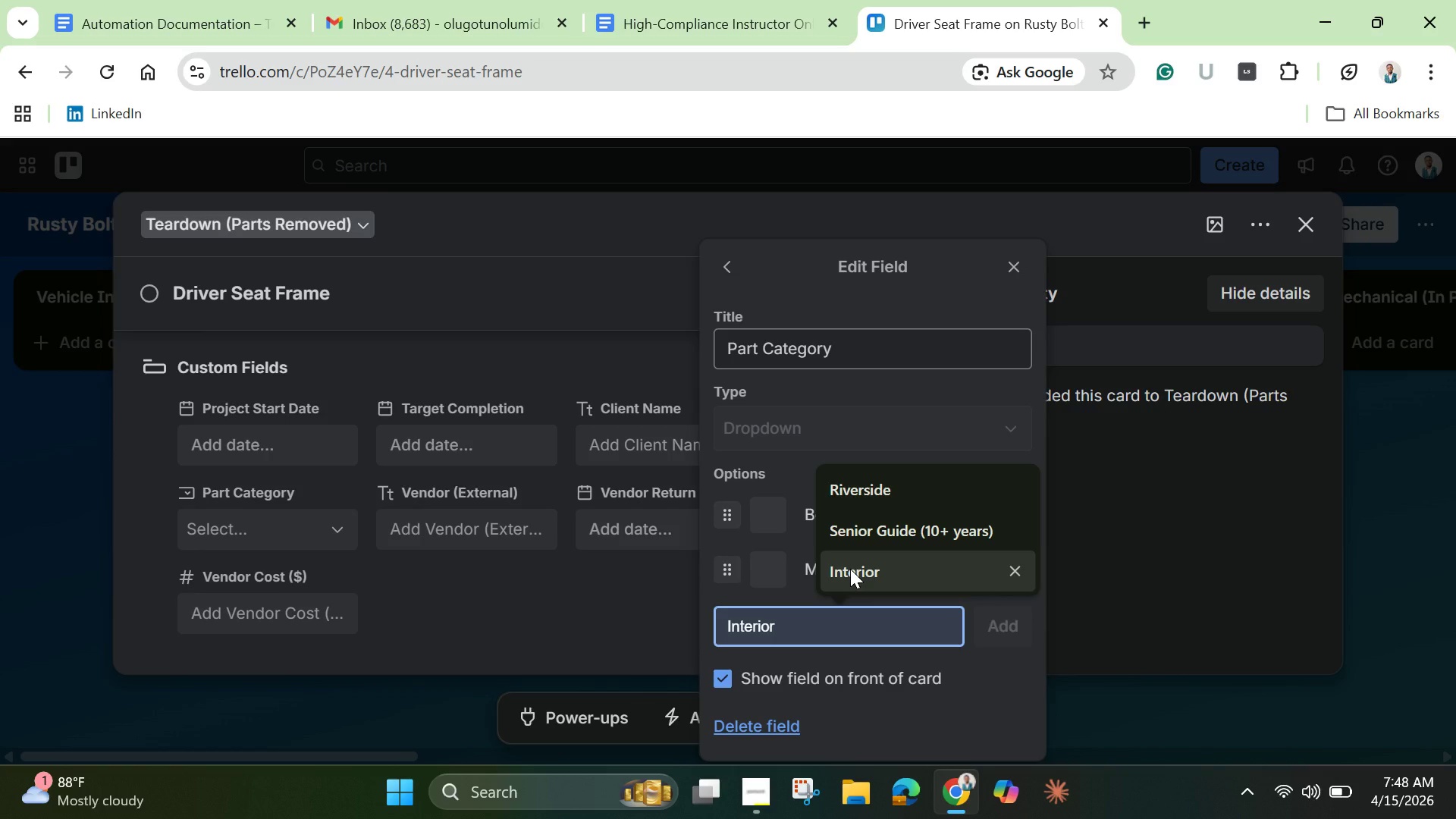 
wait(5.17)
 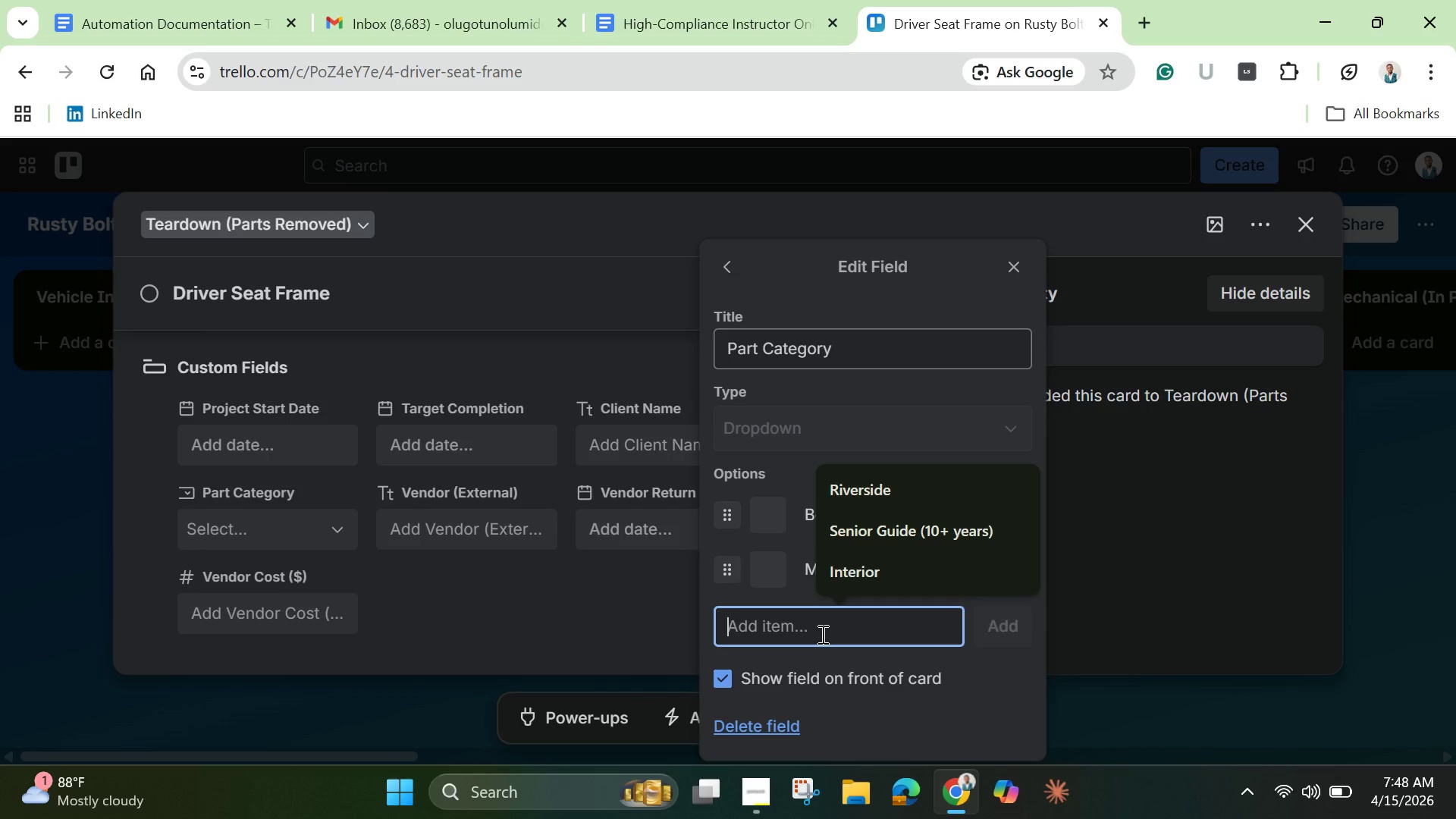 
left_click([850, 569])
 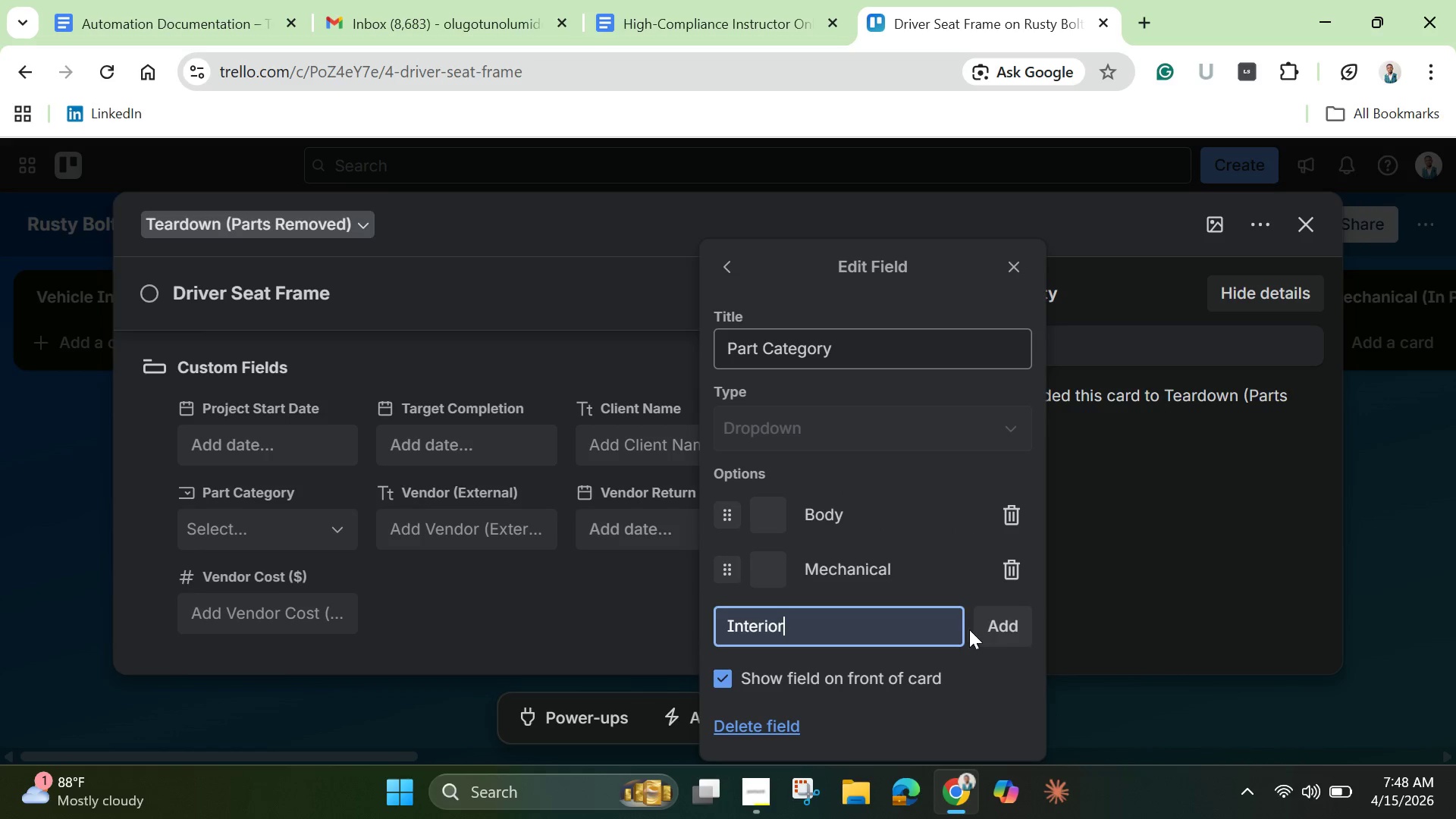 
left_click([986, 635])
 